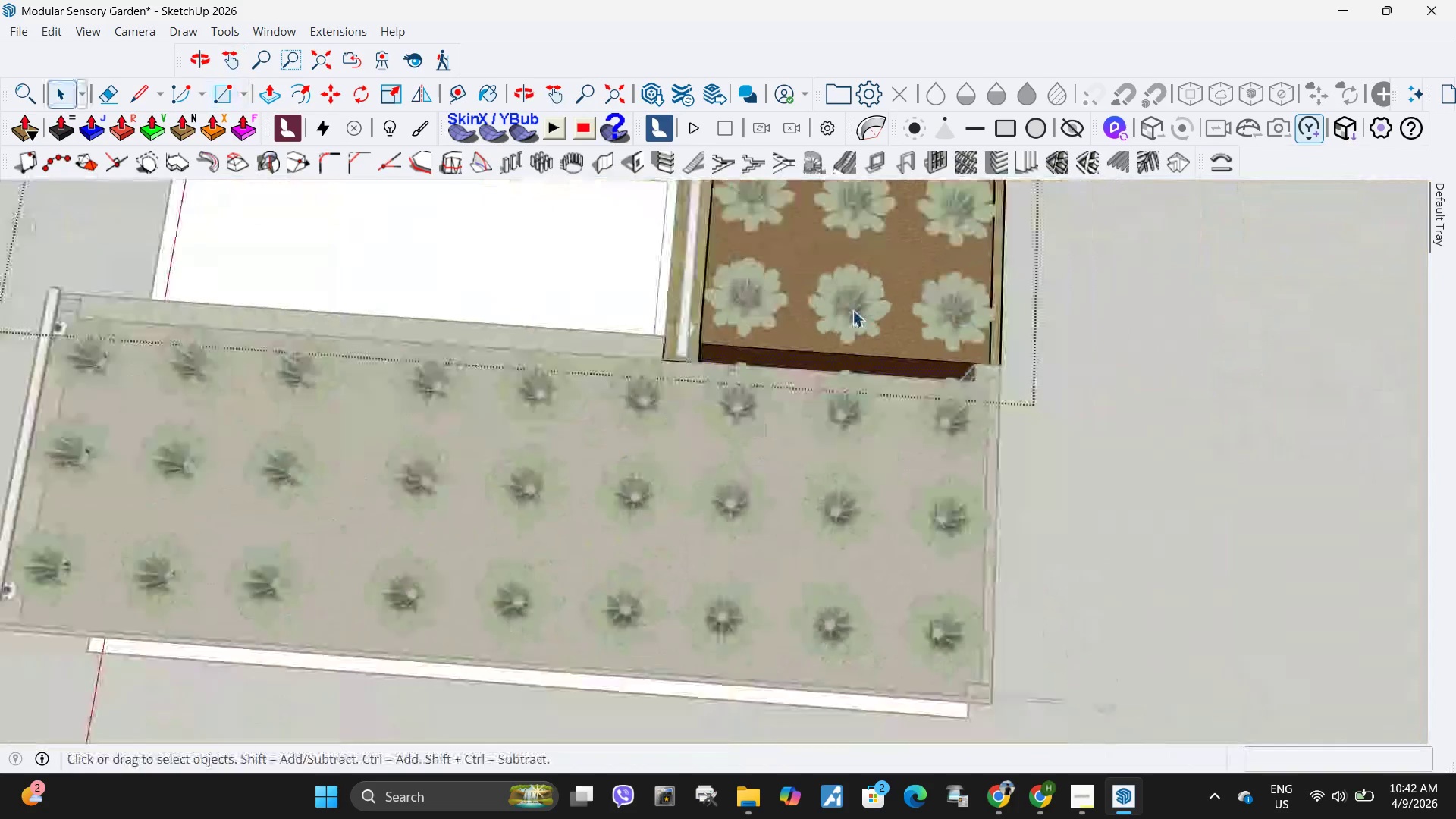 
key(Escape)
 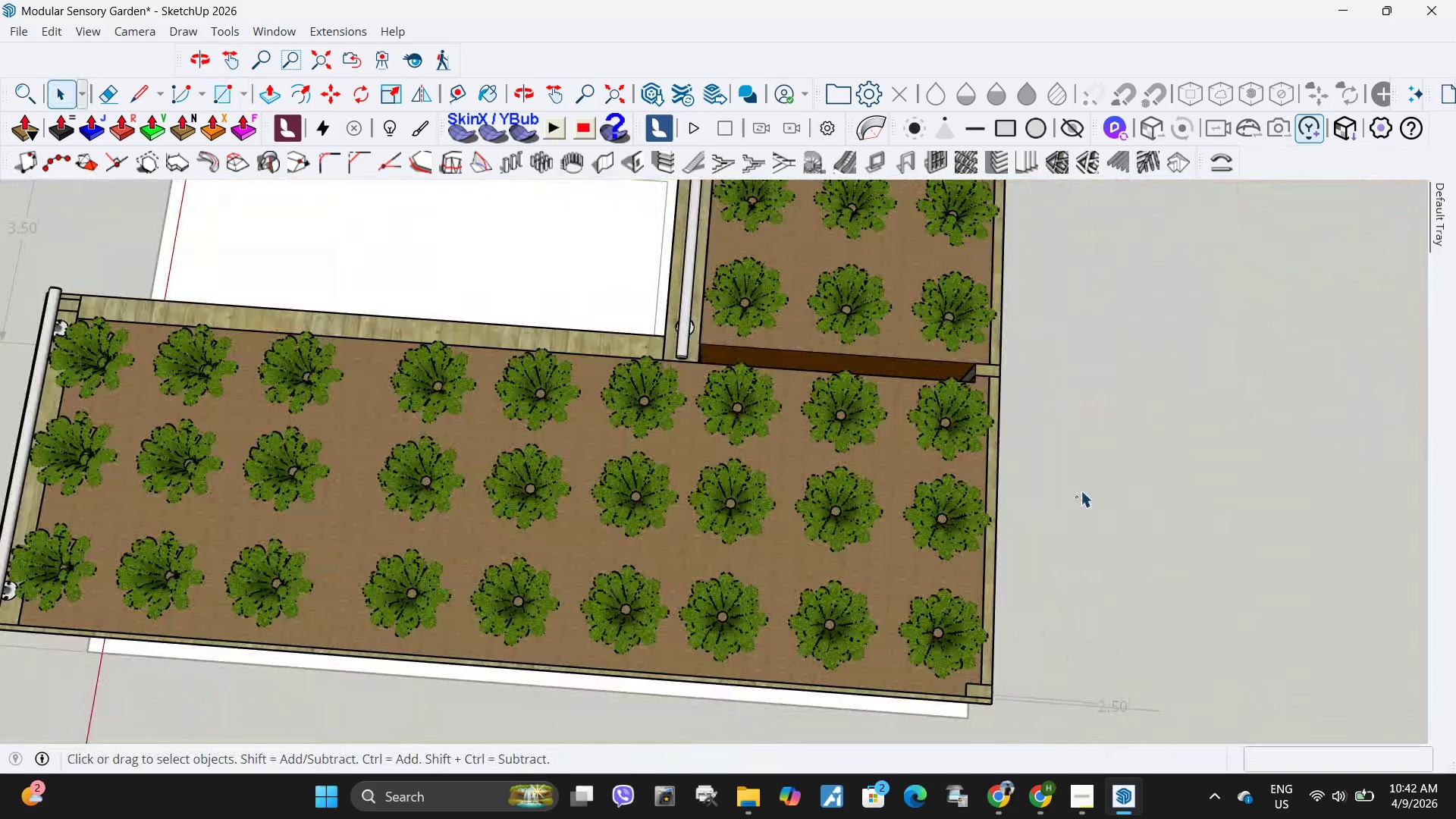 
scroll: coordinate [854, 310], scroll_direction: down, amount: 6.0
 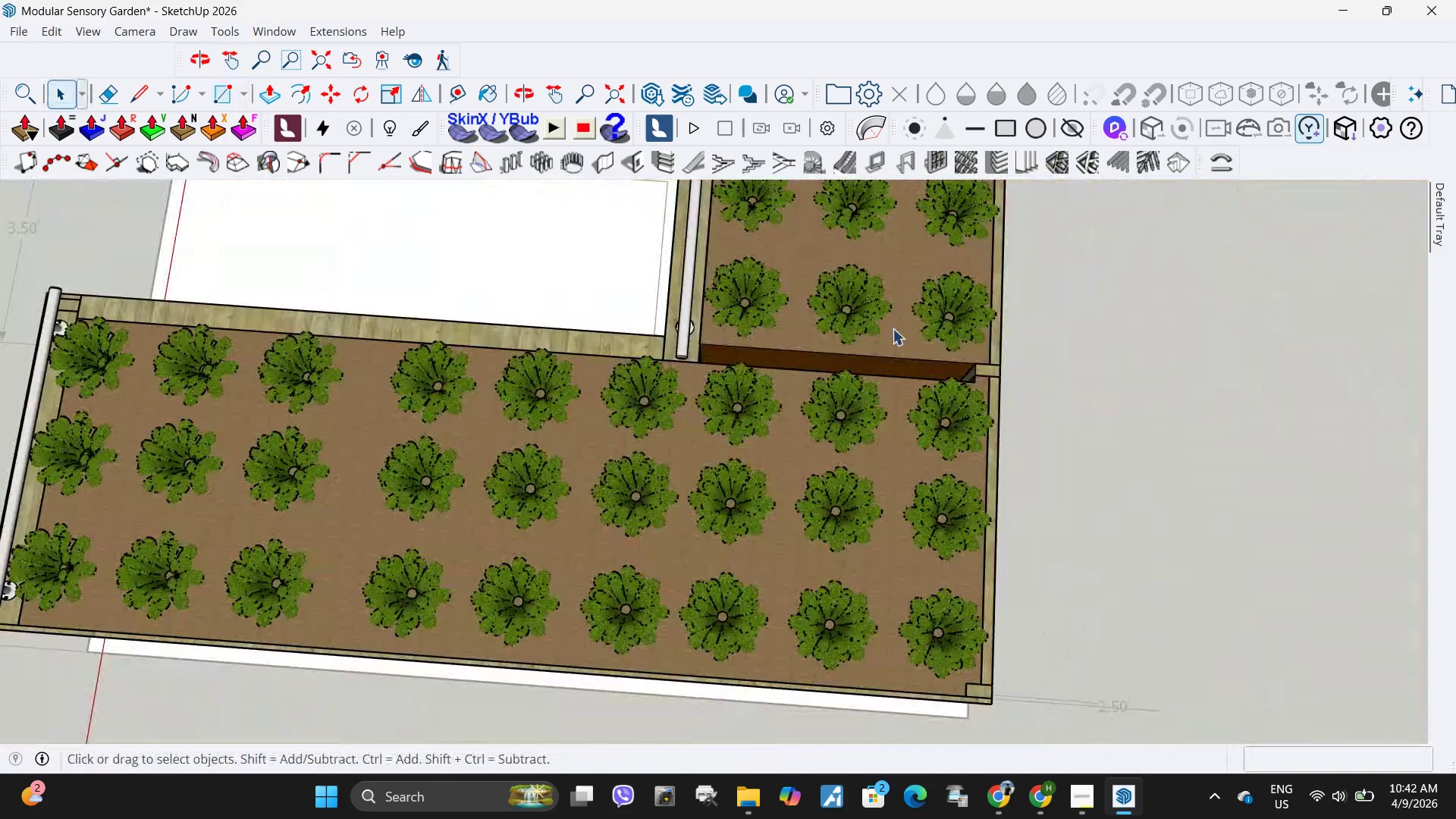 
left_click_drag(start_coordinate=[1076, 498], to_coordinate=[1080, 494])
 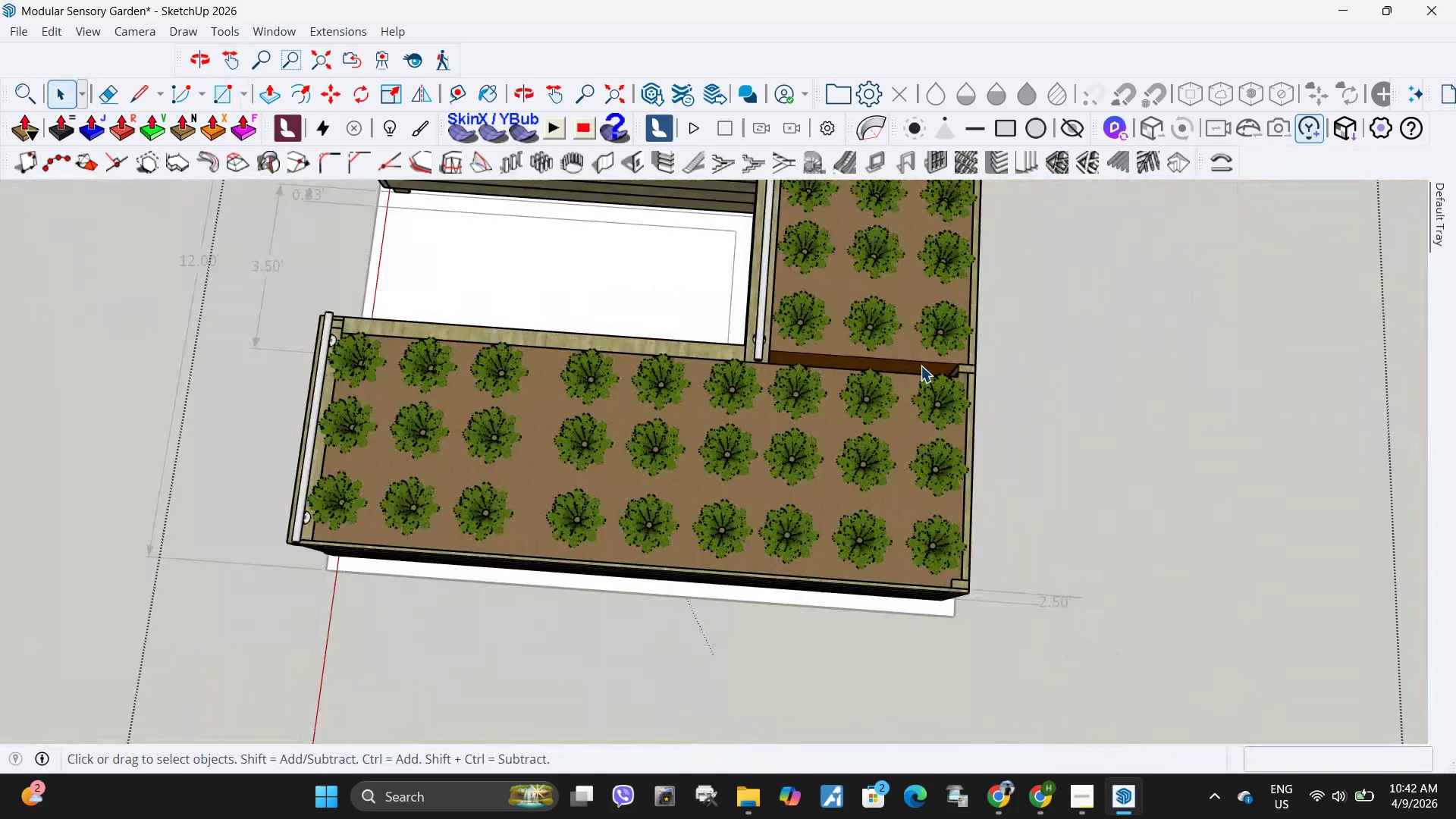 
scroll: coordinate [689, 378], scroll_direction: down, amount: 9.0
 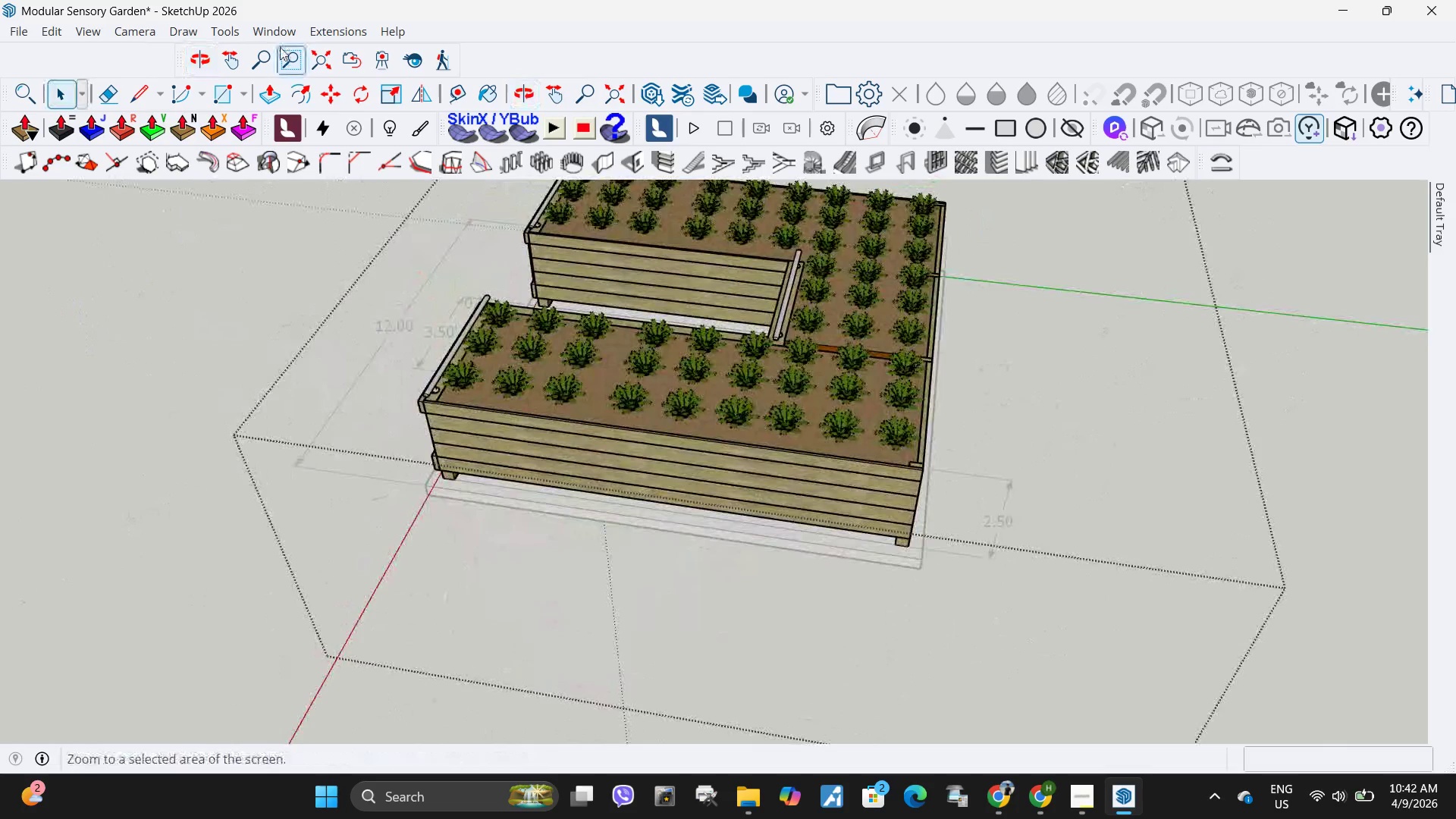 
left_click([219, 28])
 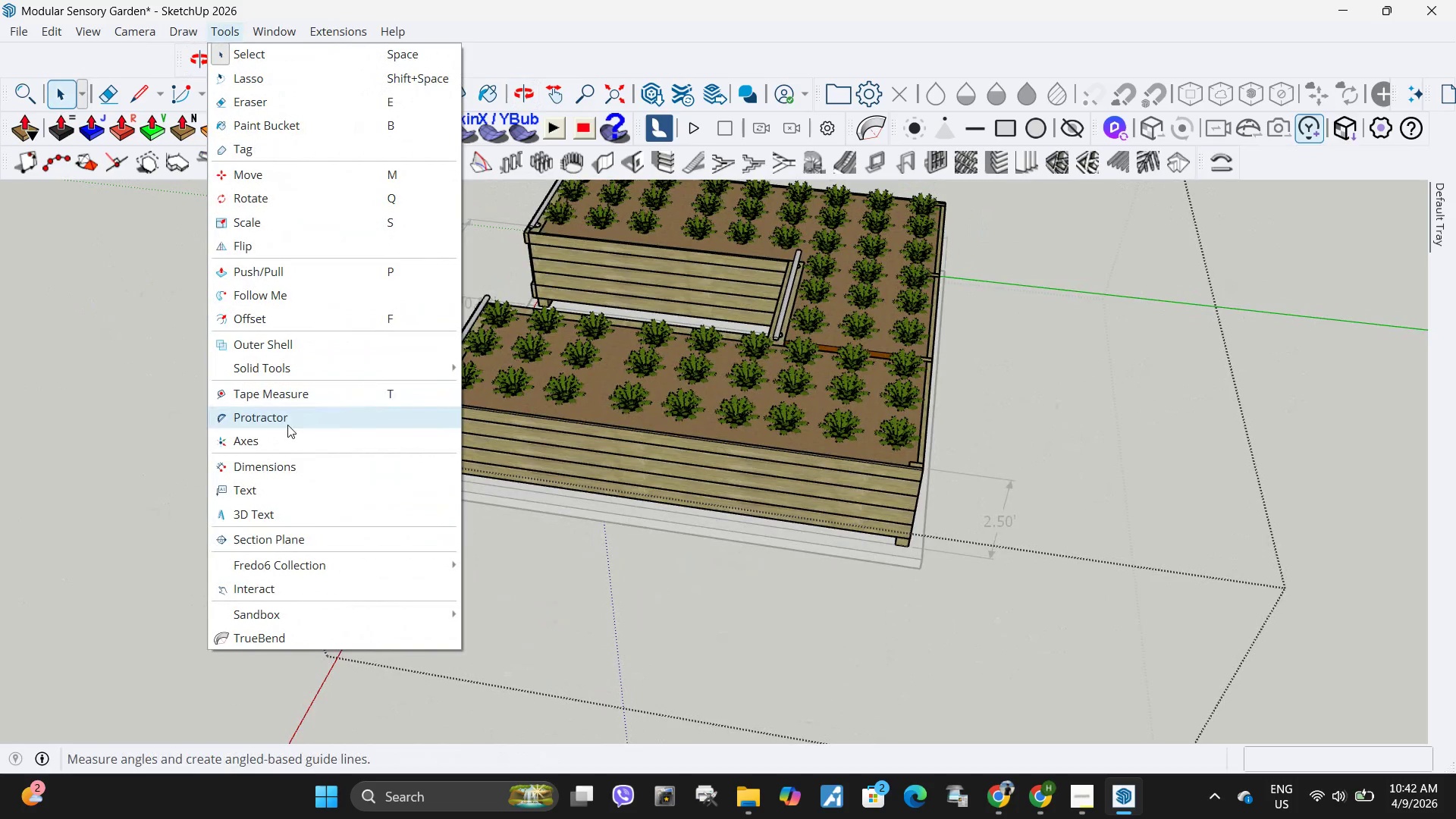 
left_click([298, 541])
 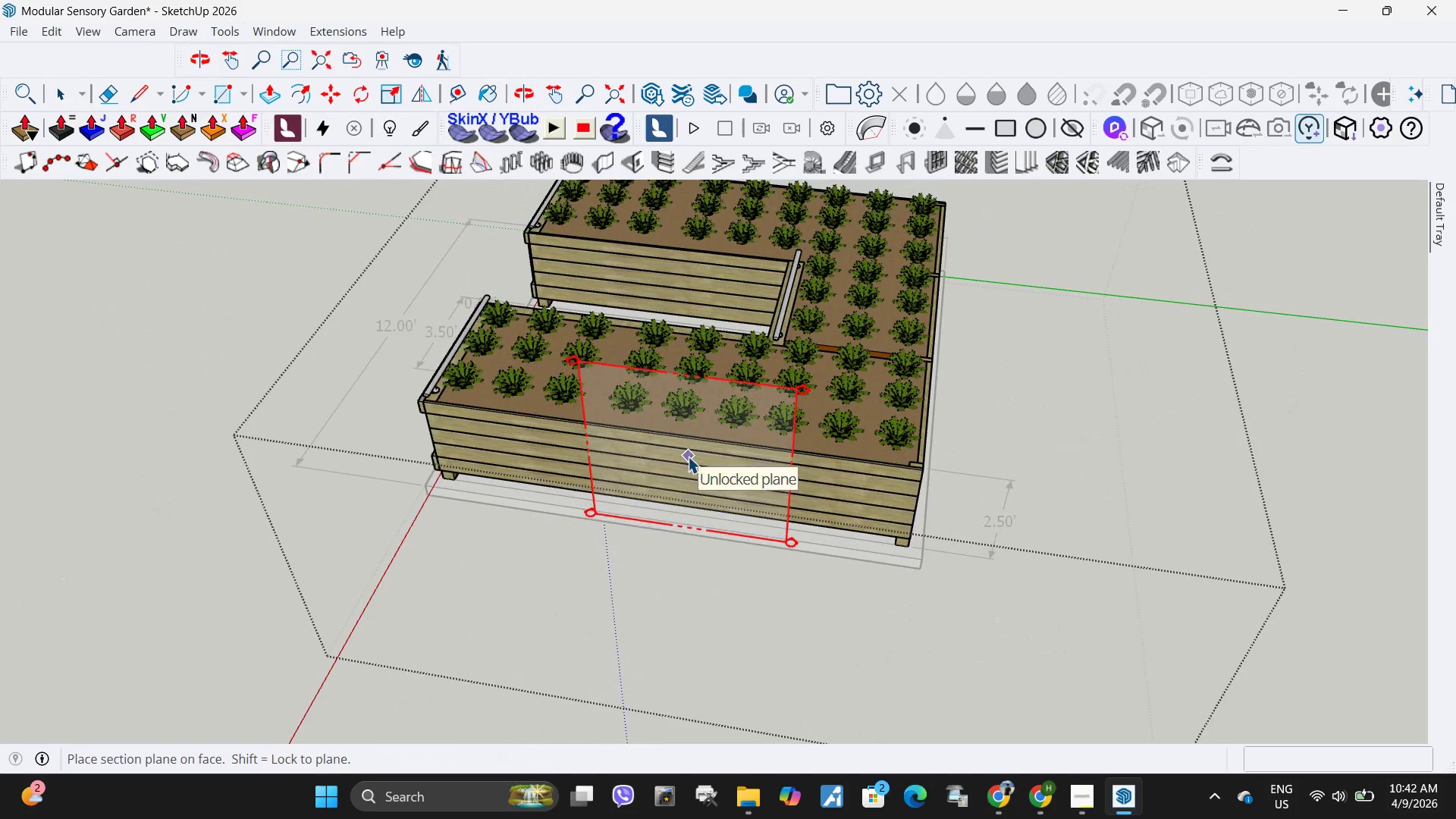 
left_click([688, 457])
 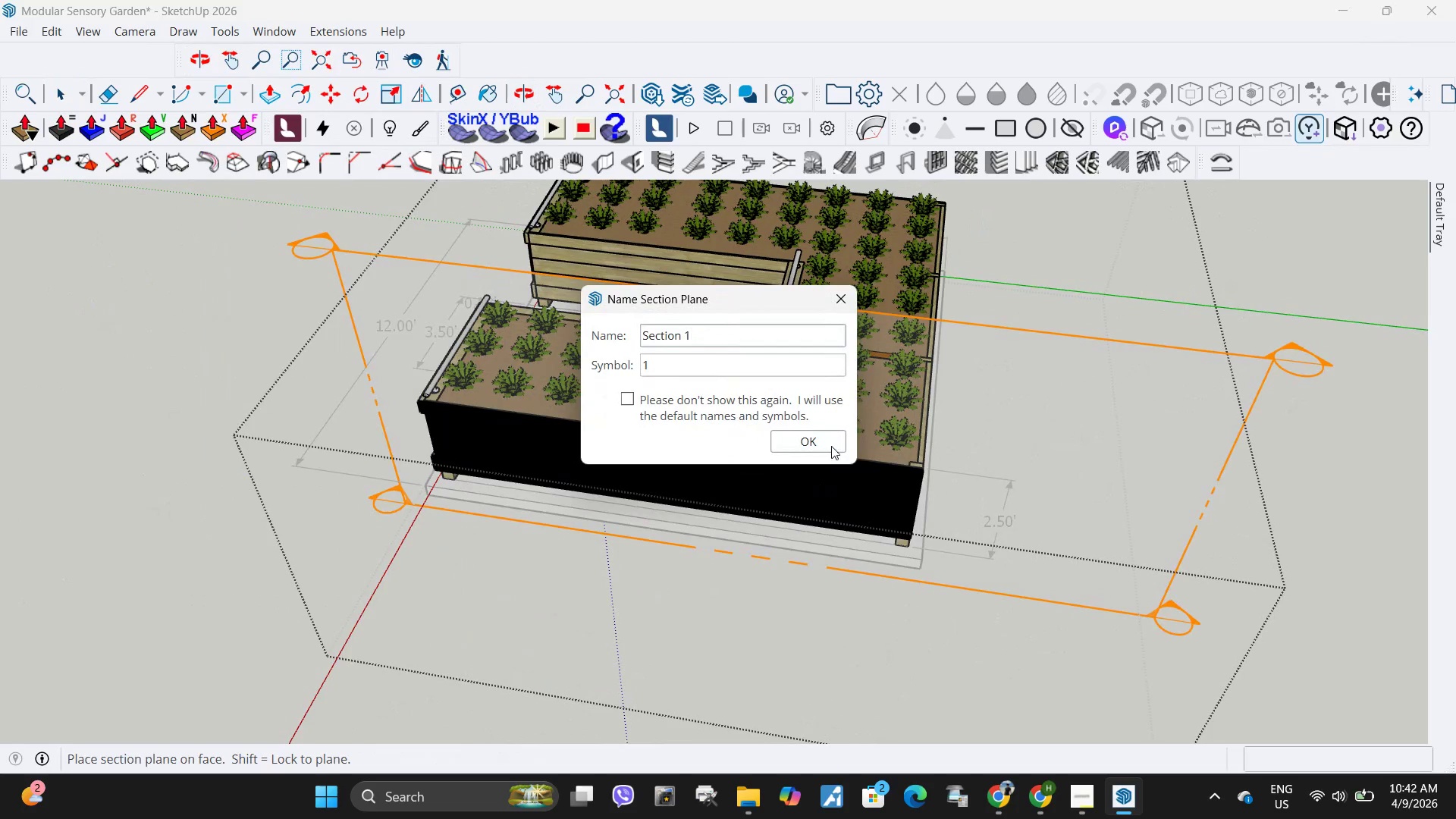 
left_click([831, 444])
 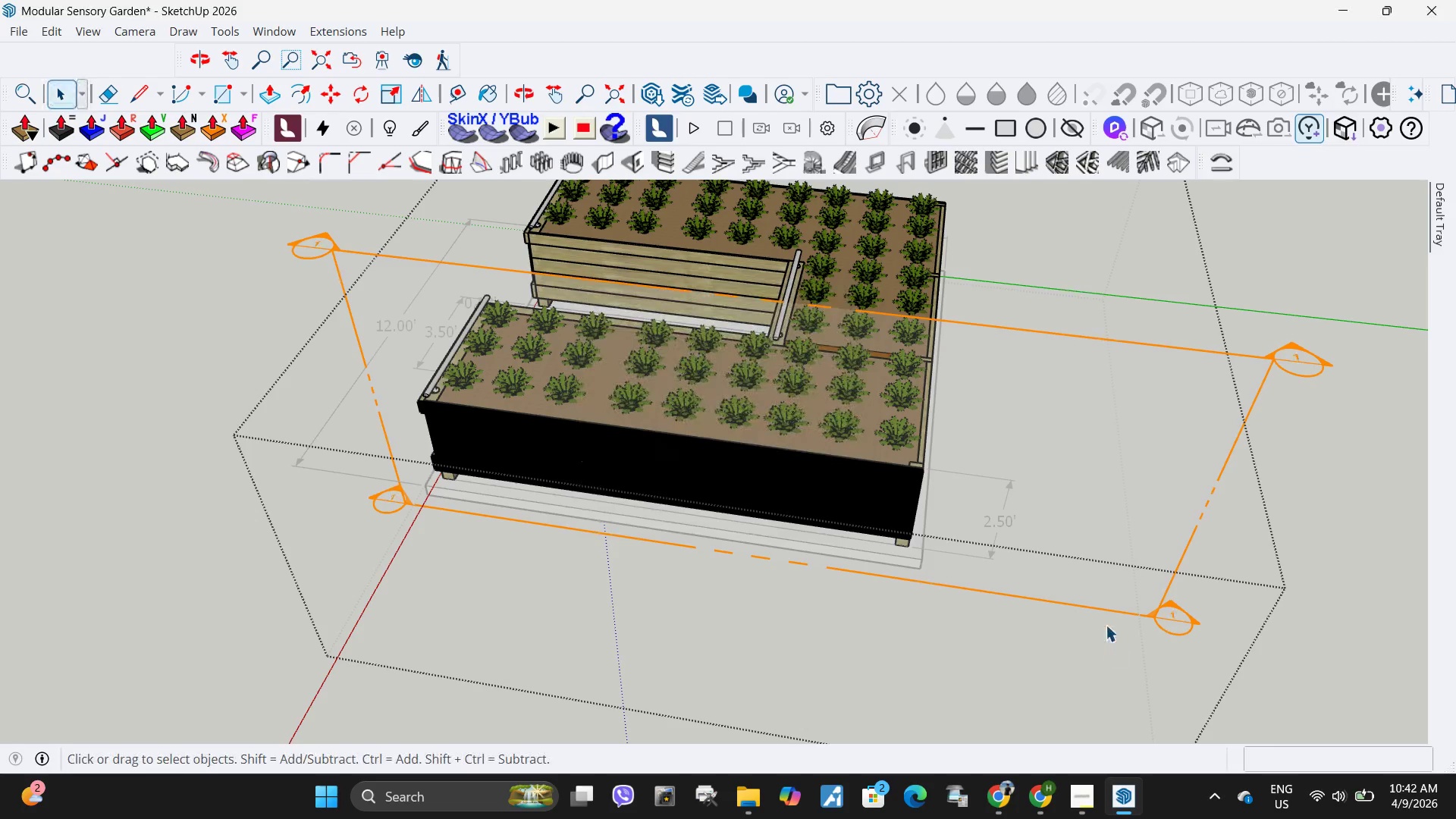 
left_click_drag(start_coordinate=[1115, 645], to_coordinate=[1078, 575])
 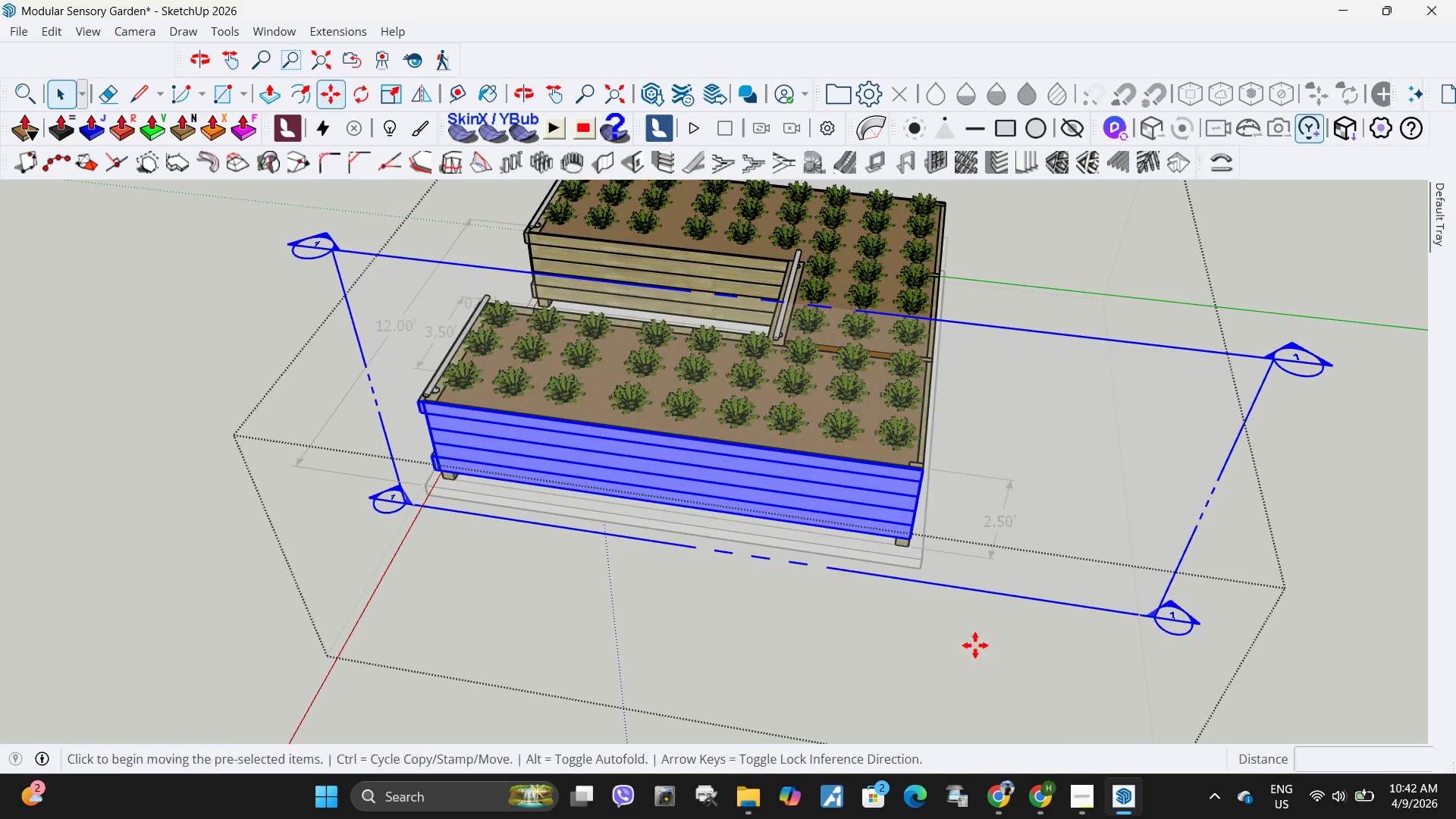 
key(M)
 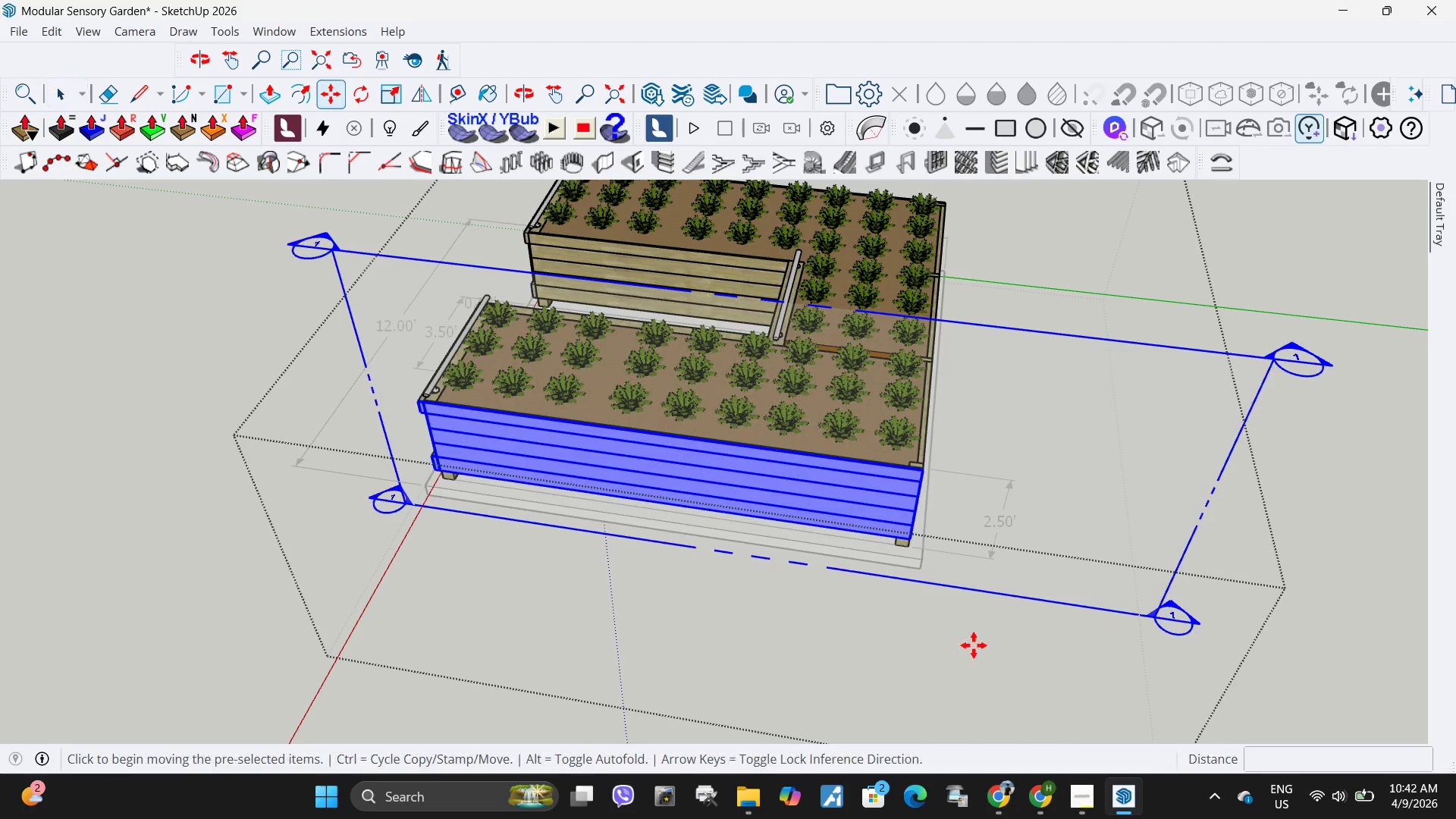 
left_click([974, 645])
 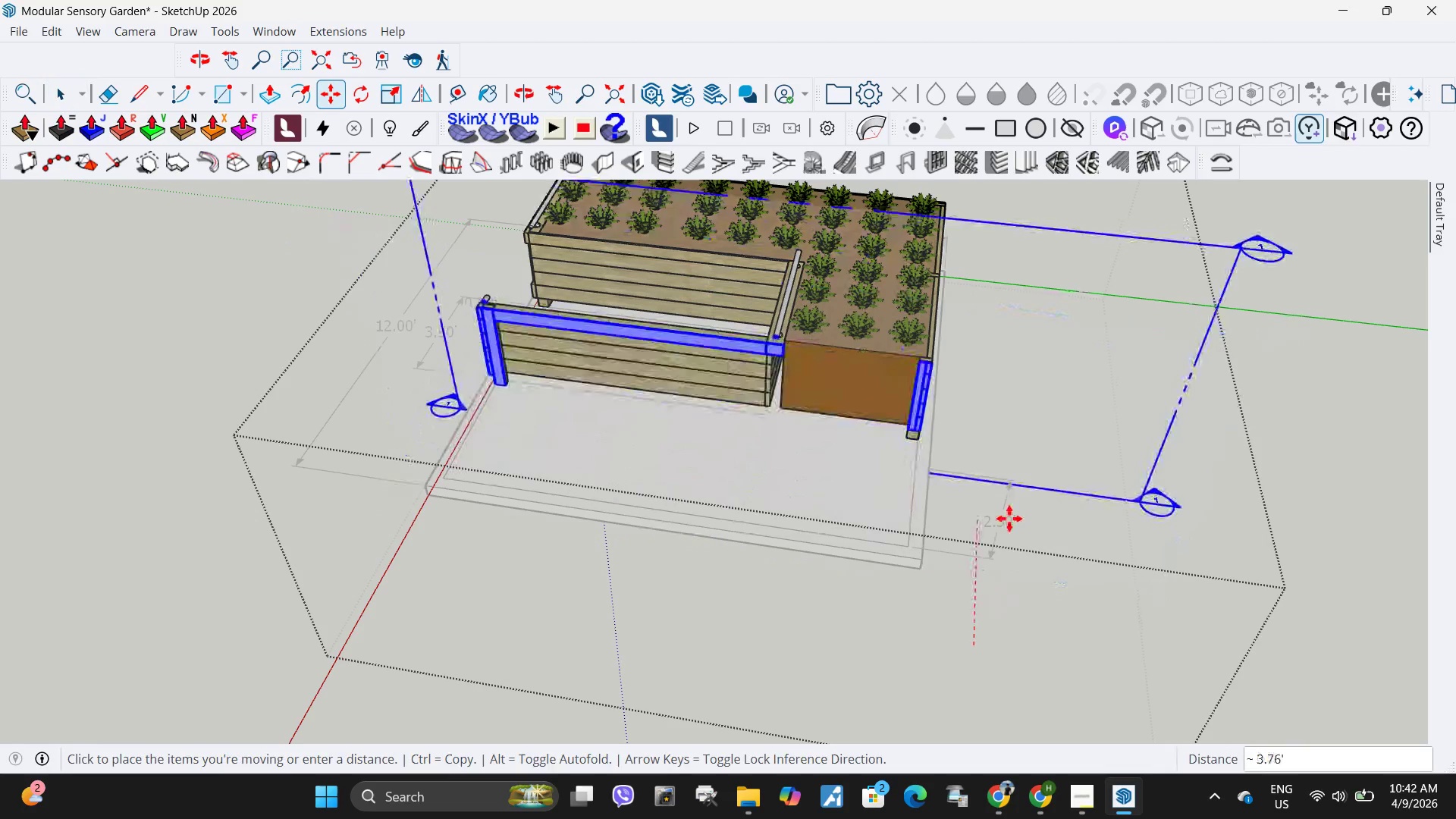 
left_click([1009, 520])
 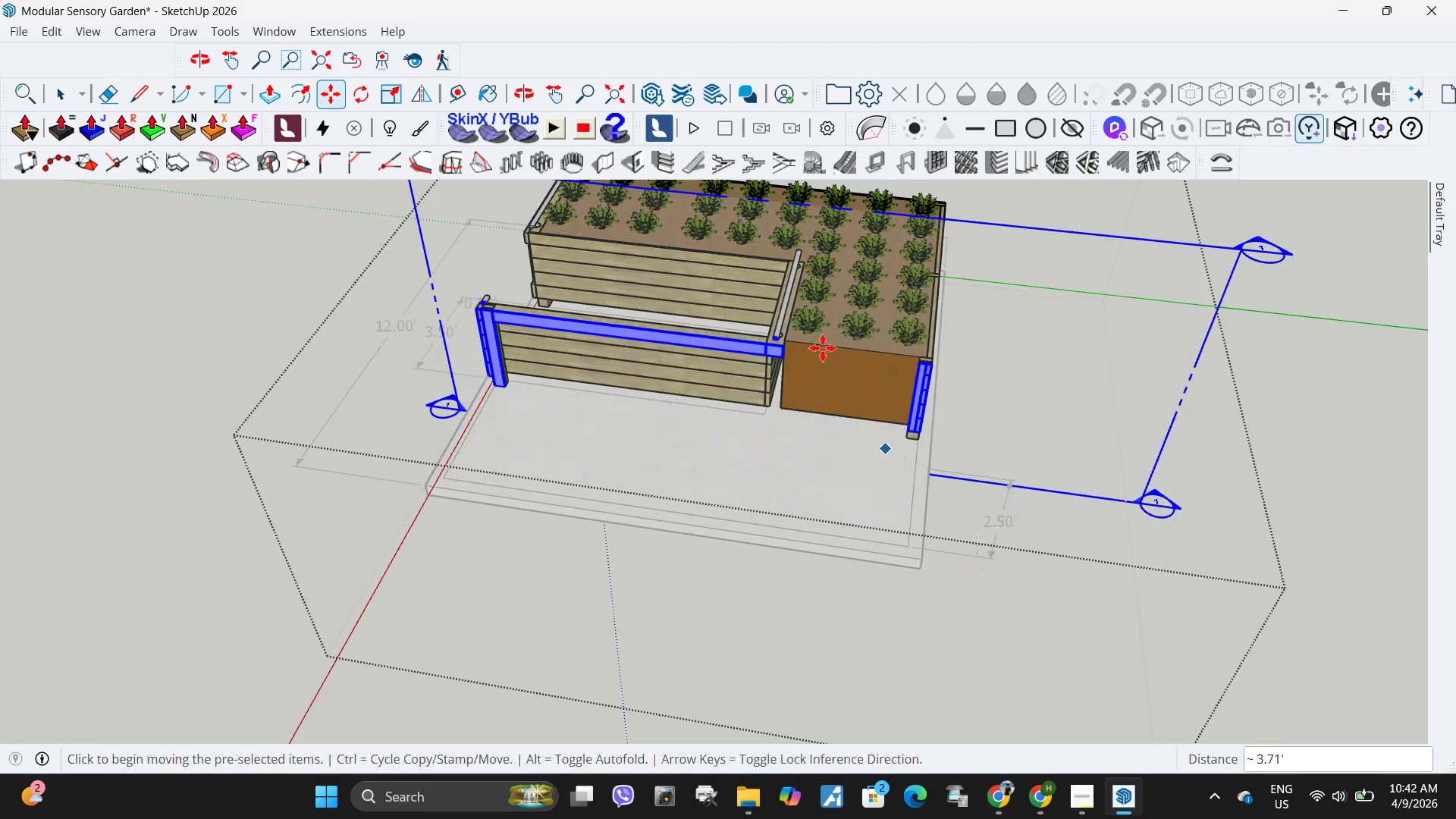 
key(Space)
 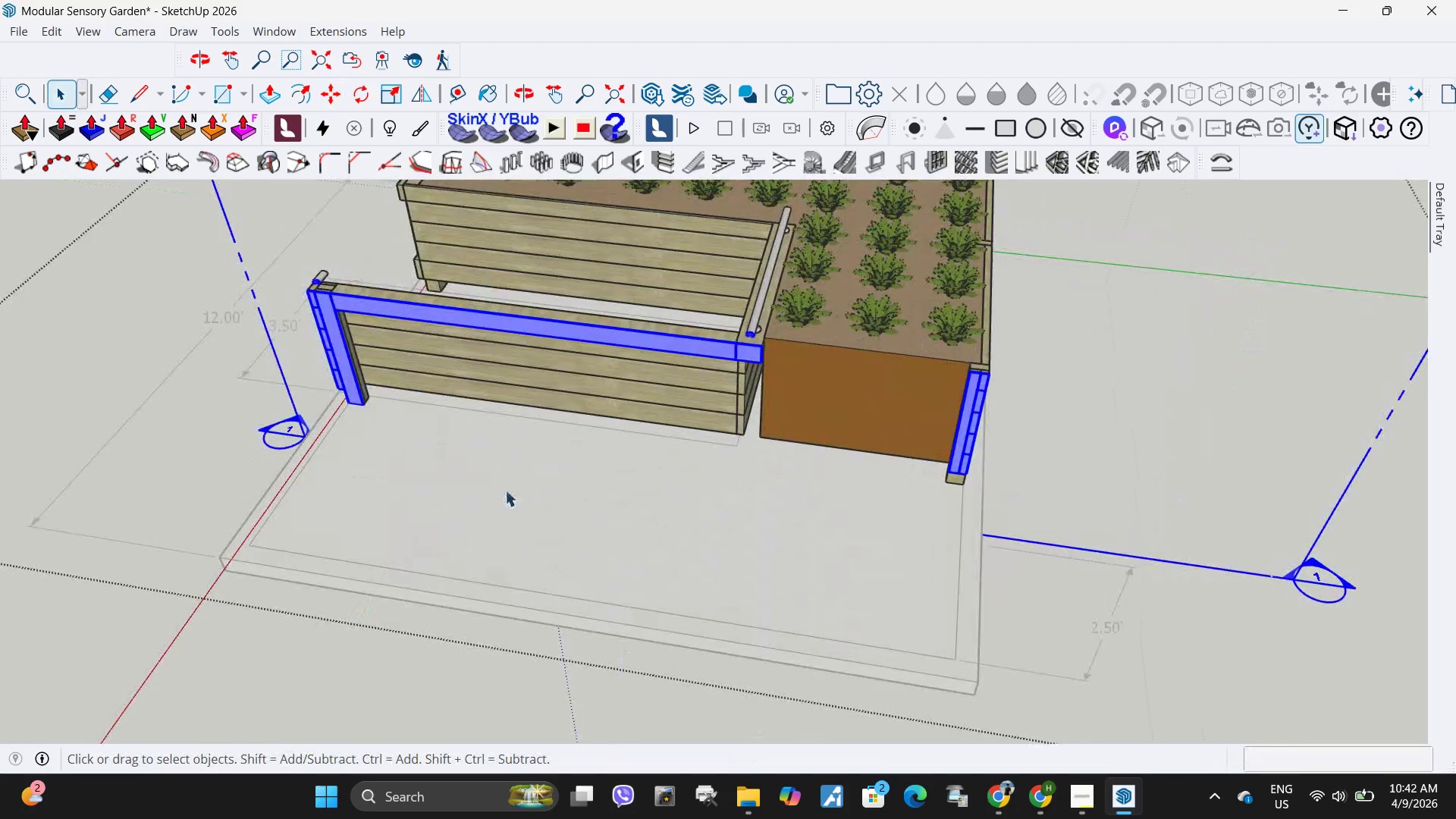 
scroll: coordinate [825, 345], scroll_direction: up, amount: 4.0
 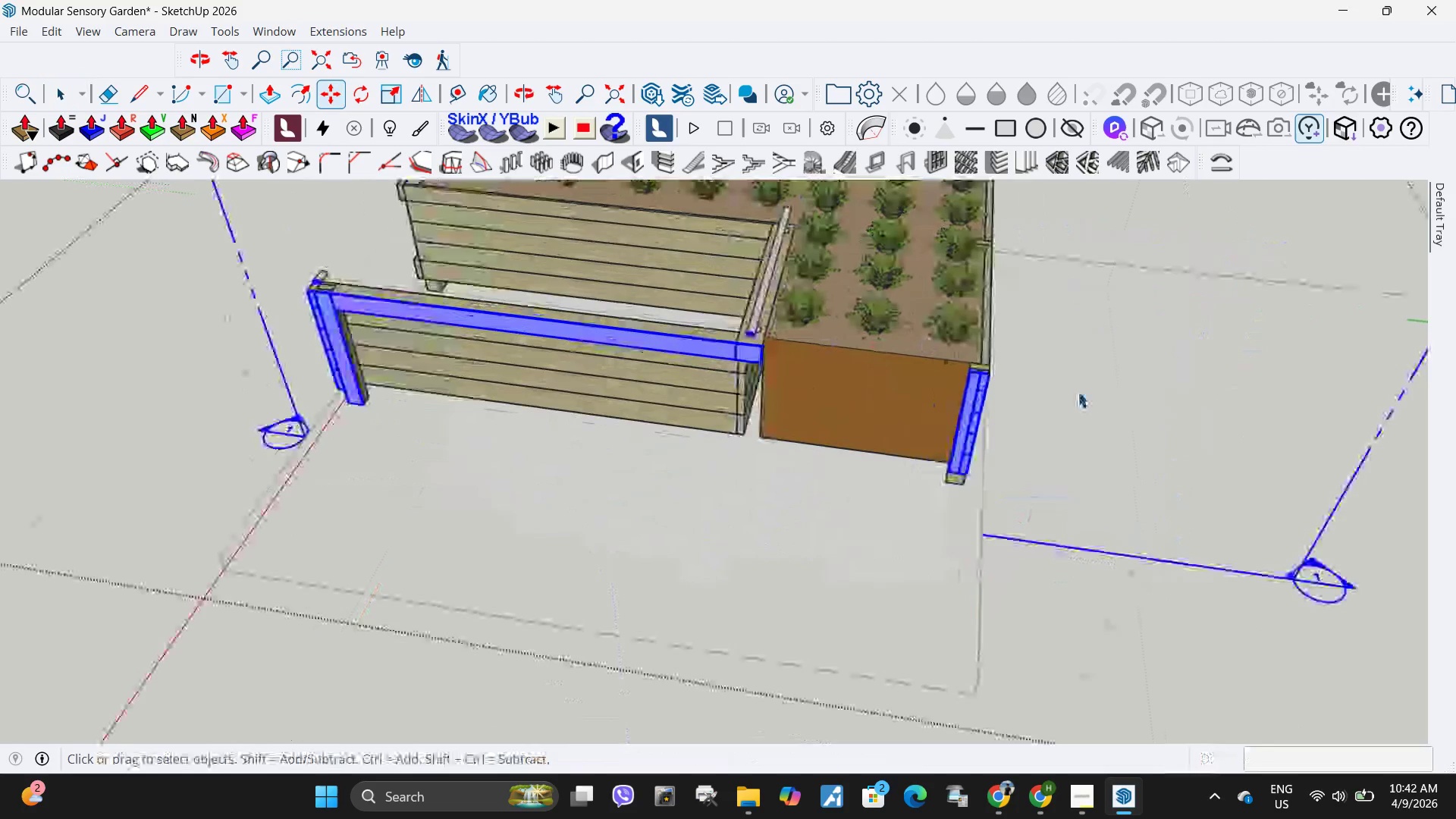 
key(Escape)
 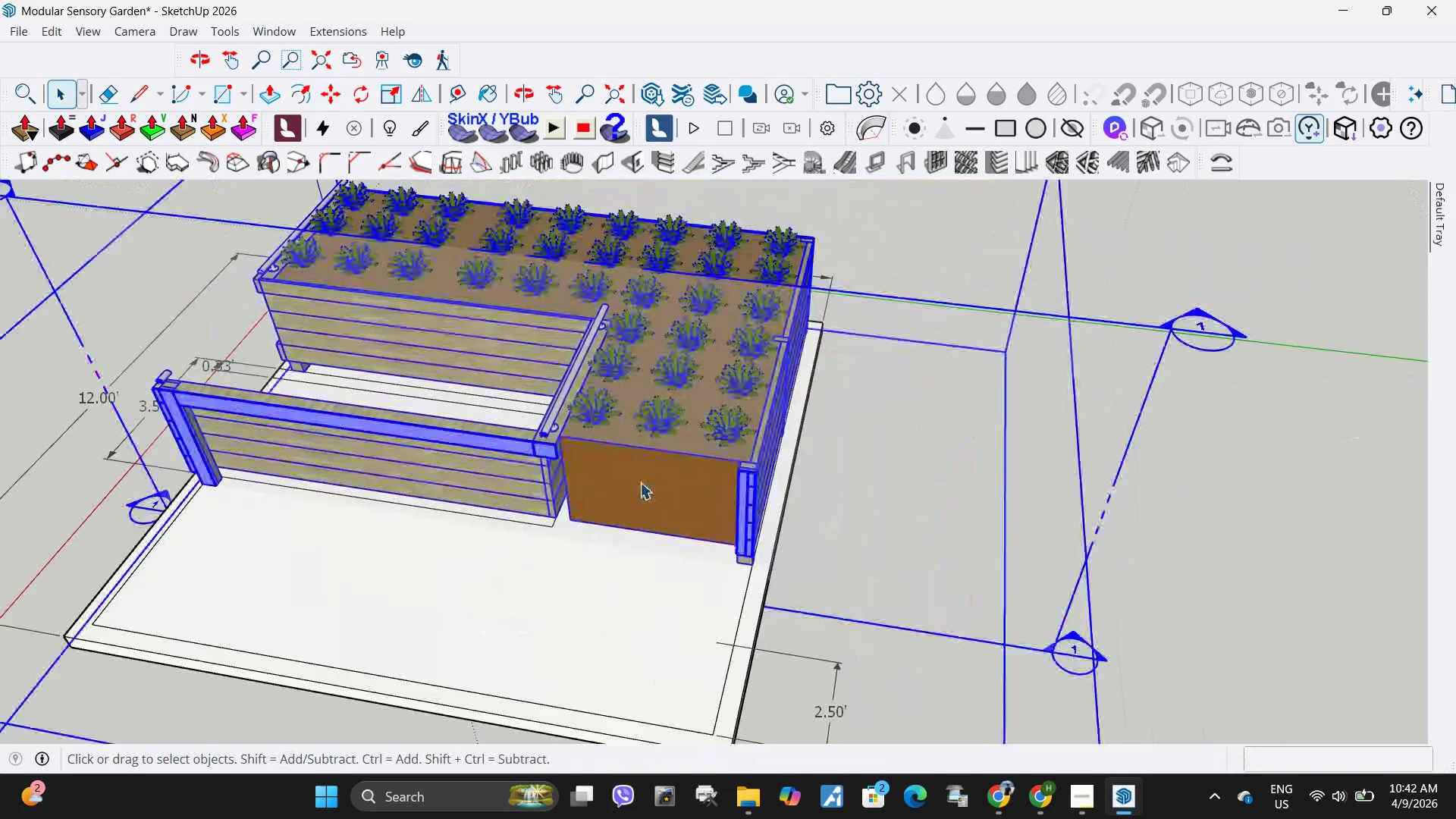 
scroll: coordinate [601, 440], scroll_direction: none, amount: 0.0
 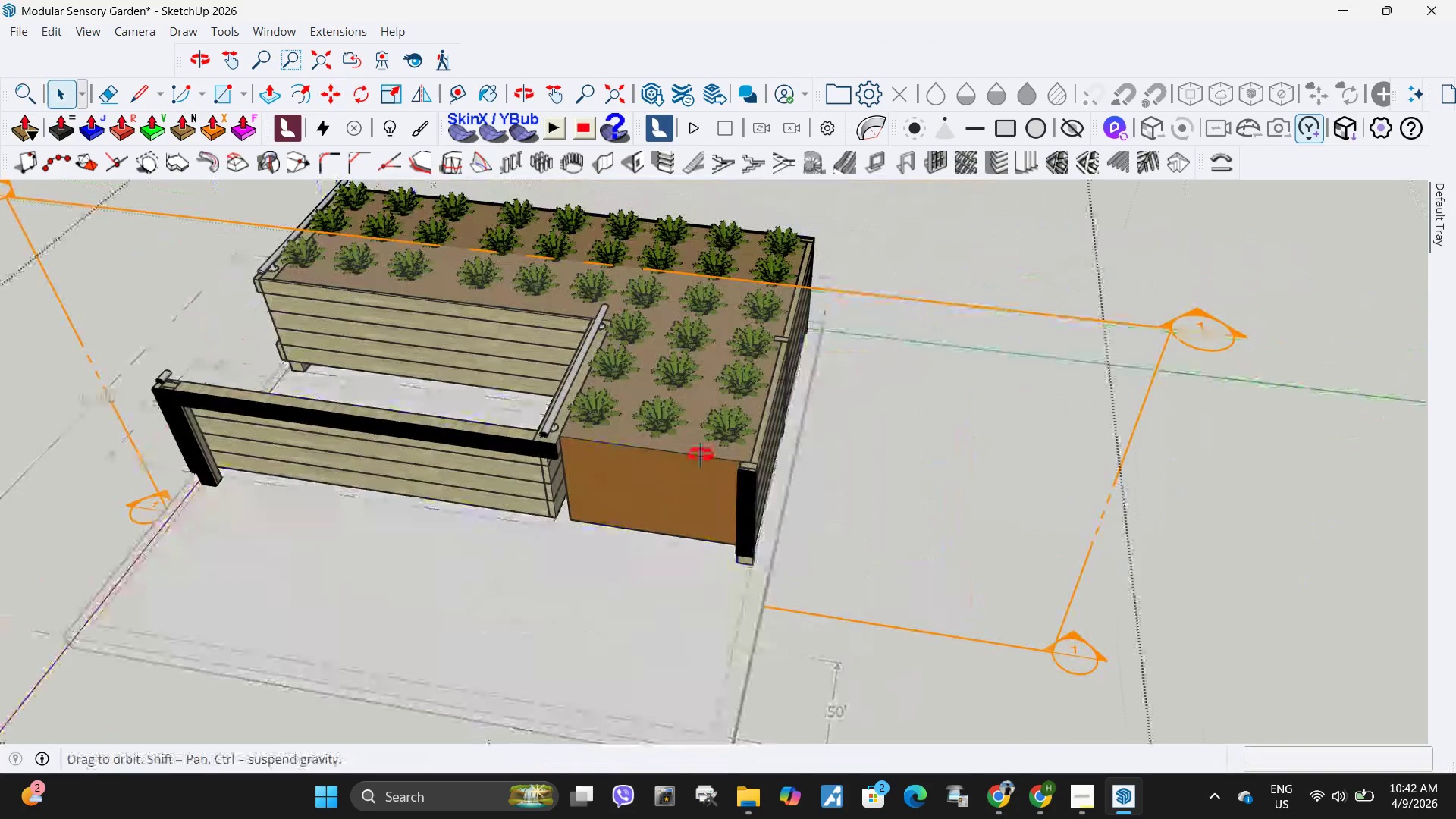 
double_click([640, 482])
 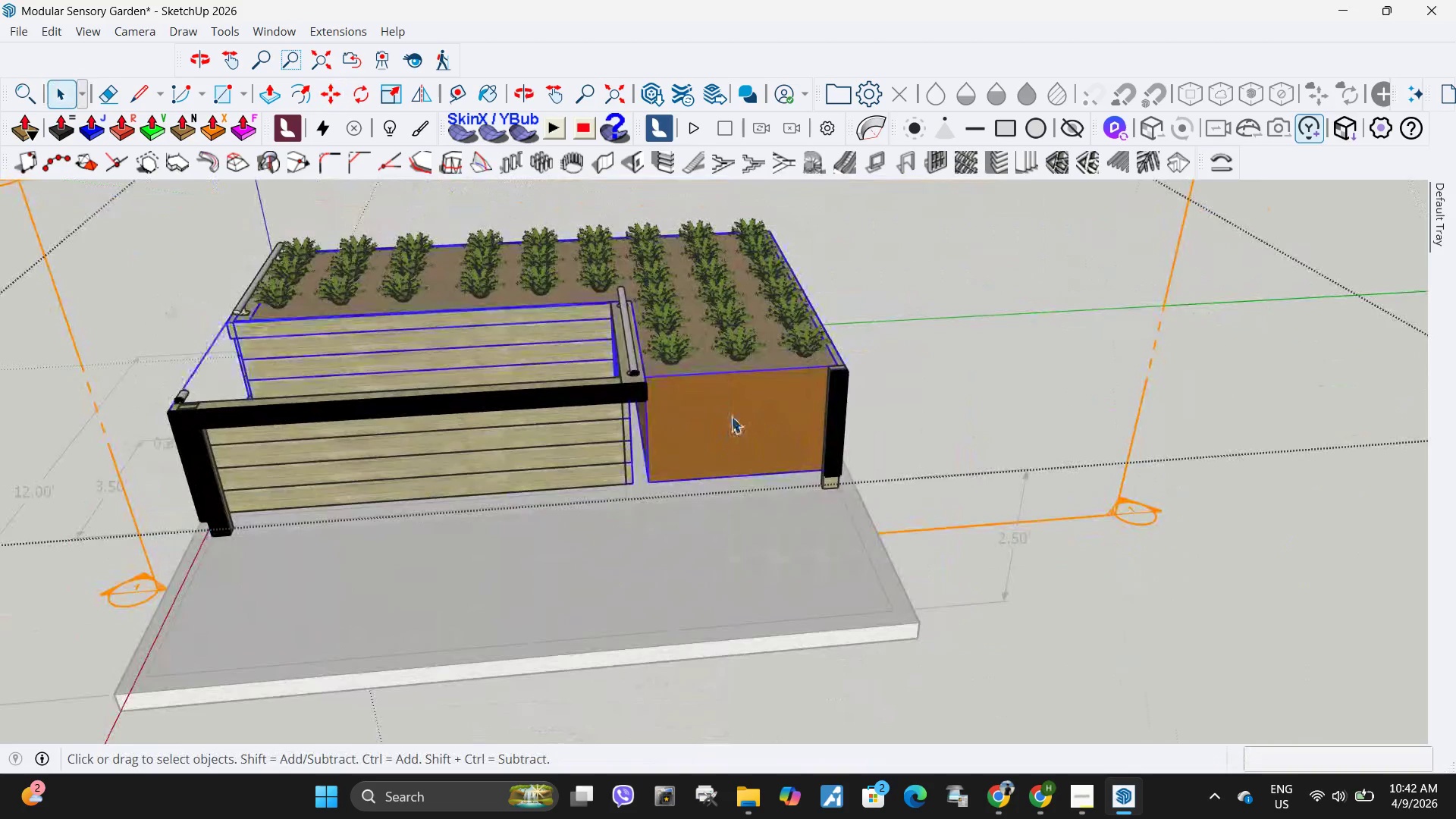 
left_click([720, 400])
 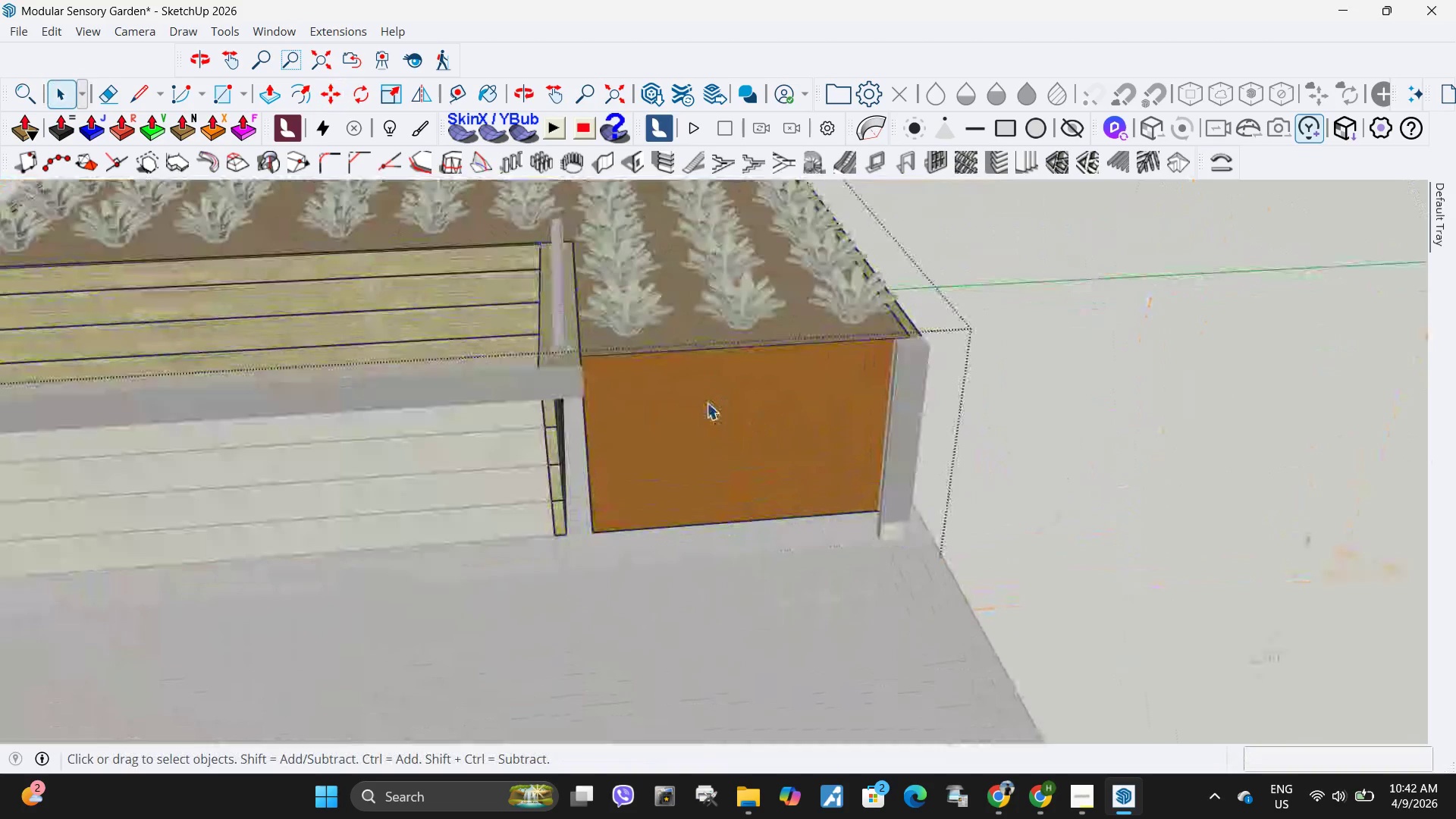 
scroll: coordinate [734, 403], scroll_direction: up, amount: 5.0
 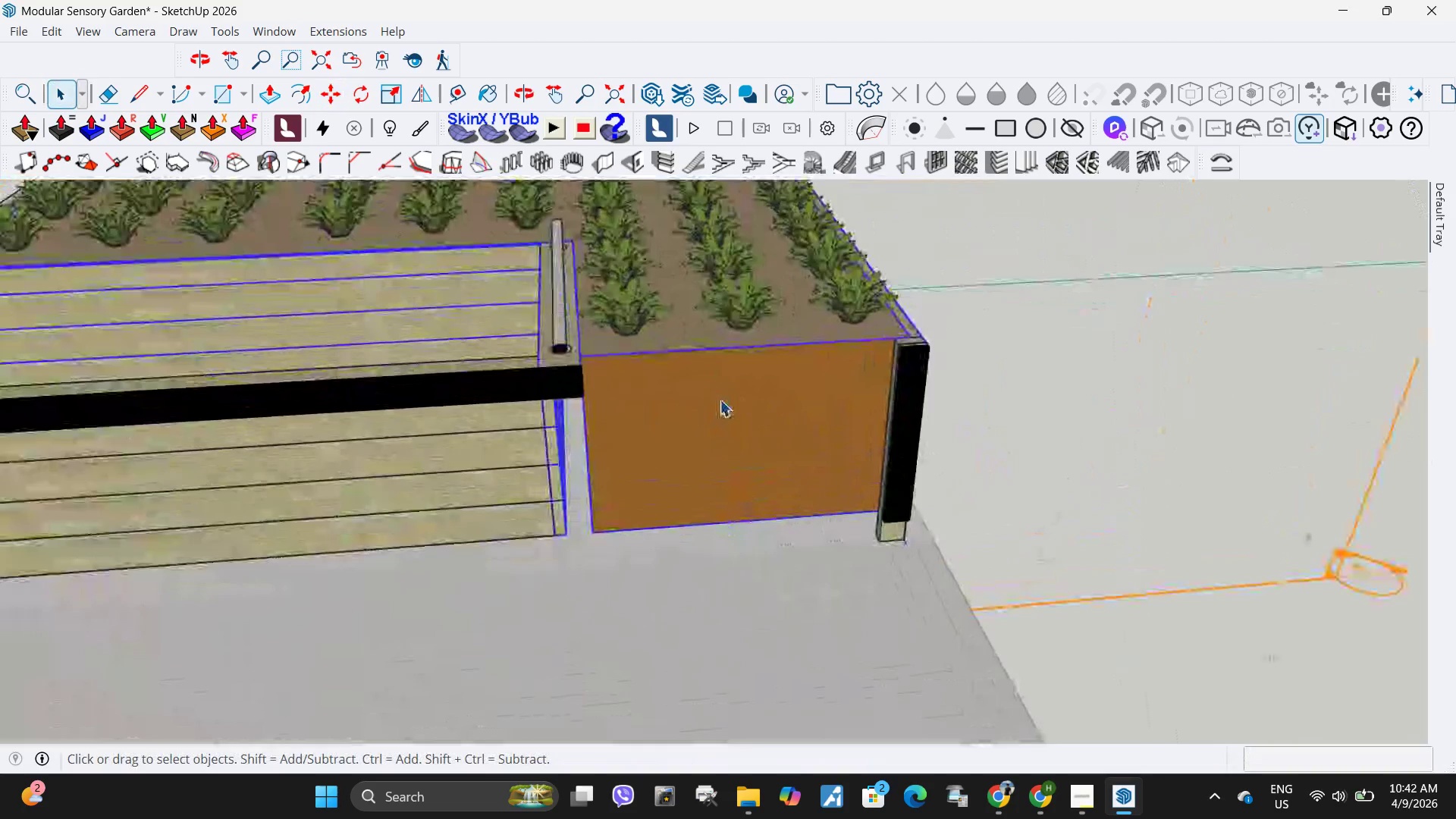 
double_click([720, 400])
 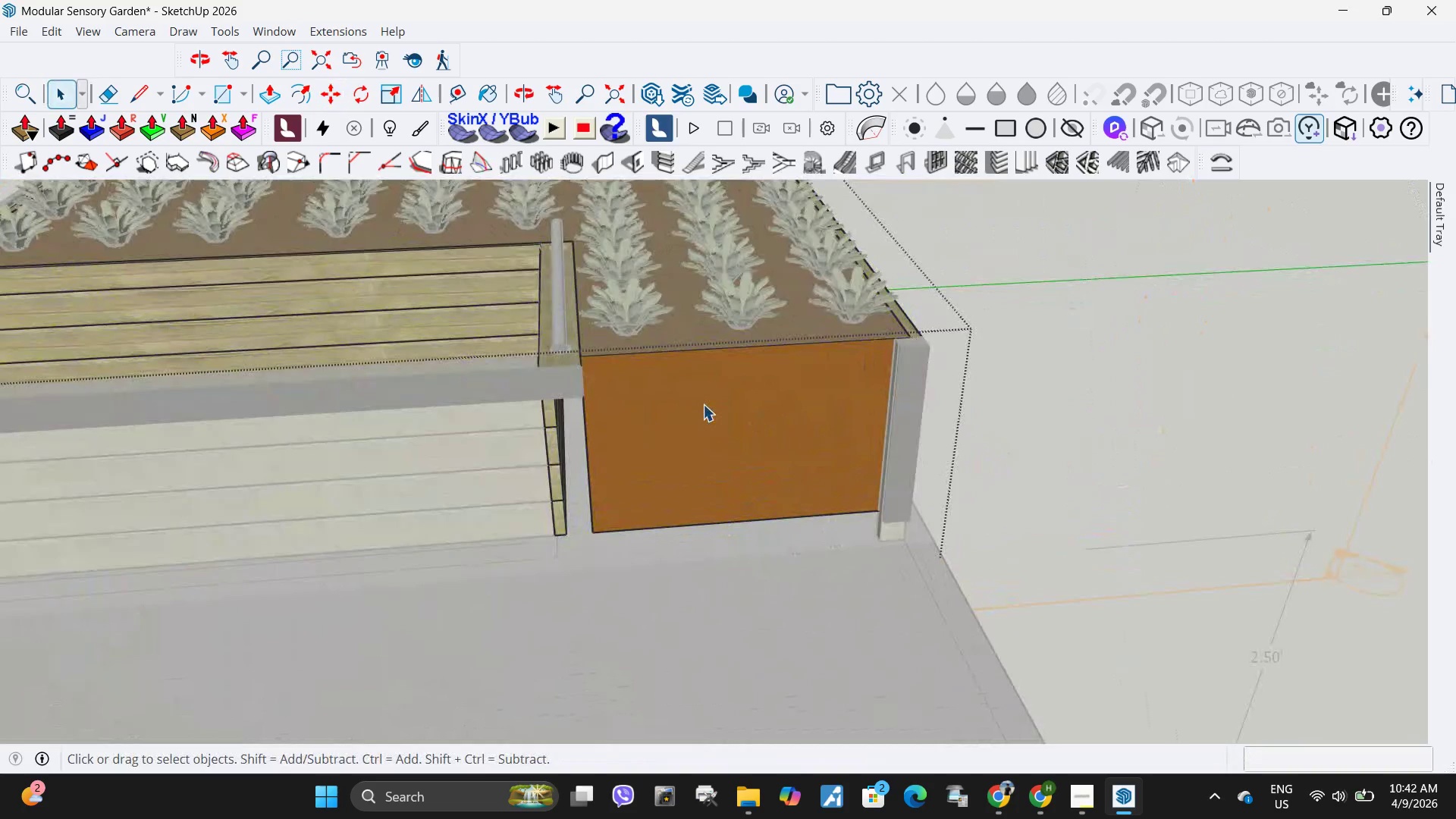 
triple_click([703, 404])
 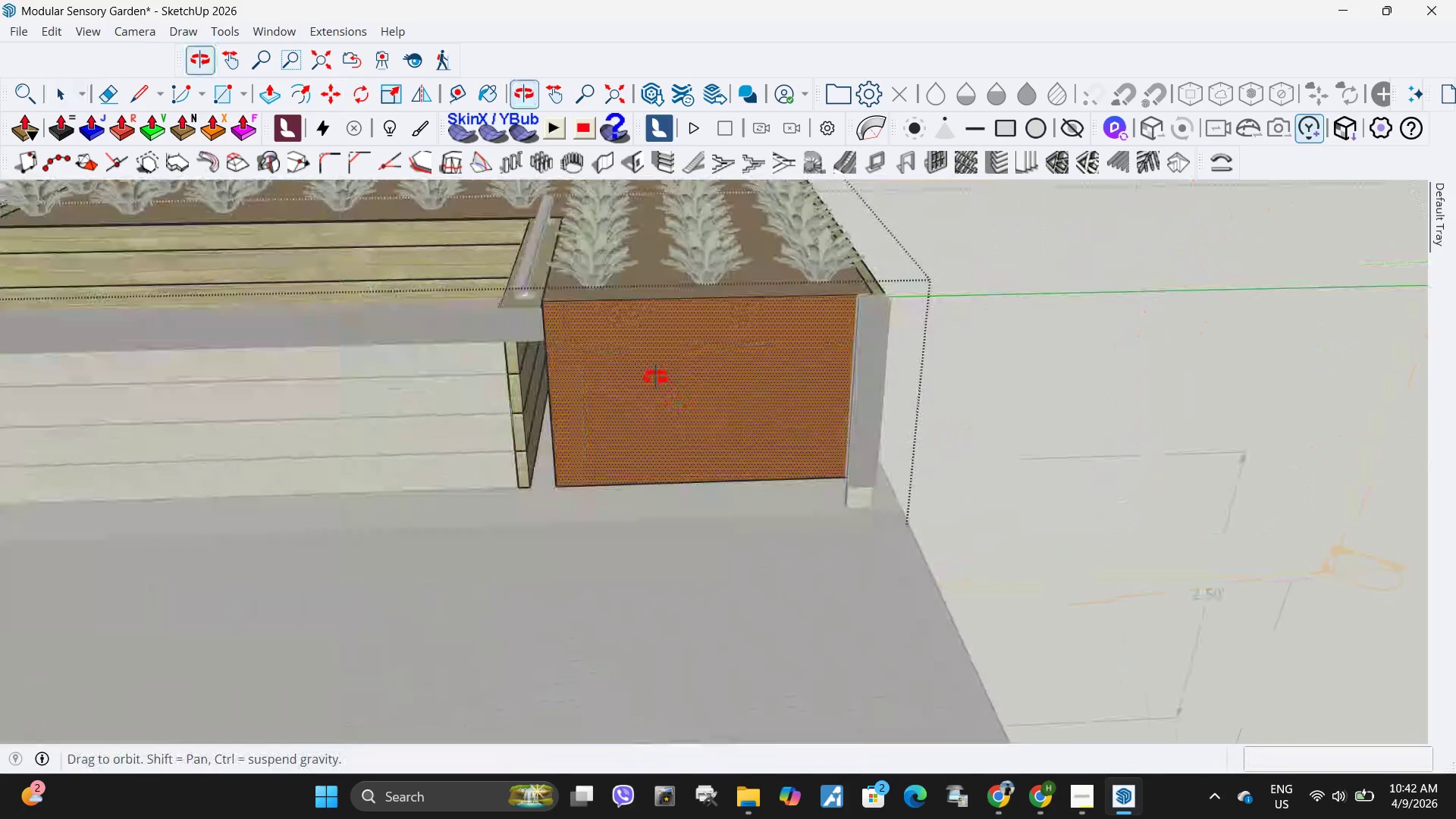 
key(R)
 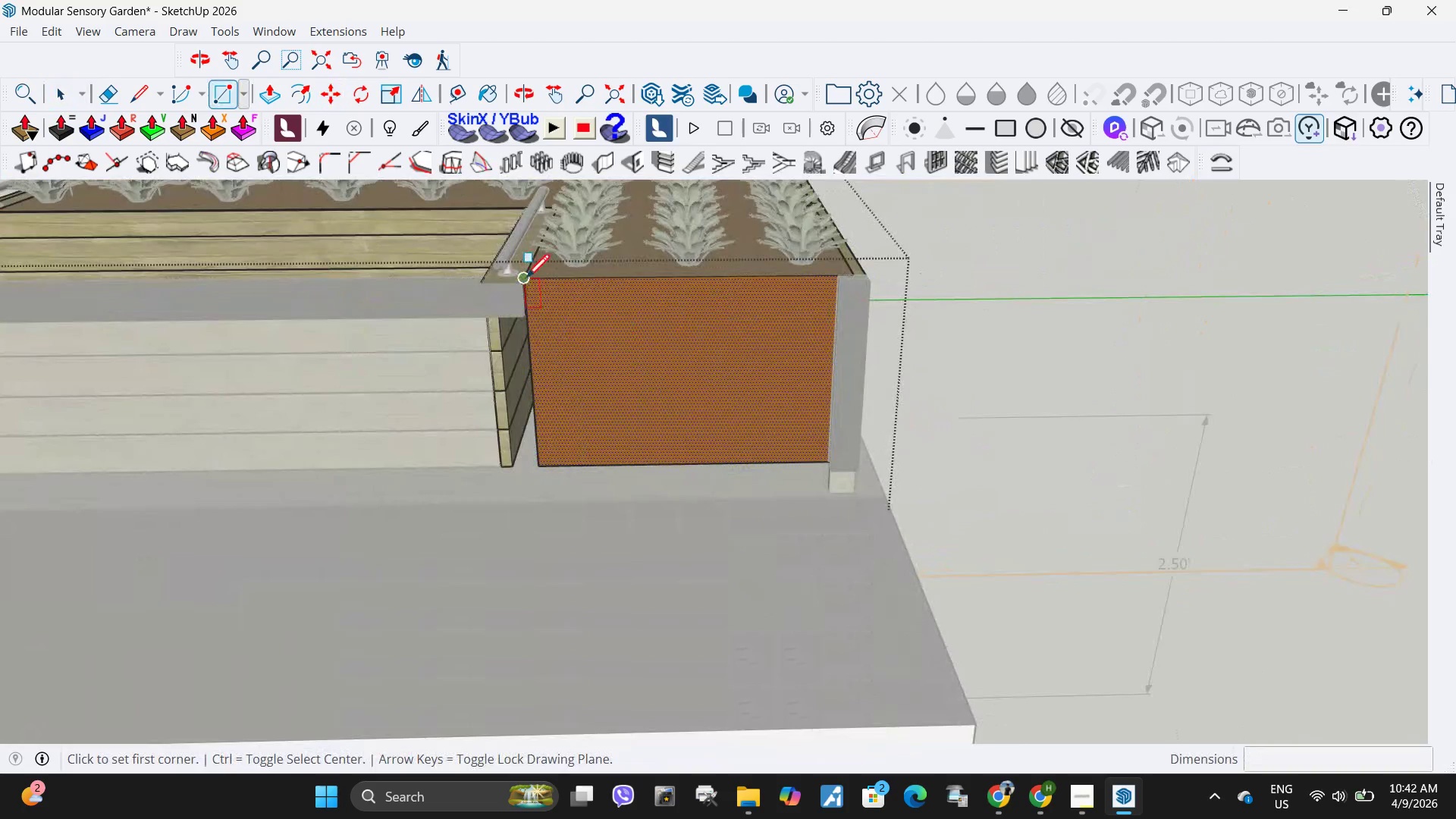 
scroll: coordinate [526, 280], scroll_direction: up, amount: 8.0
 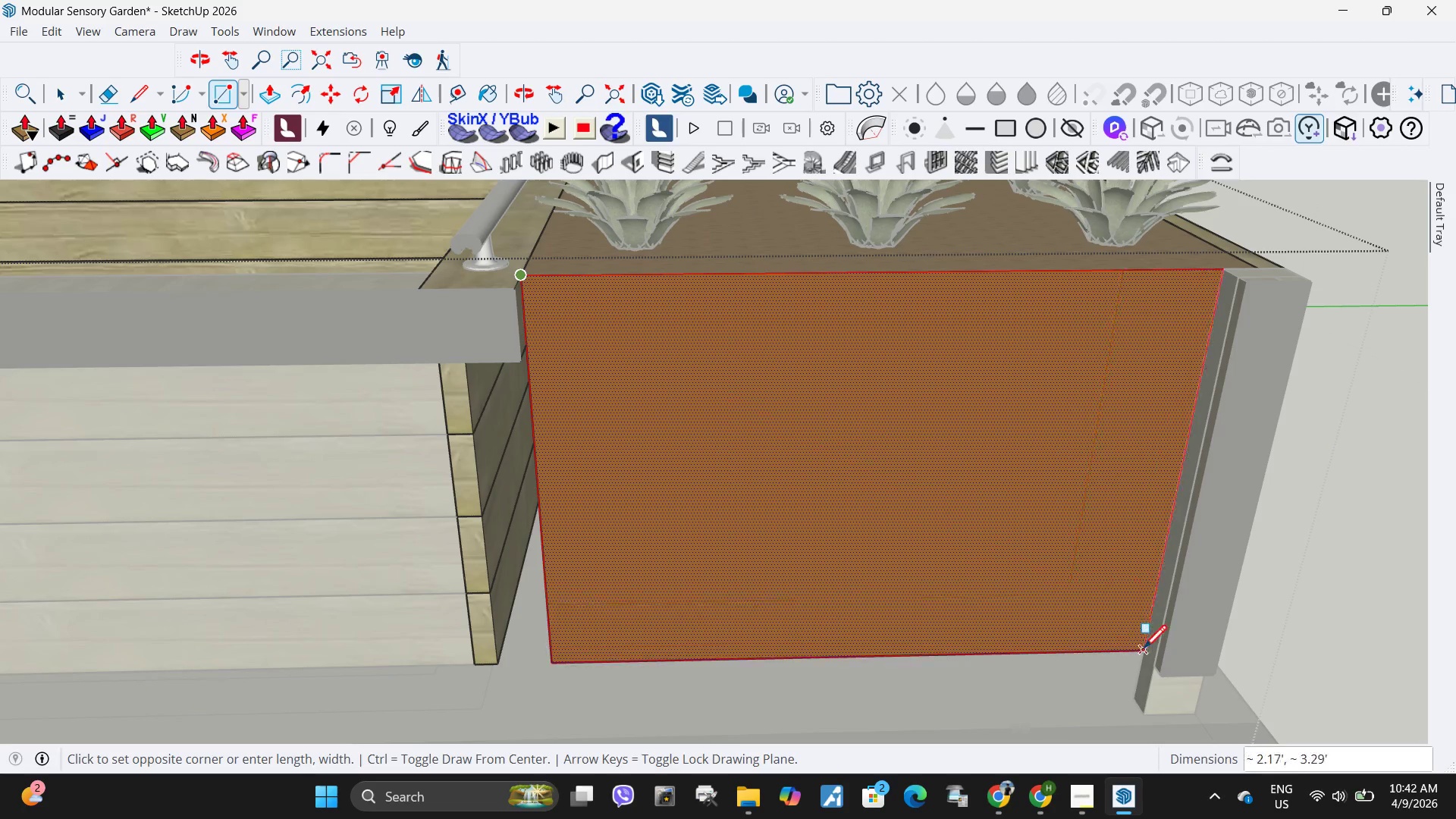 
left_click([1144, 651])
 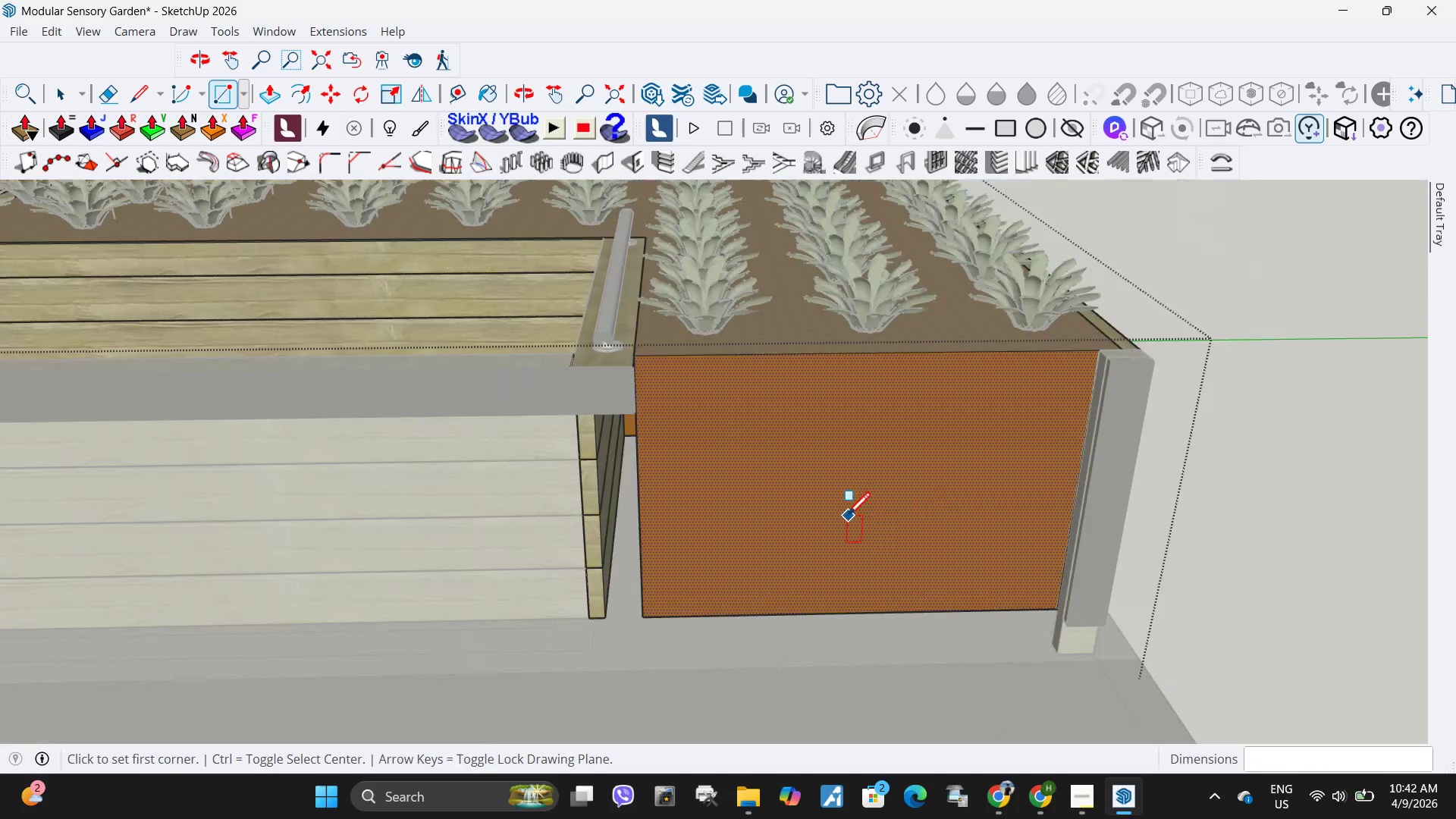 
key(Space)
 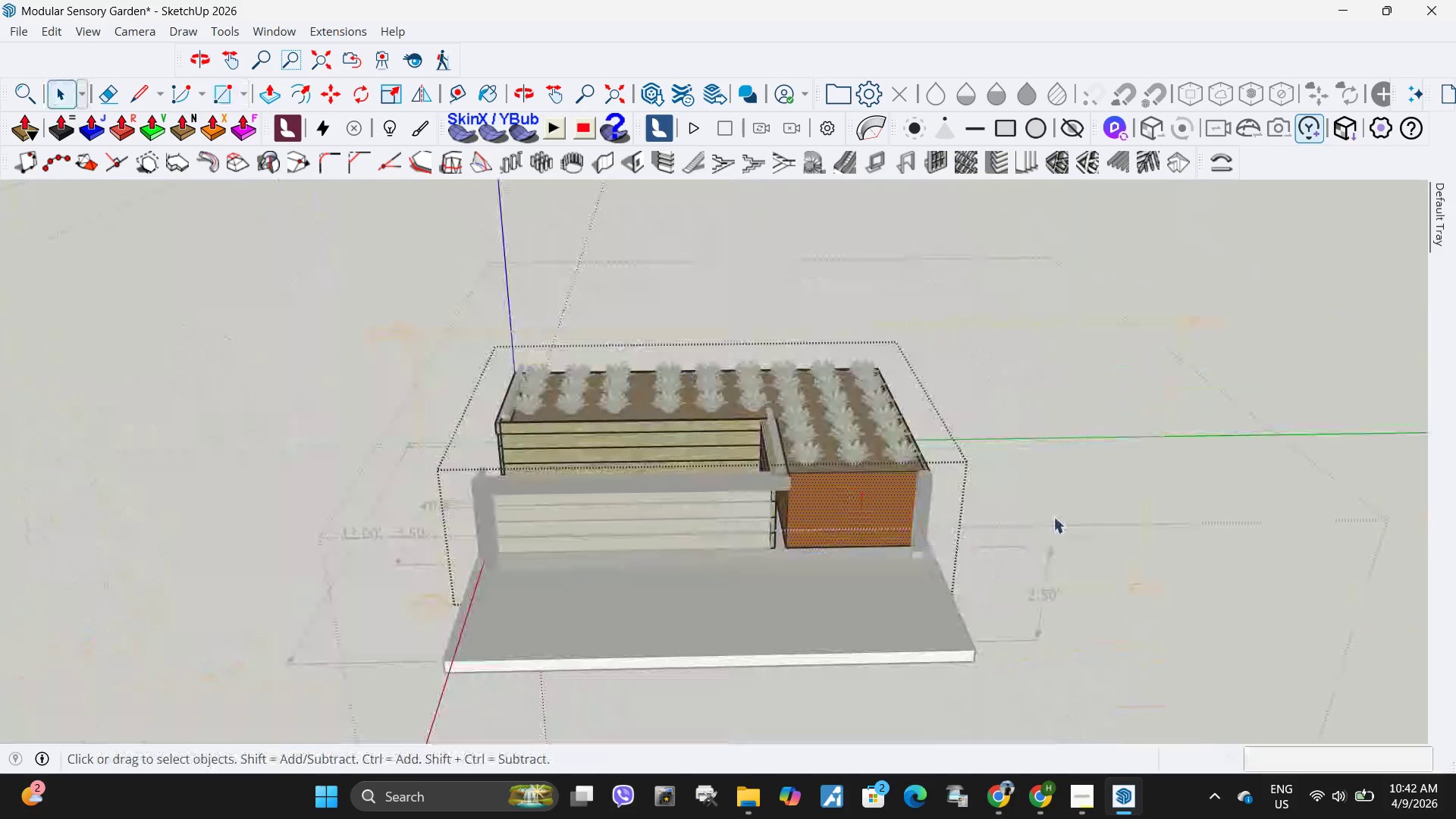 
key(Escape)
 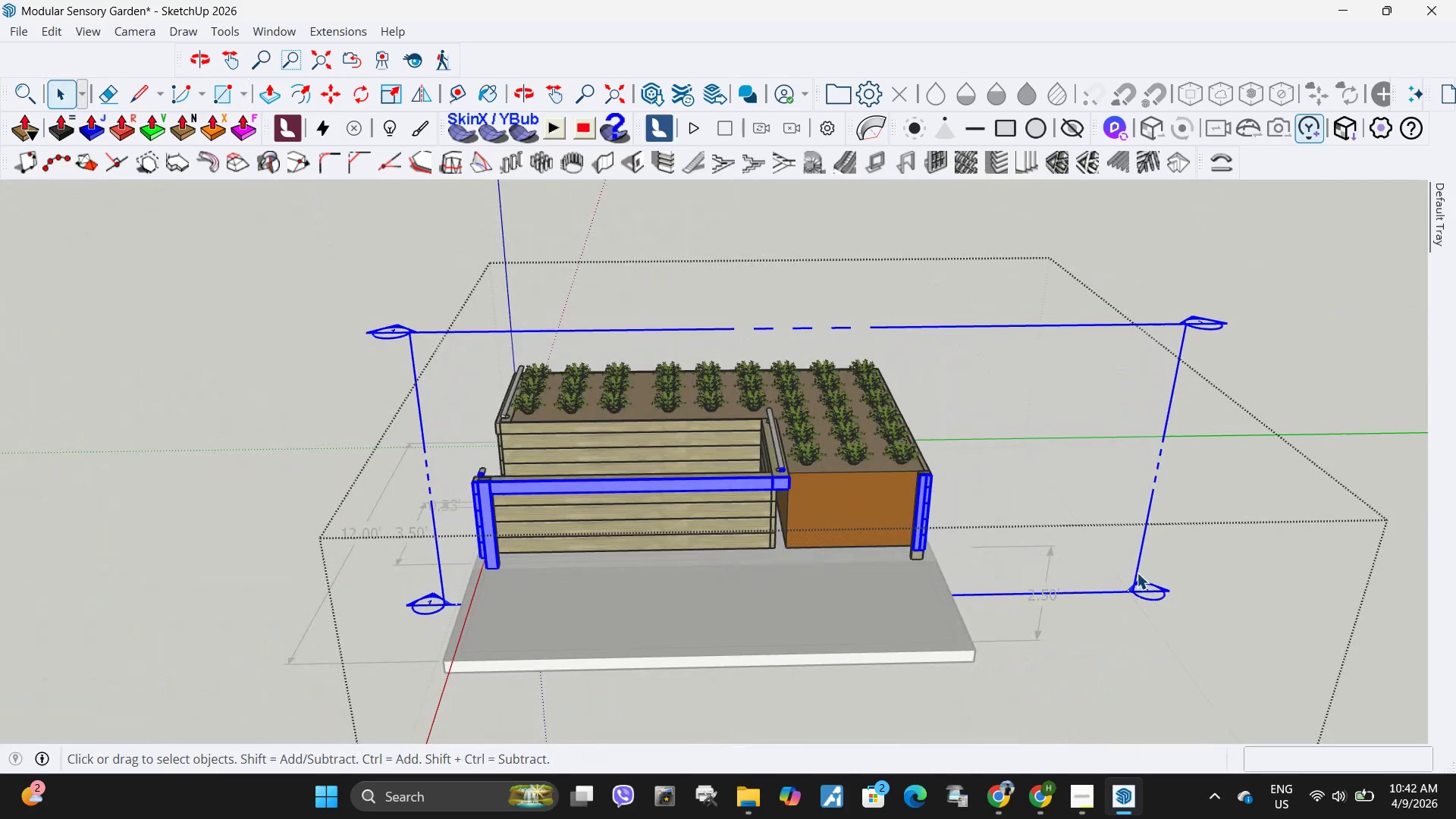 
scroll: coordinate [847, 518], scroll_direction: down, amount: 19.0
 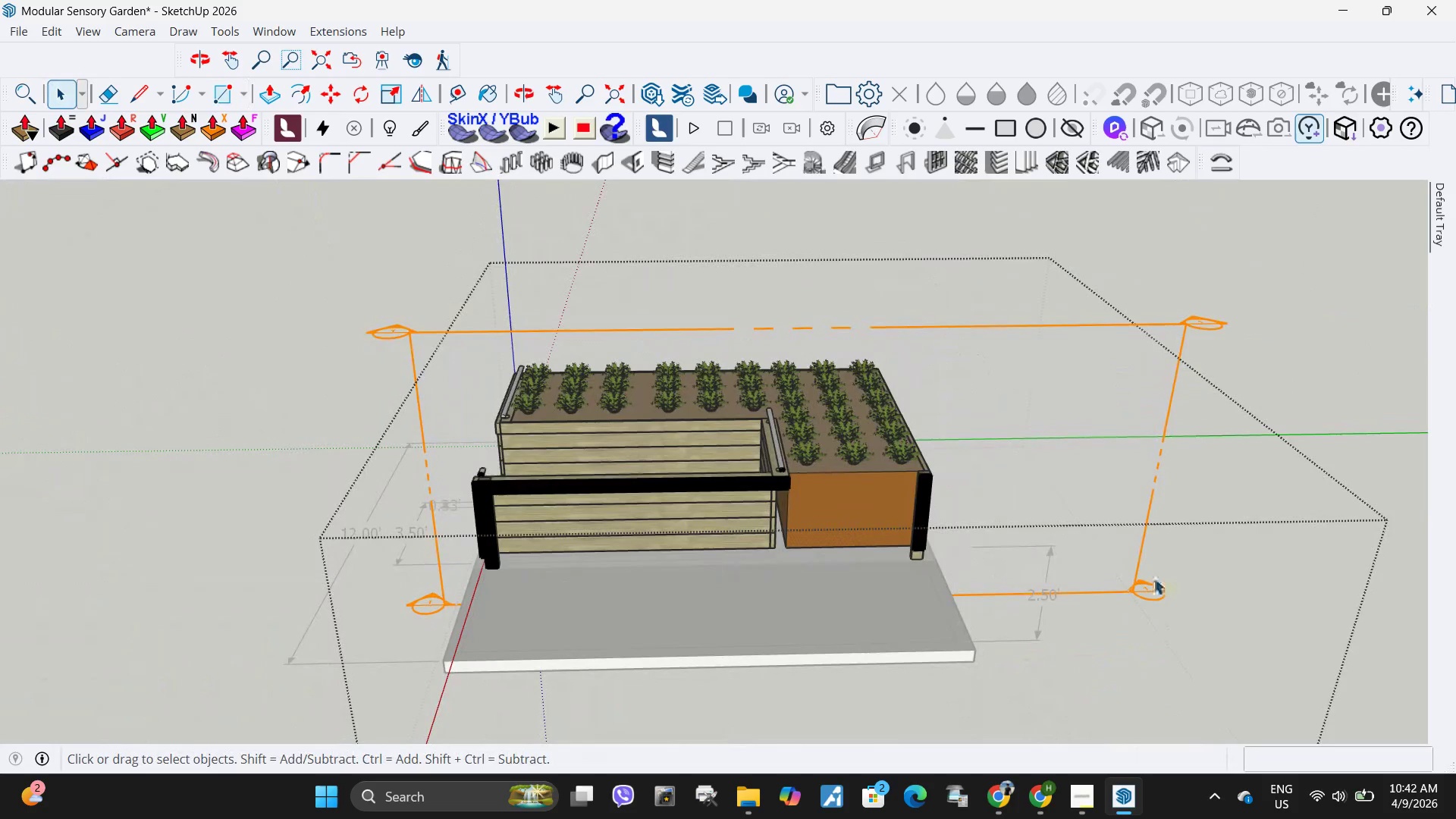 
key(Delete)
 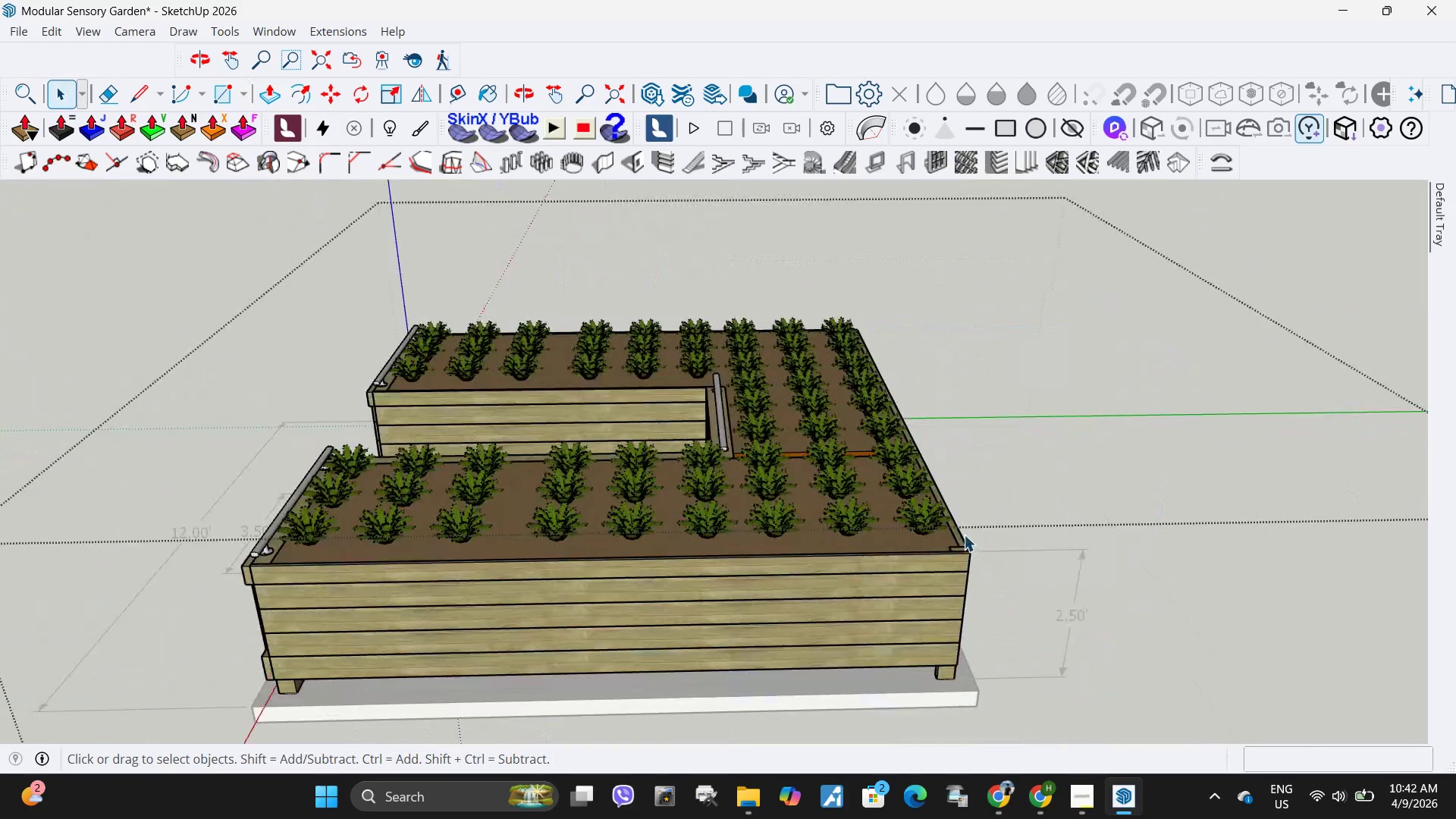 
scroll: coordinate [959, 530], scroll_direction: up, amount: 5.0
 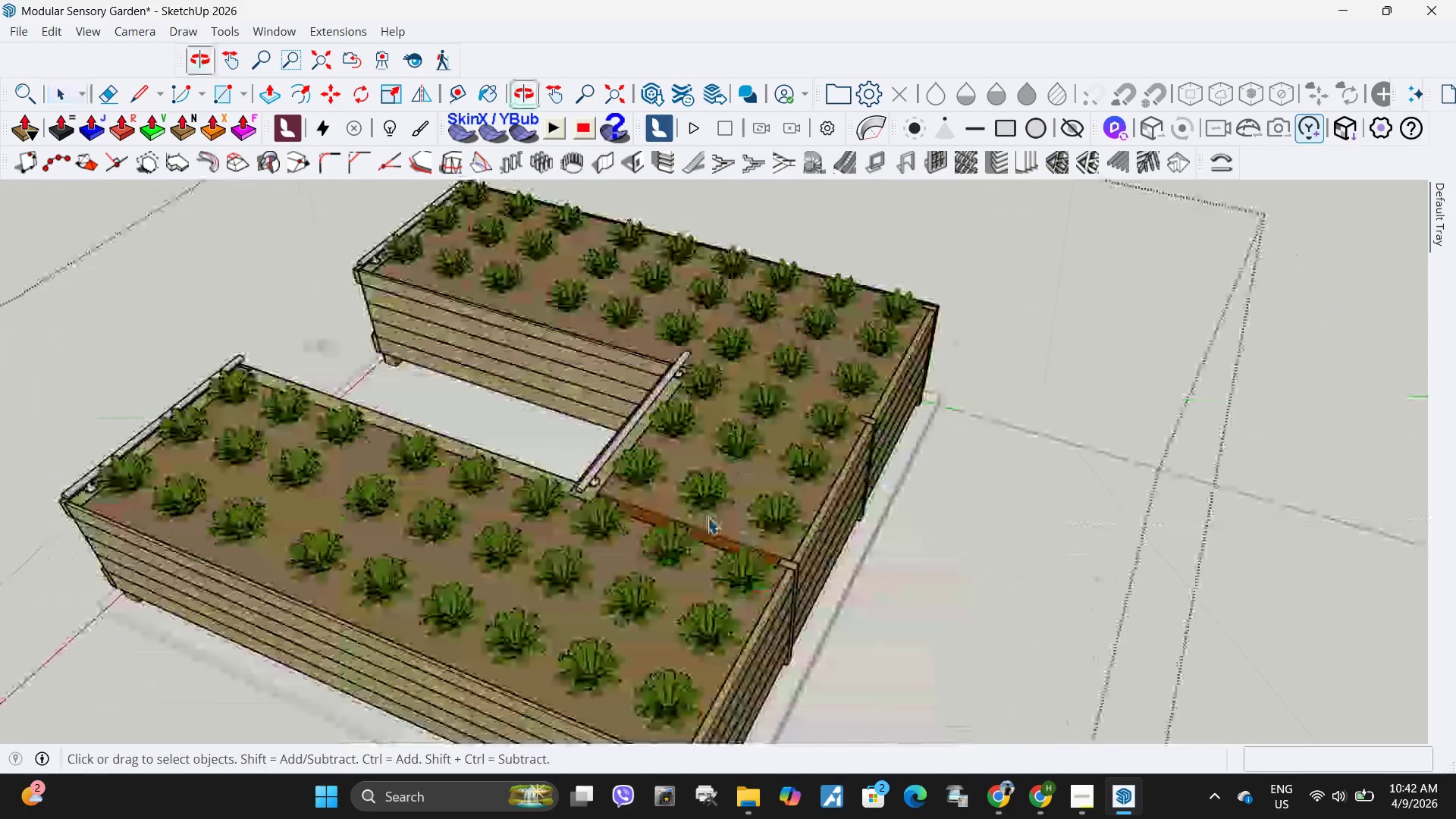 
left_click([707, 549])
 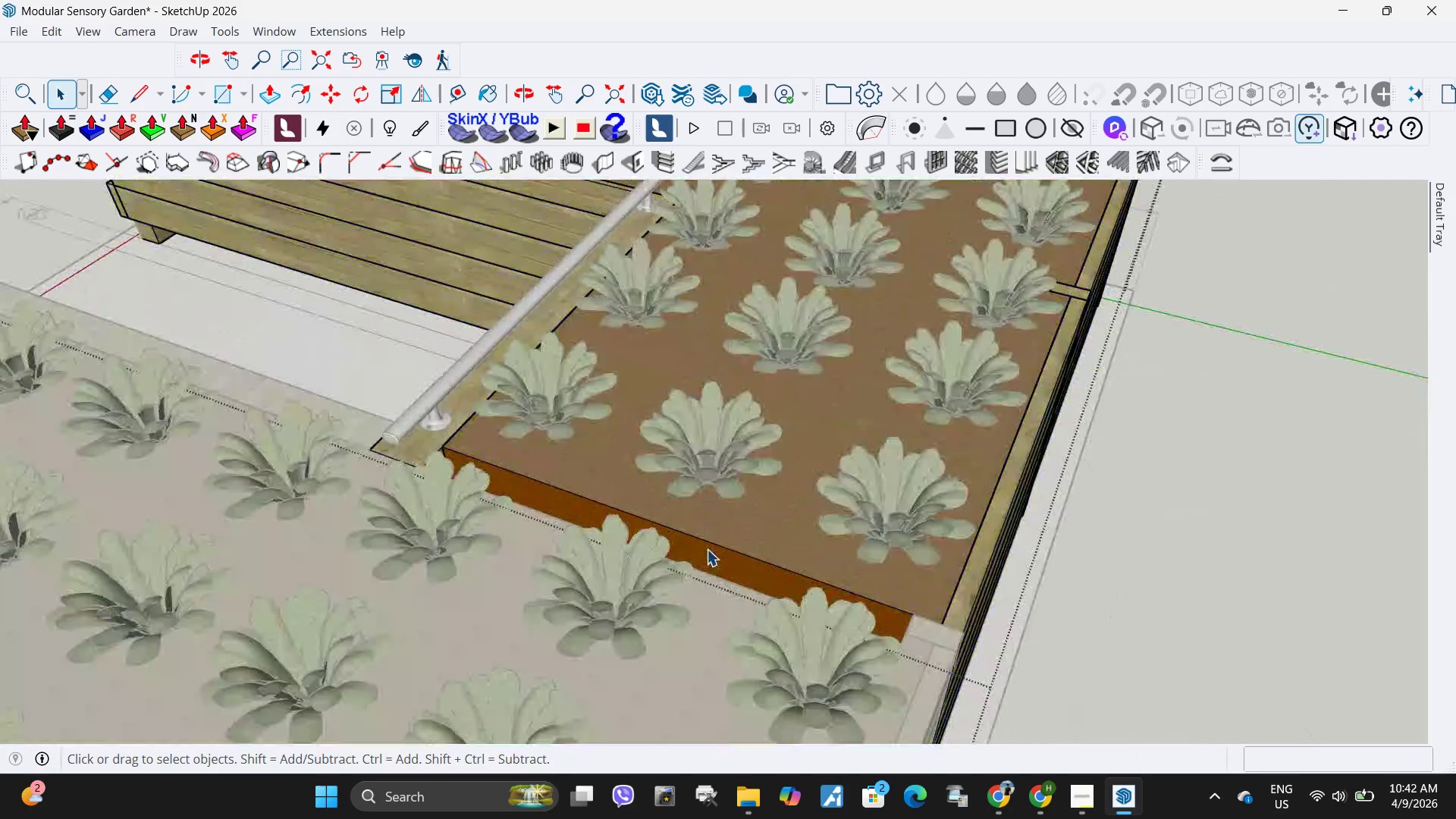 
scroll: coordinate [692, 542], scroll_direction: up, amount: 9.0
 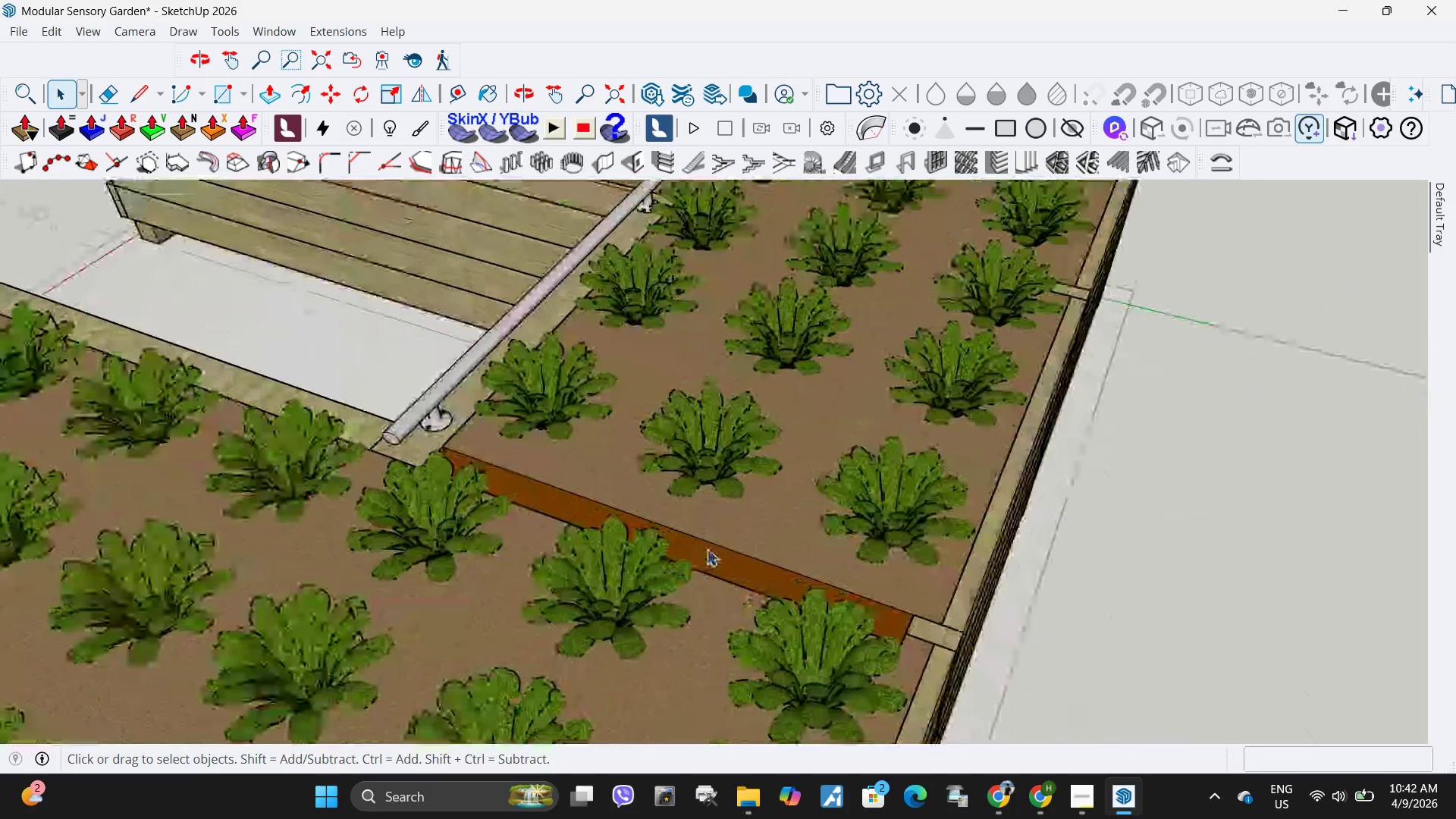 
double_click([707, 549])
 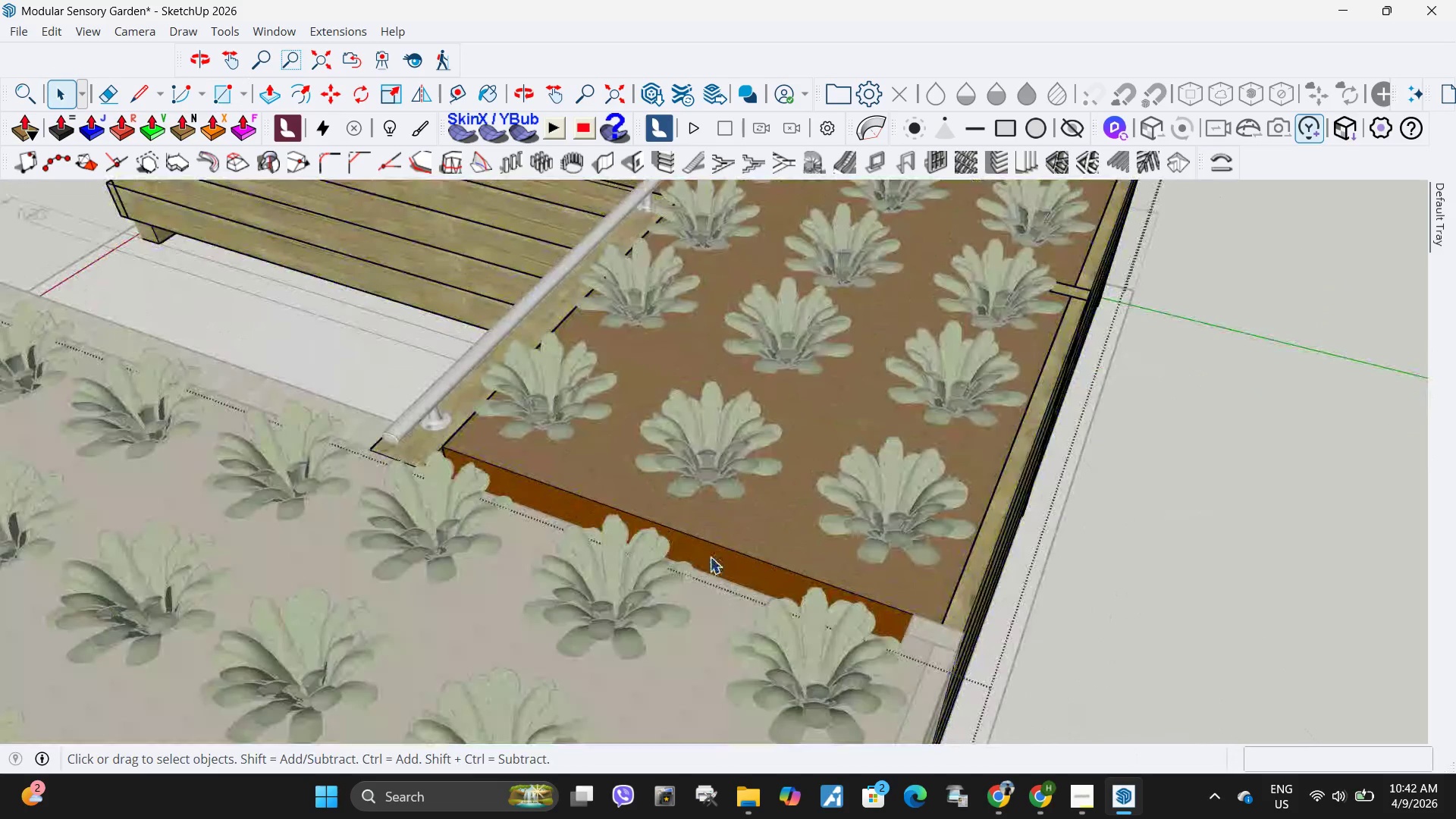 
triple_click([710, 557])
 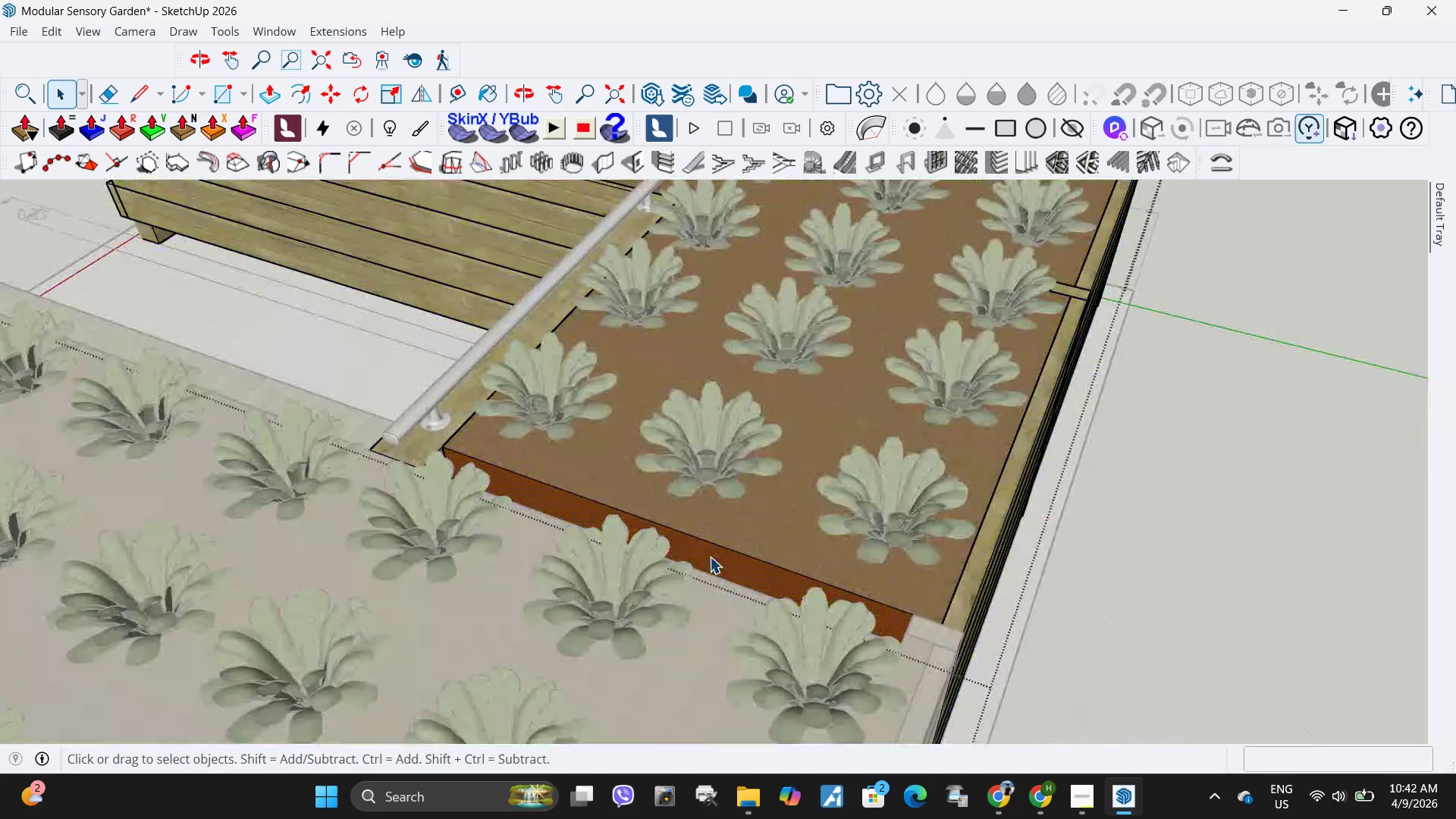 
key(P)
 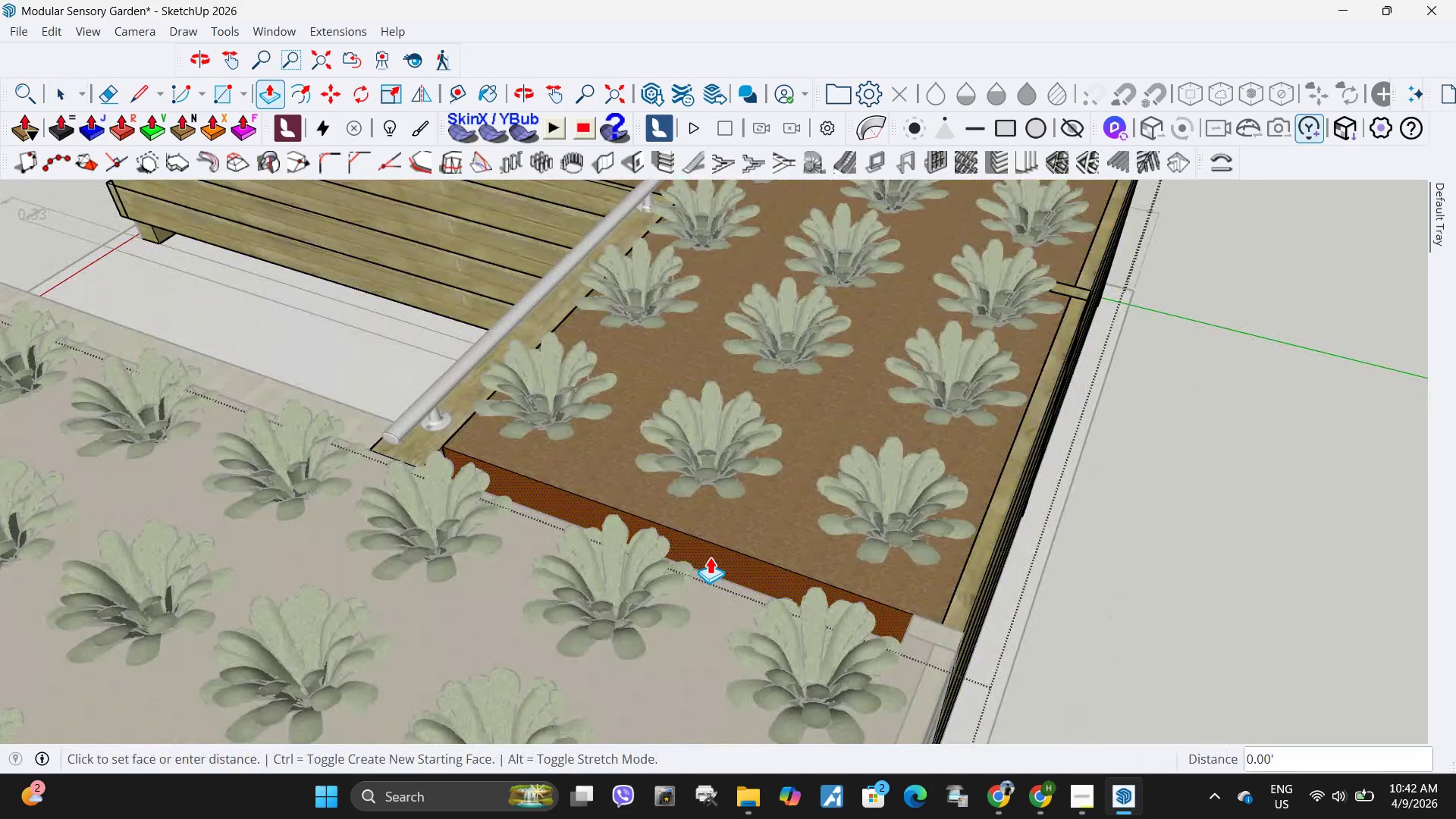 
left_click([710, 557])
 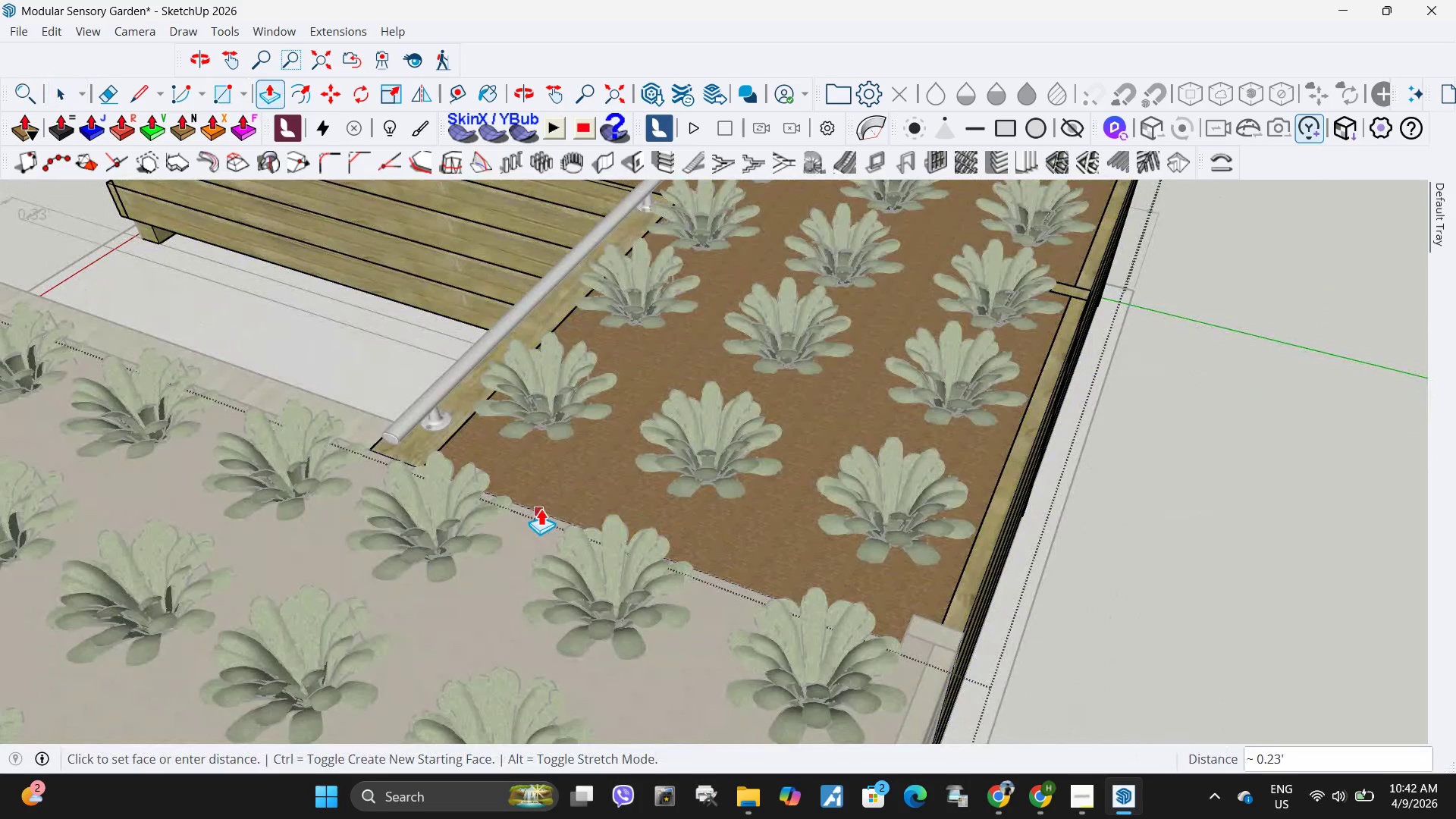 
left_click([541, 508])
 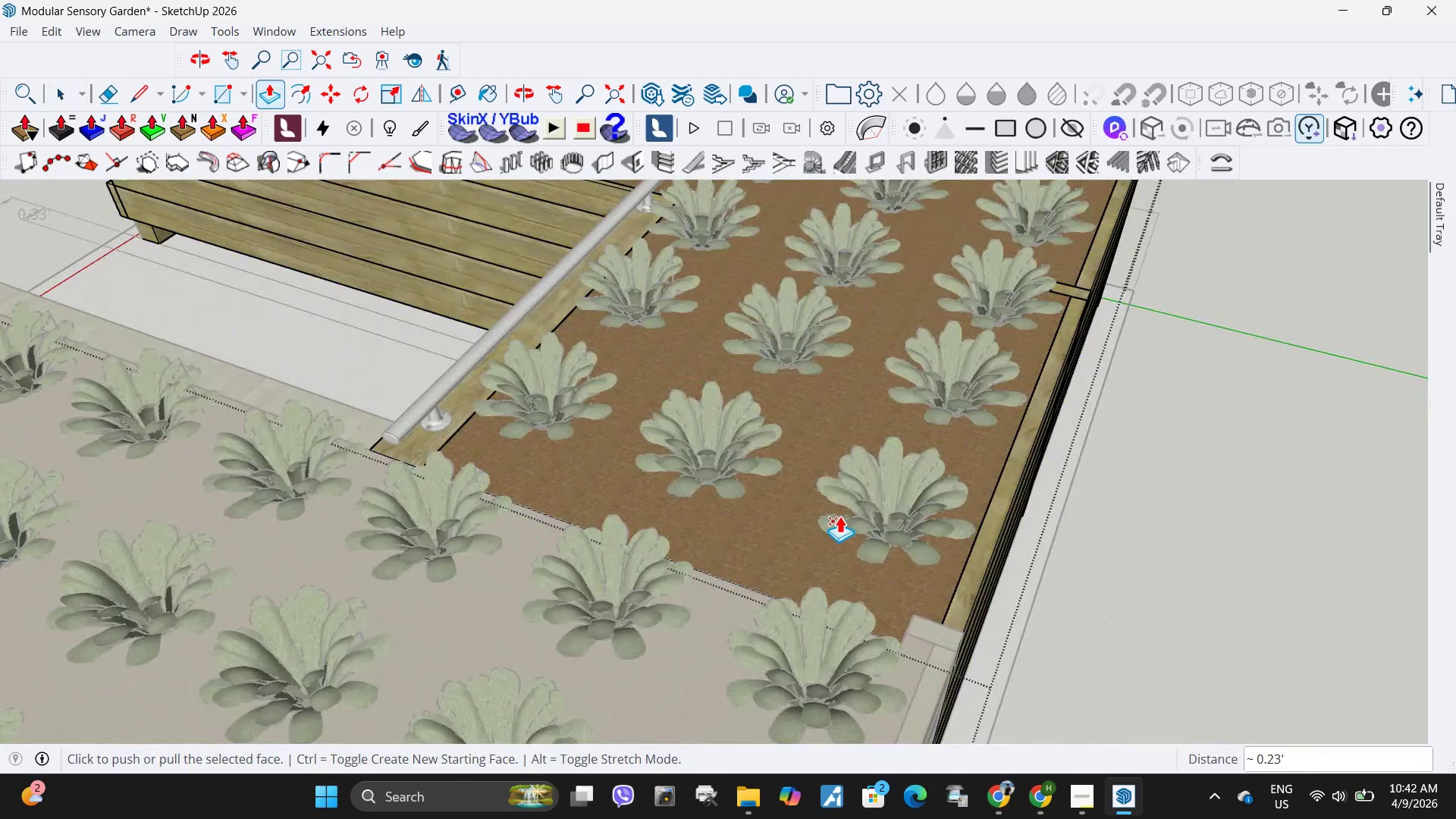 
key(Space)
 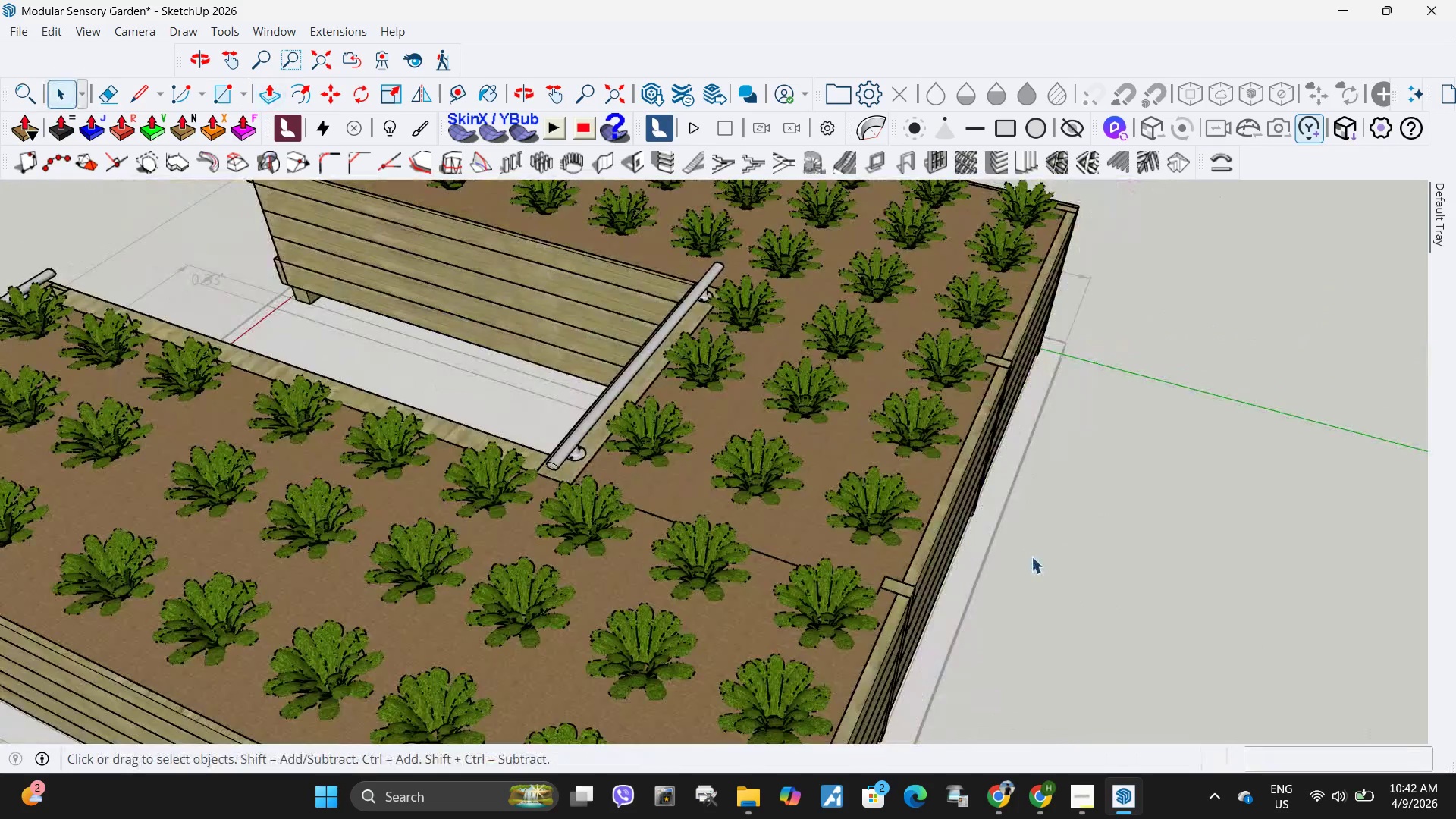 
left_click([1031, 557])
 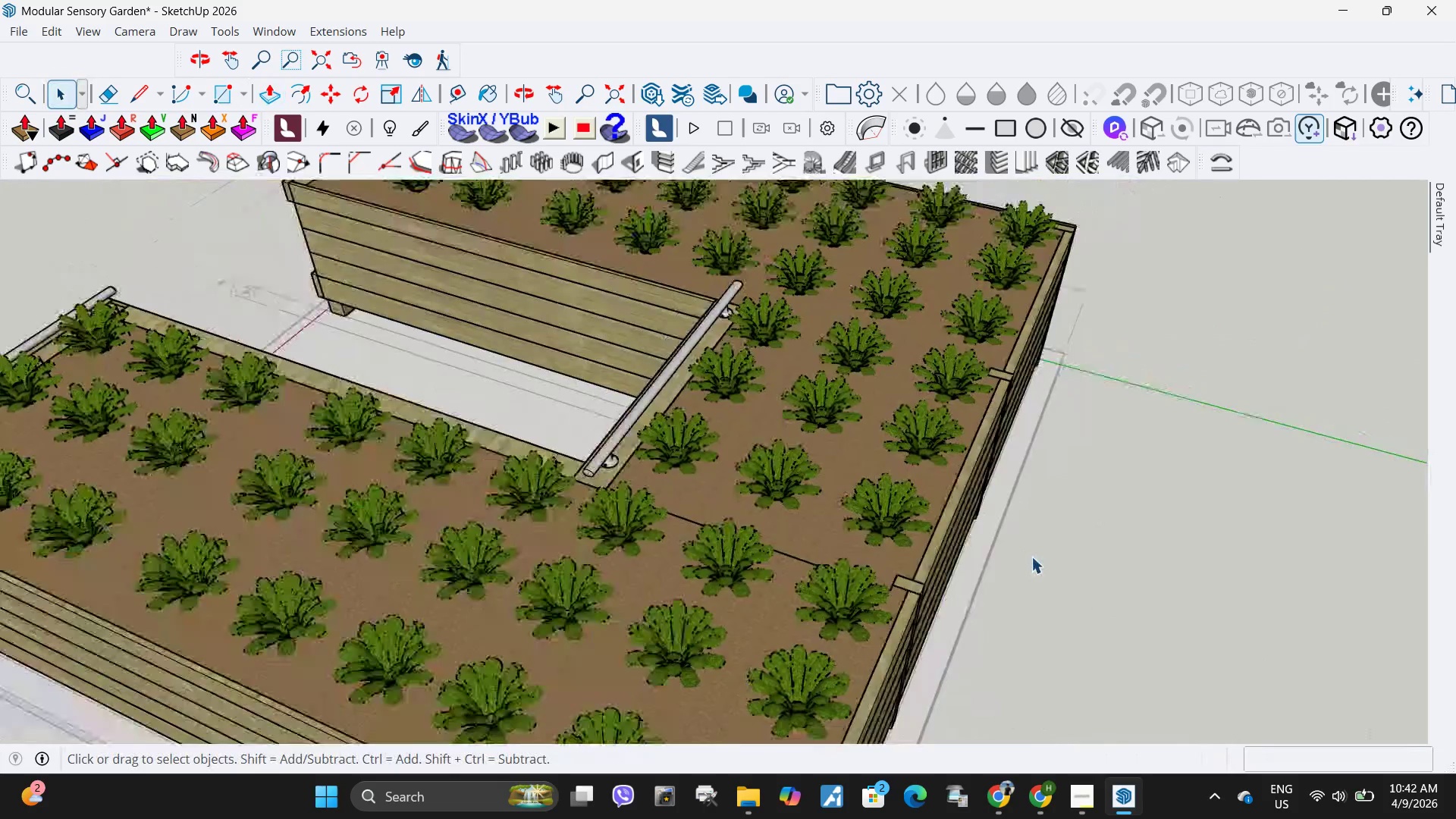 
scroll: coordinate [839, 516], scroll_direction: down, amount: 6.0
 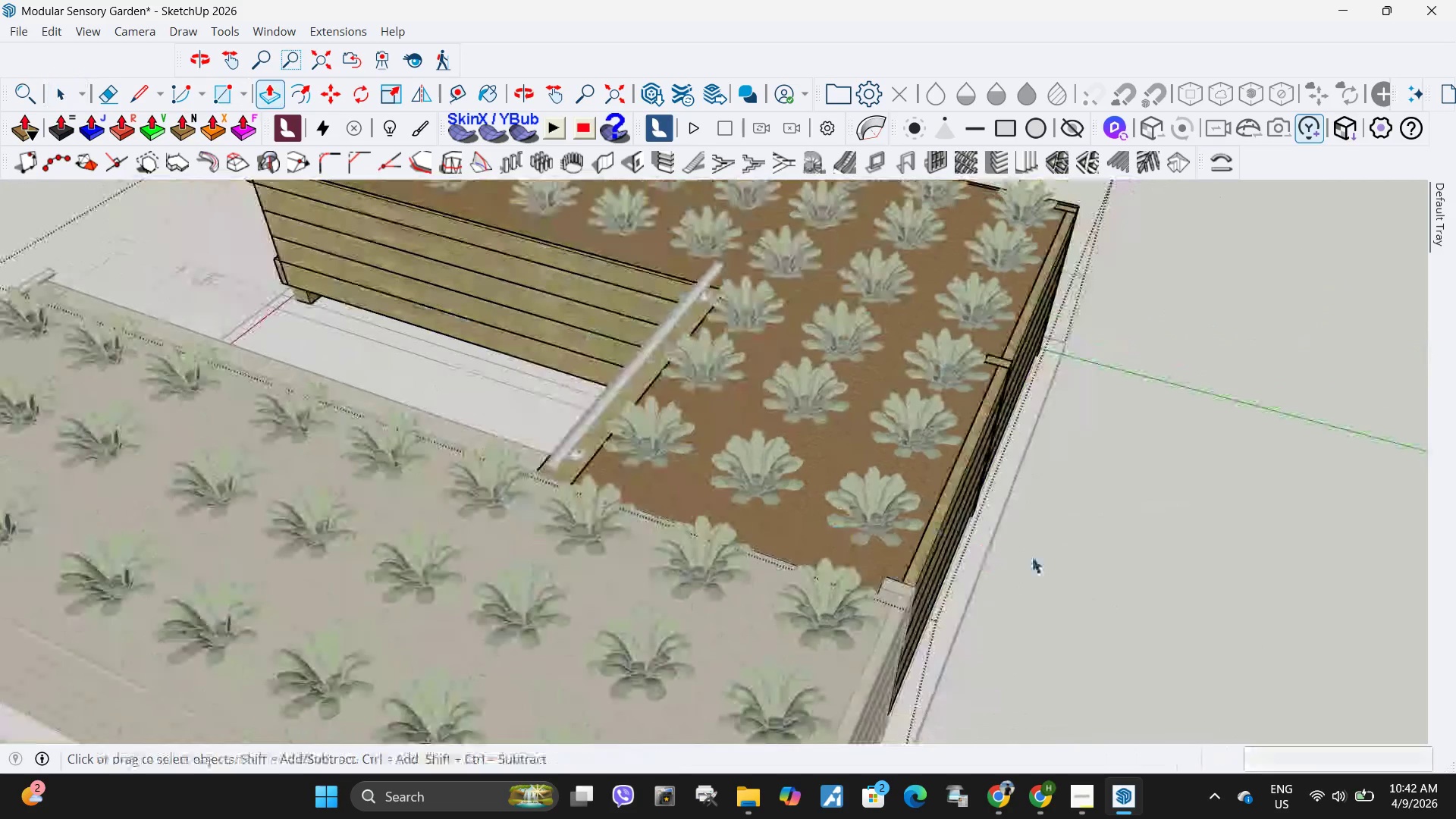 
key(Escape)
 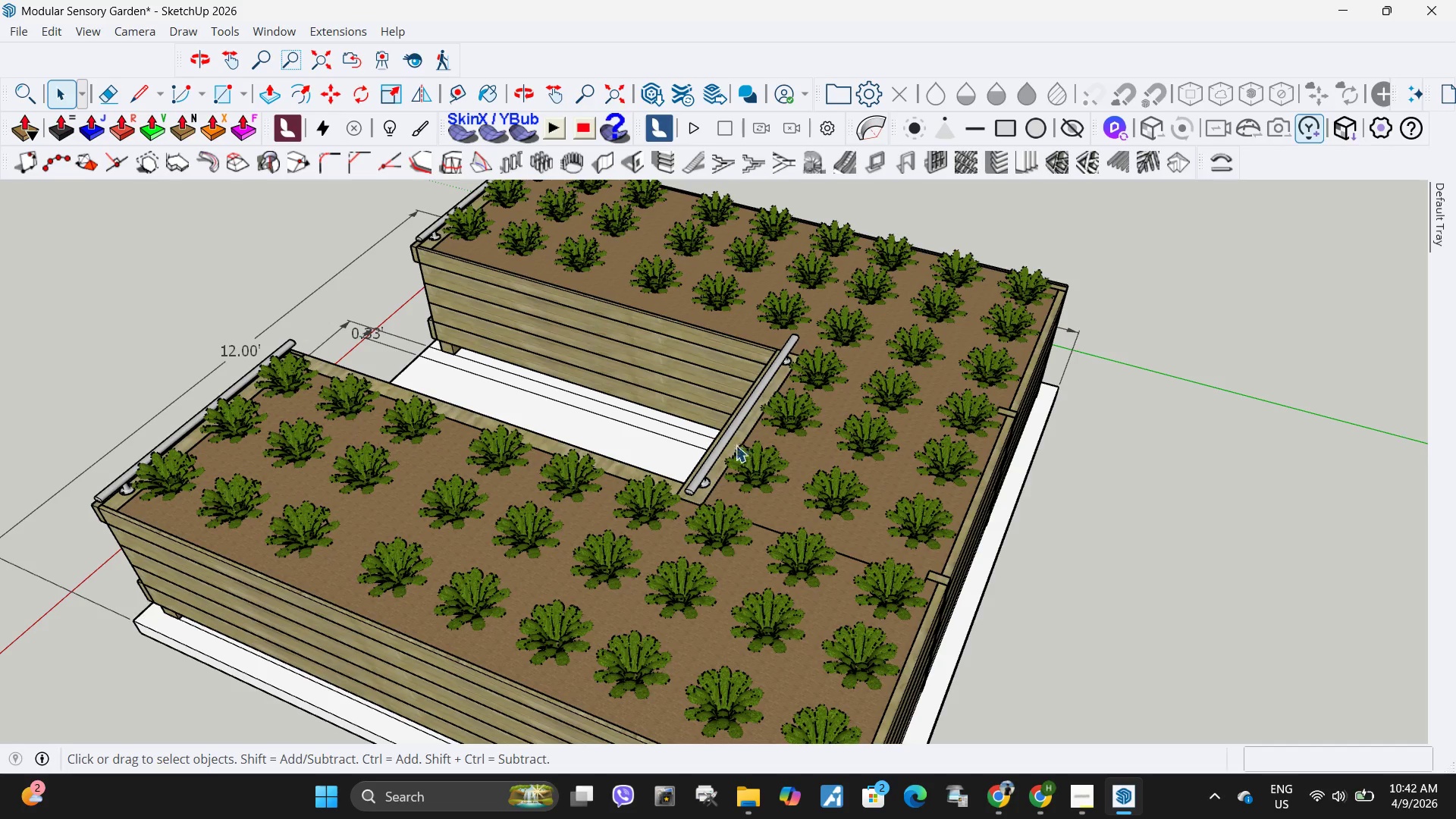 
scroll: coordinate [1031, 557], scroll_direction: down, amount: 6.0
 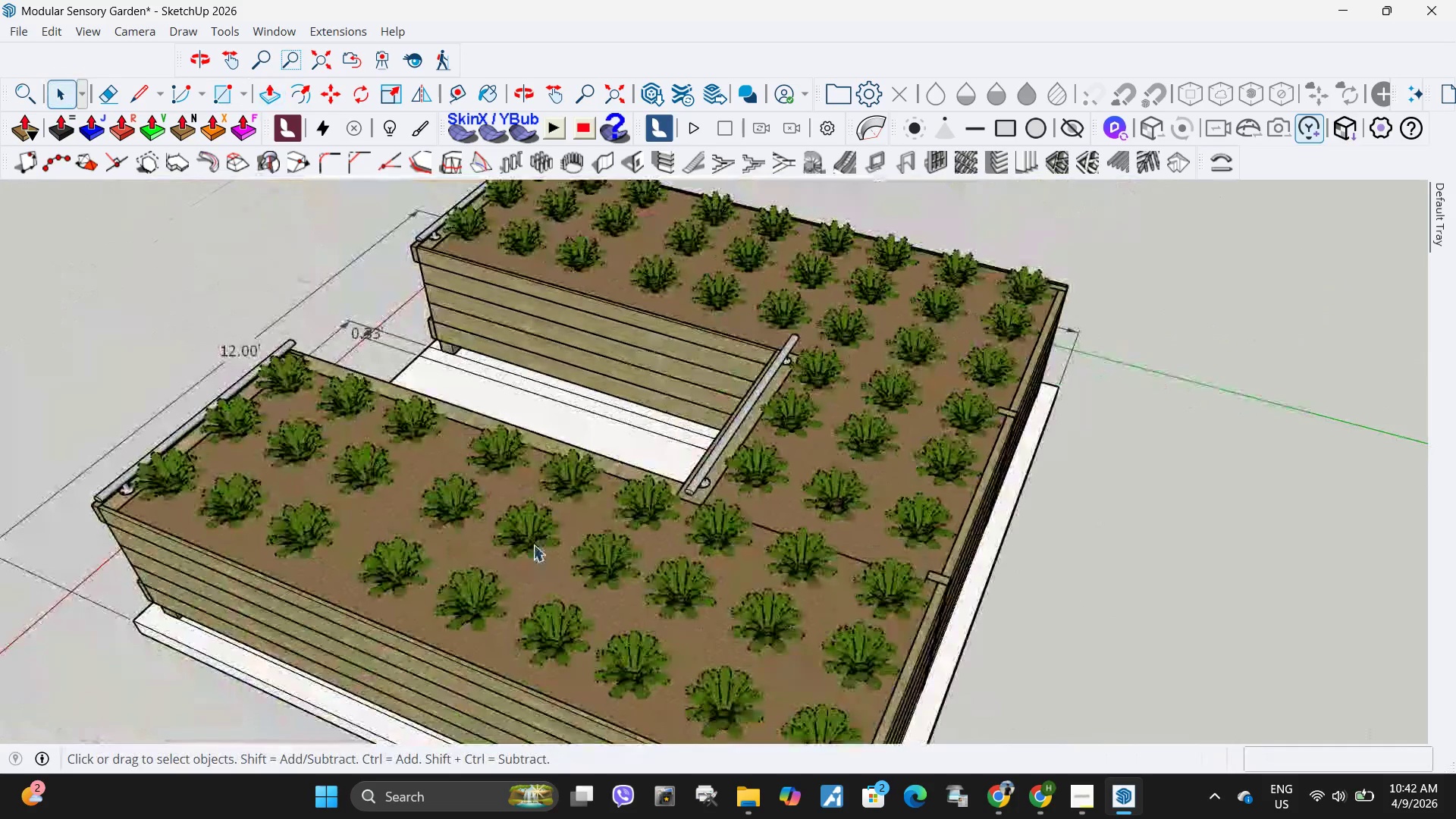 
left_click([721, 443])
 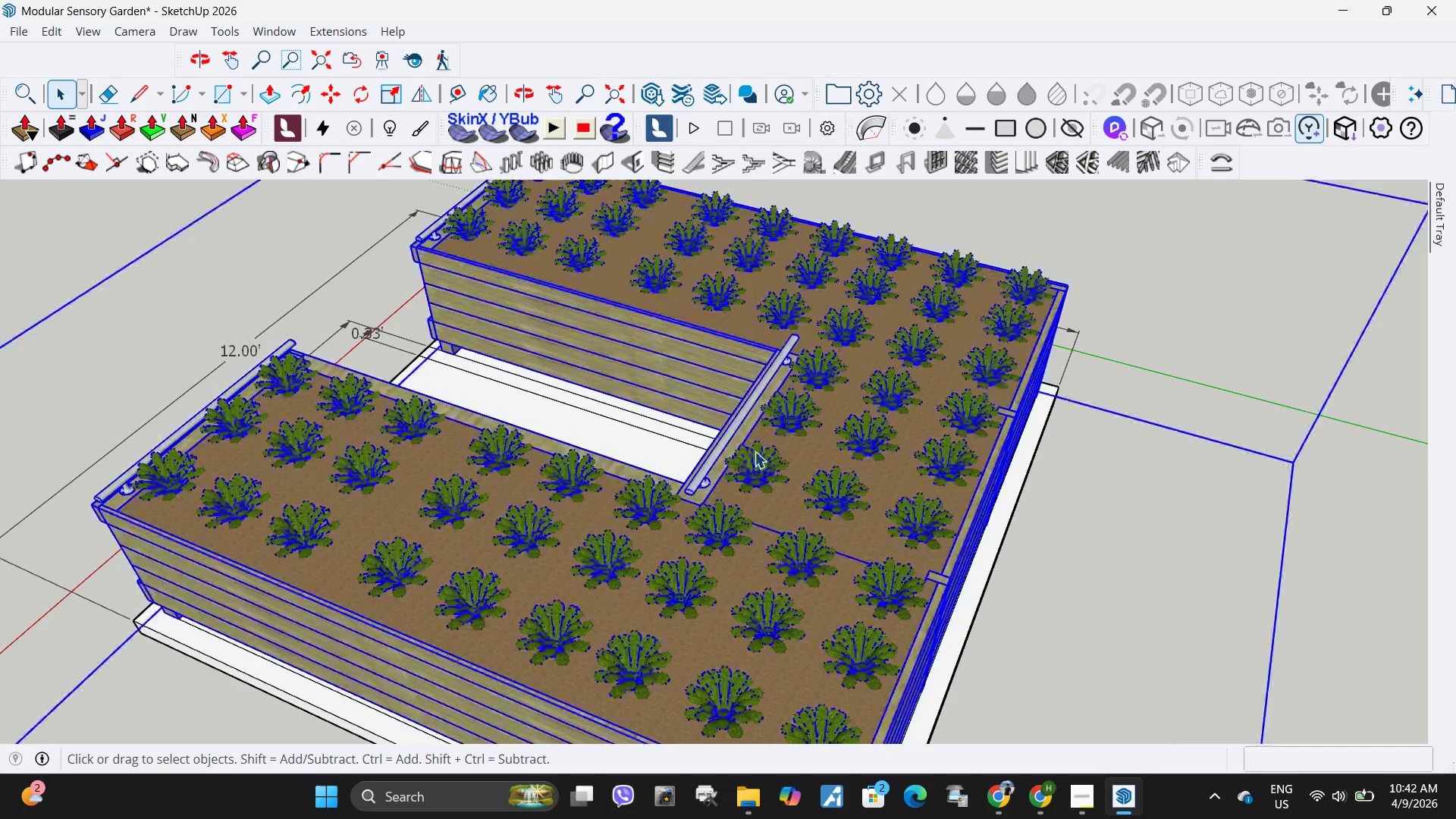 
scroll: coordinate [755, 451], scroll_direction: down, amount: 7.0
 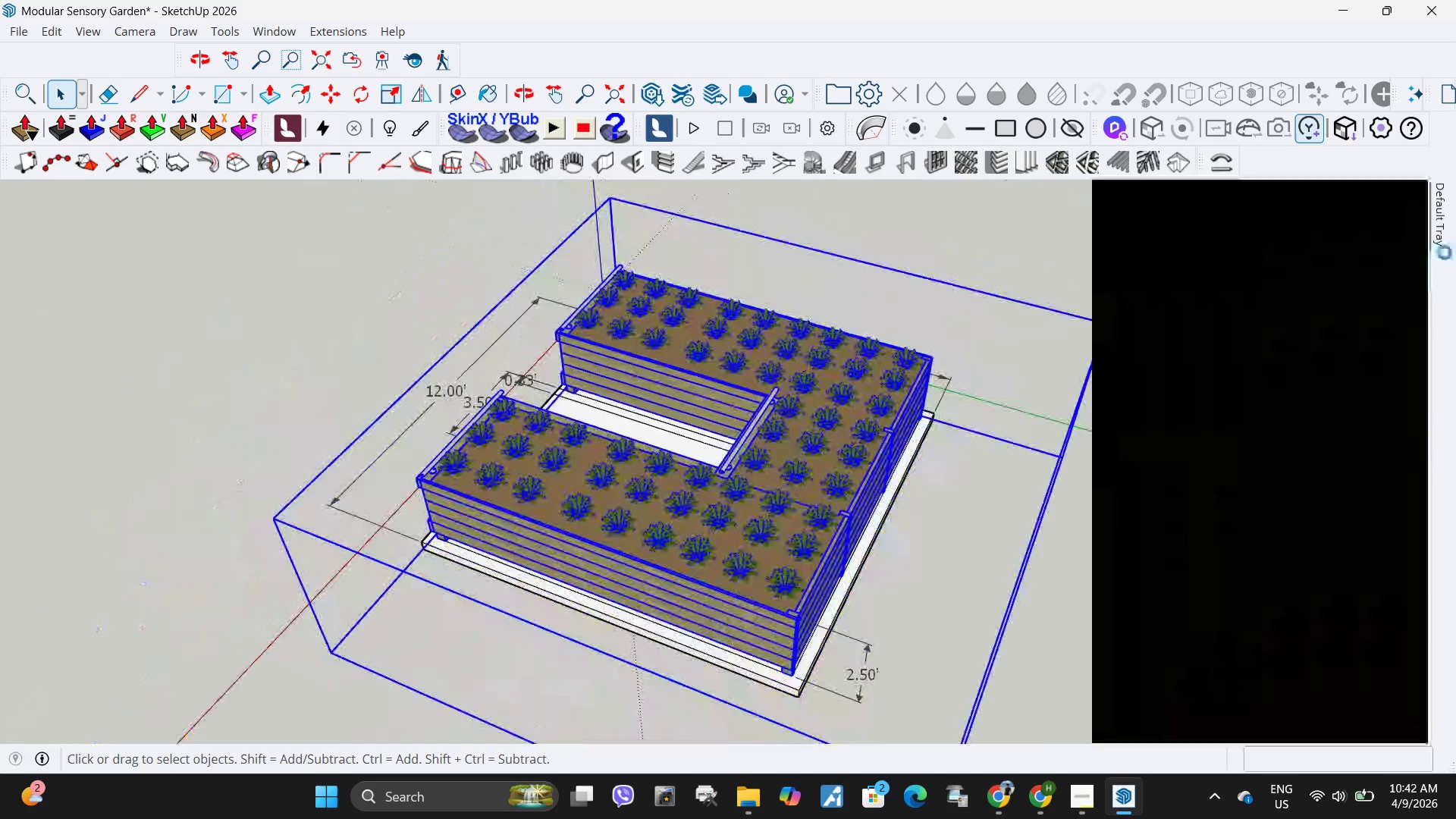 
mouse_move([1435, 269])
 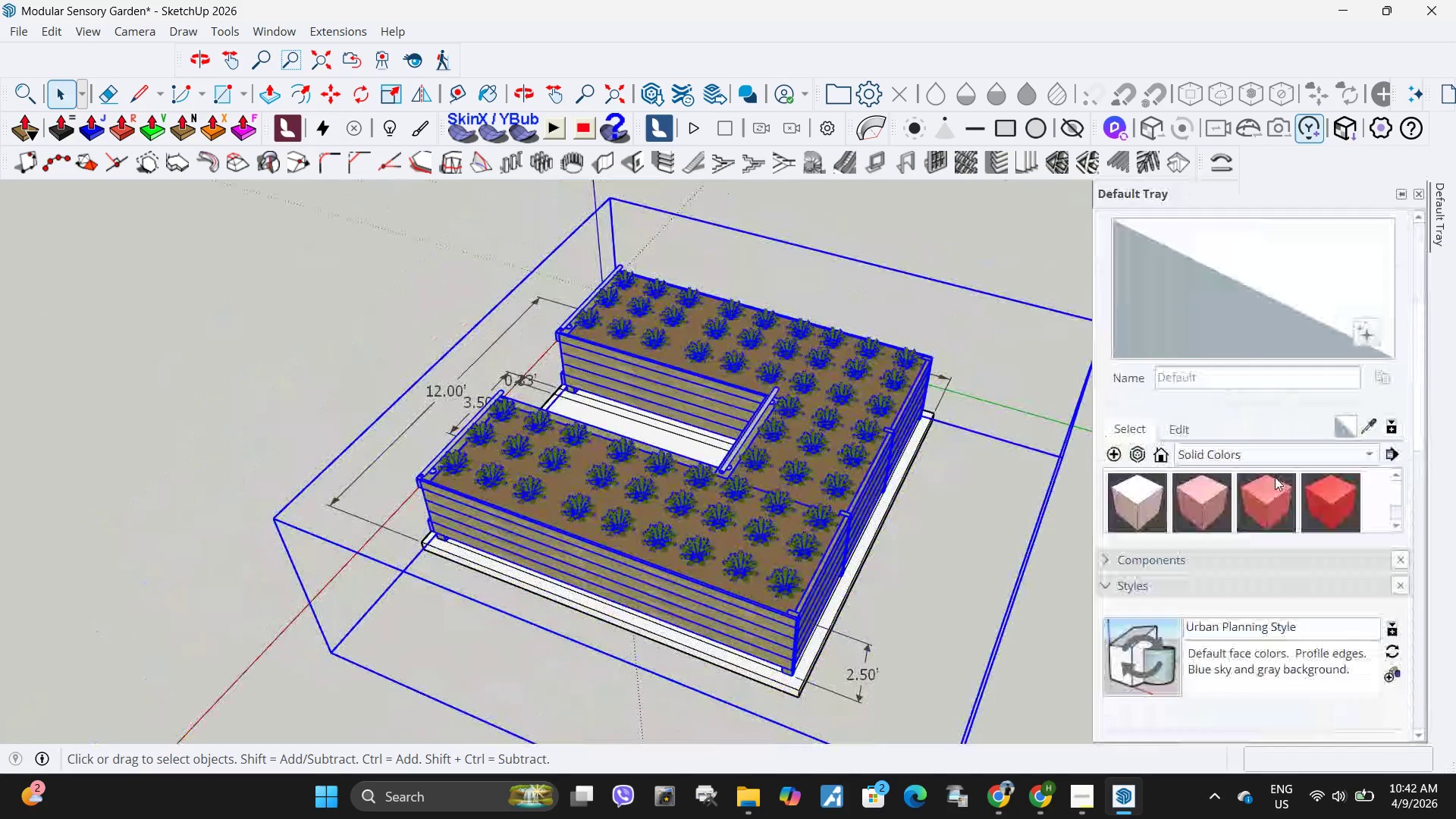 
scroll: coordinate [1183, 579], scroll_direction: down, amount: 18.0
 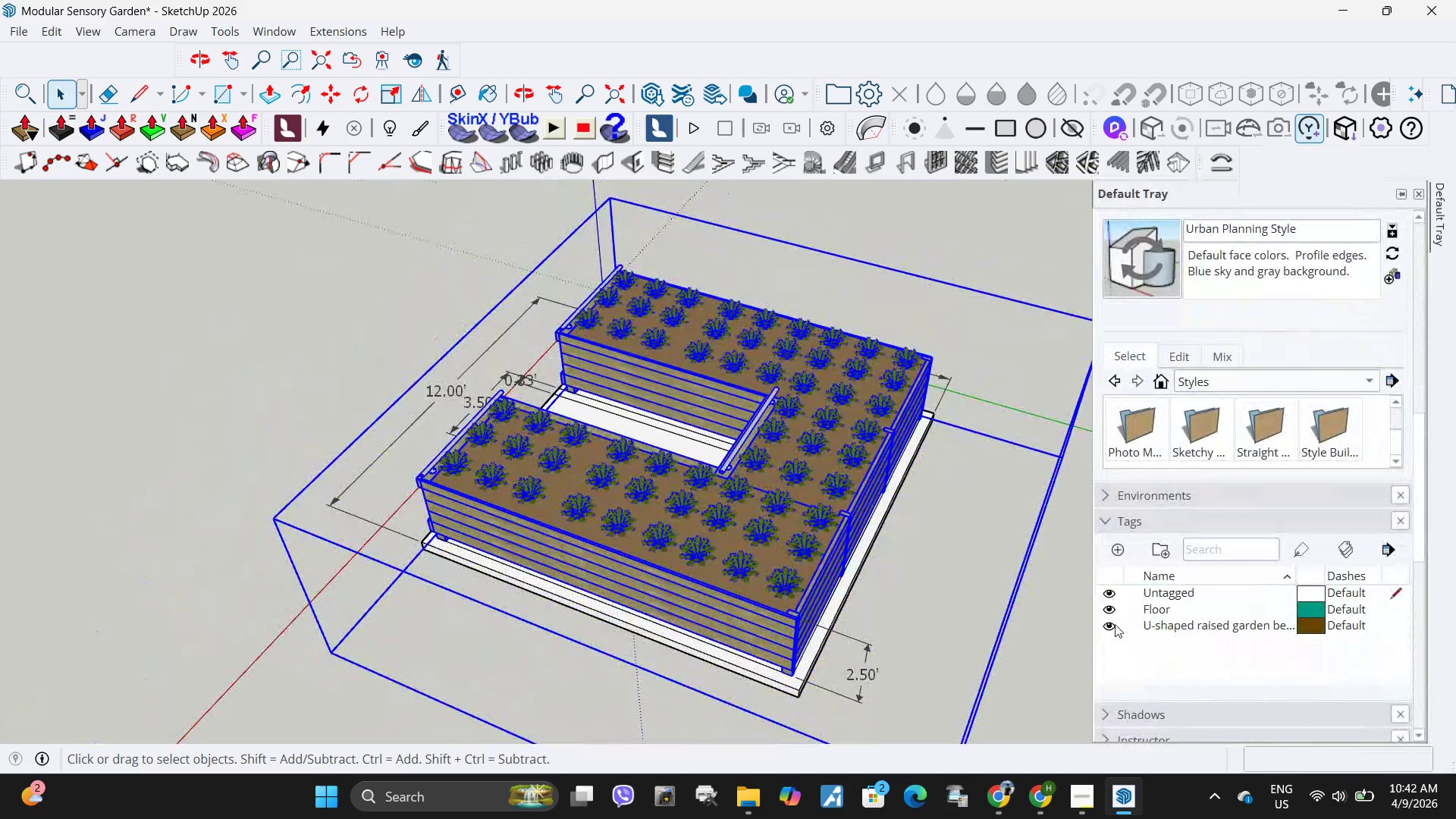 
left_click([1115, 624])
 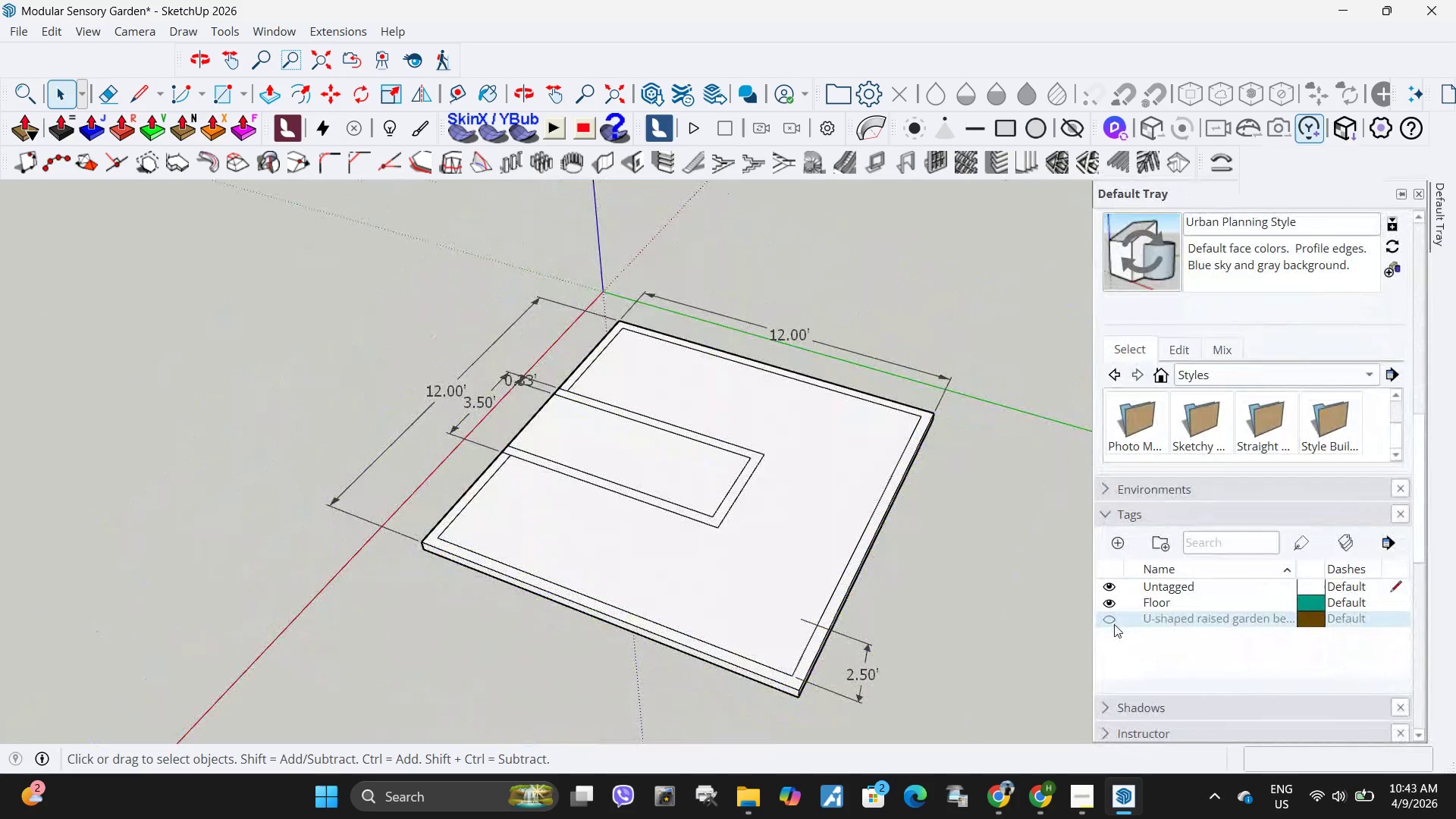 
left_click([1114, 624])
 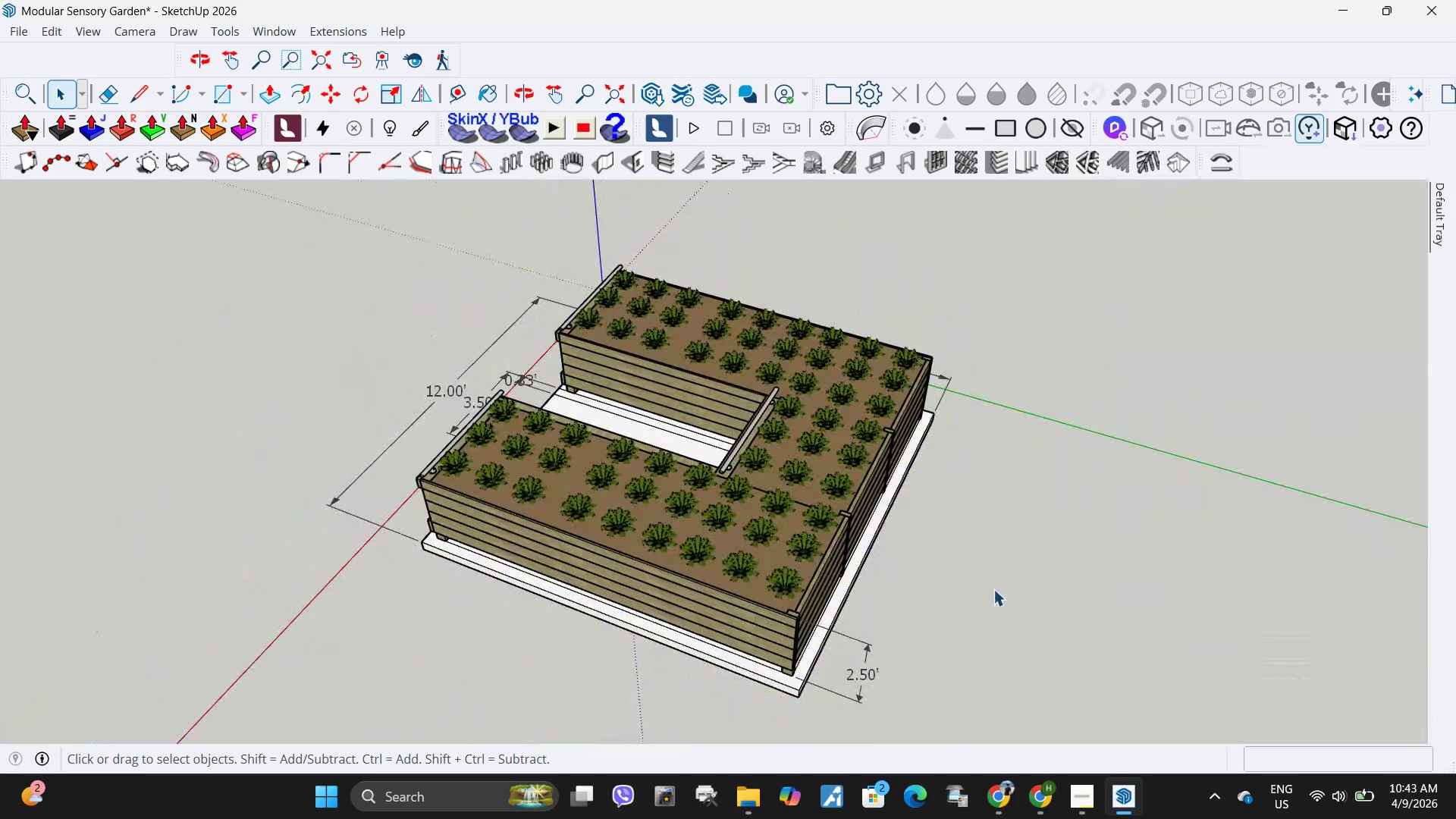 
scroll: coordinate [802, 533], scroll_direction: down, amount: 3.0
 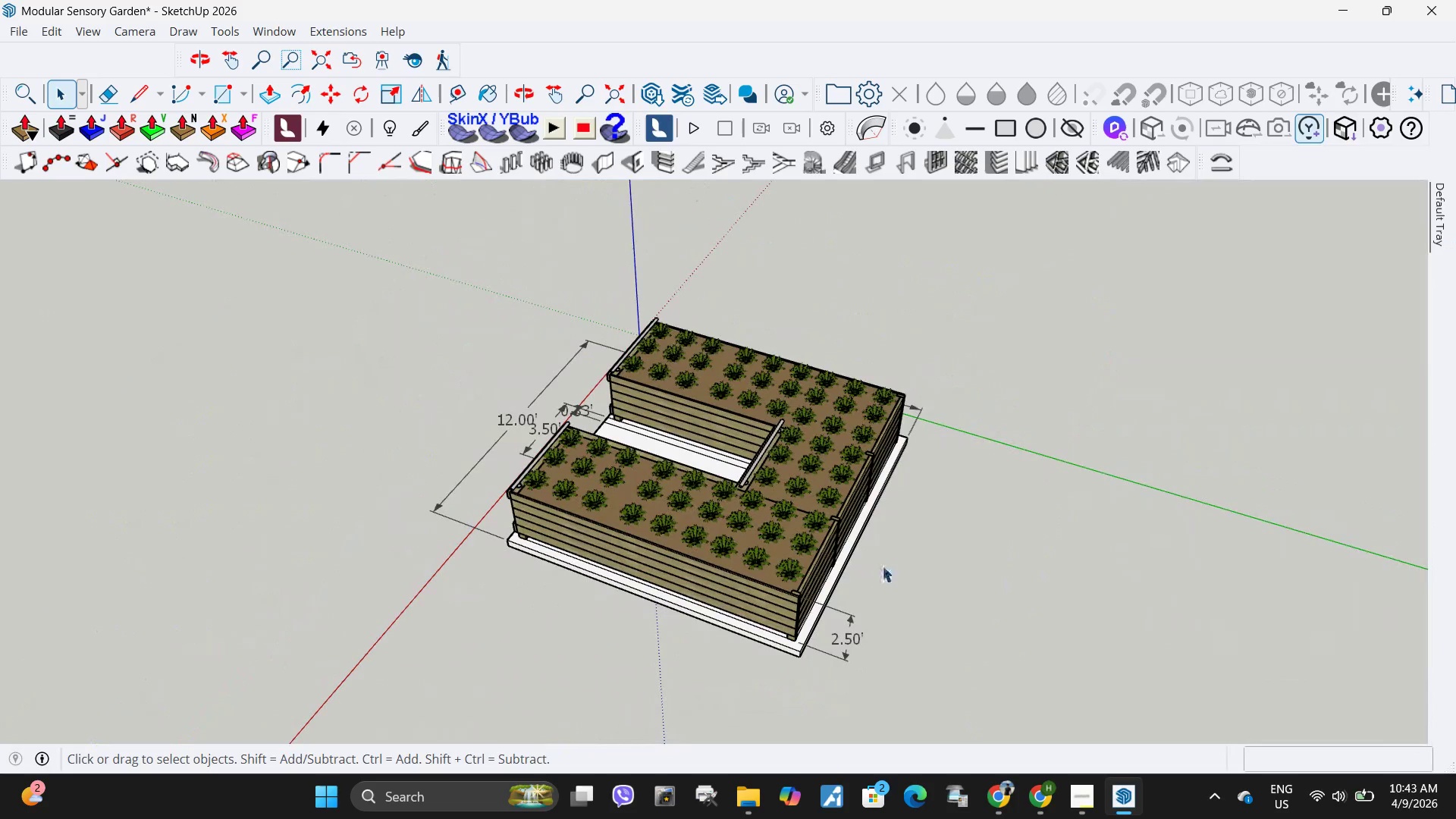 
left_click([882, 566])
 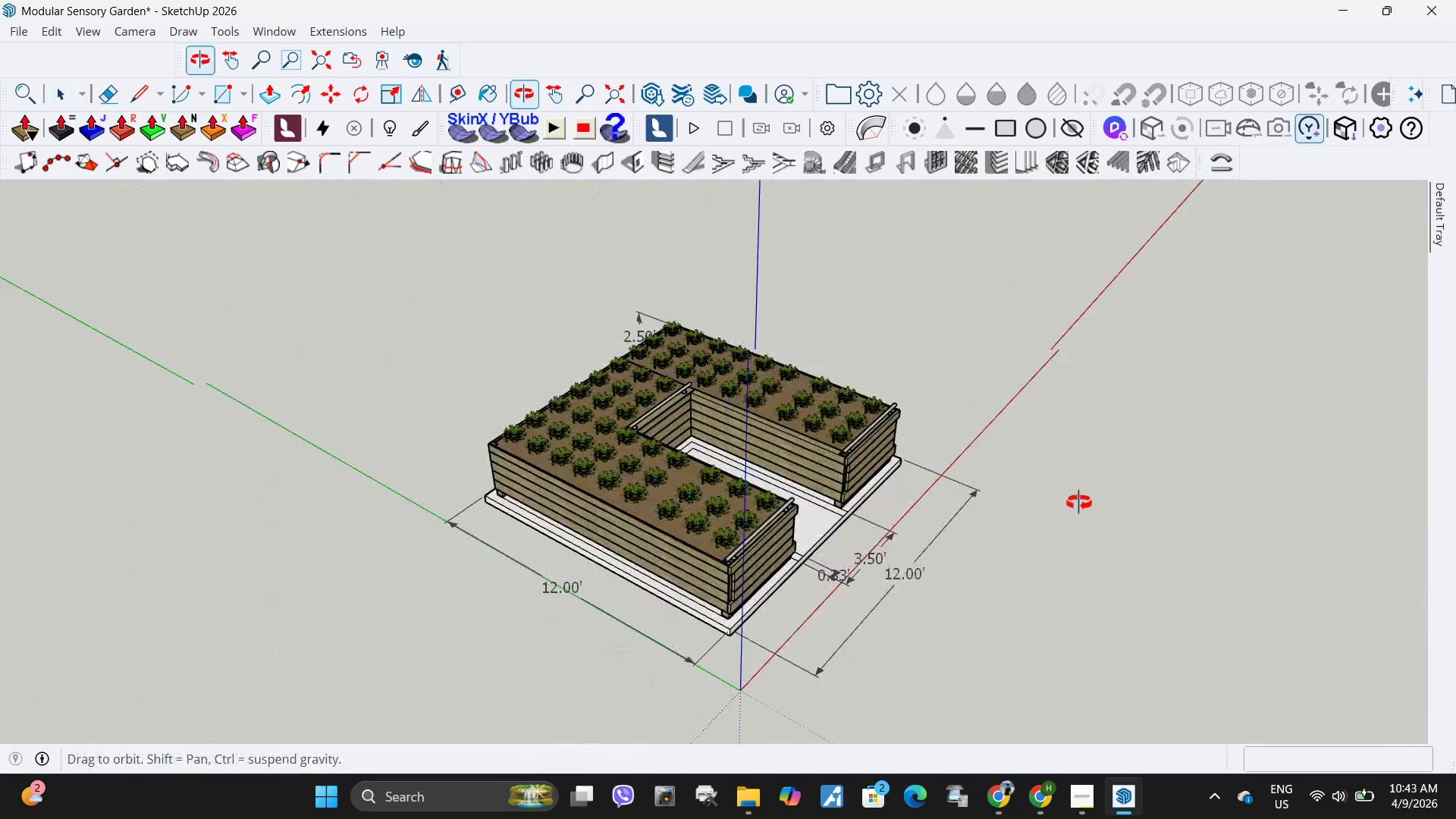 
scroll: coordinate [772, 419], scroll_direction: up, amount: 9.0
 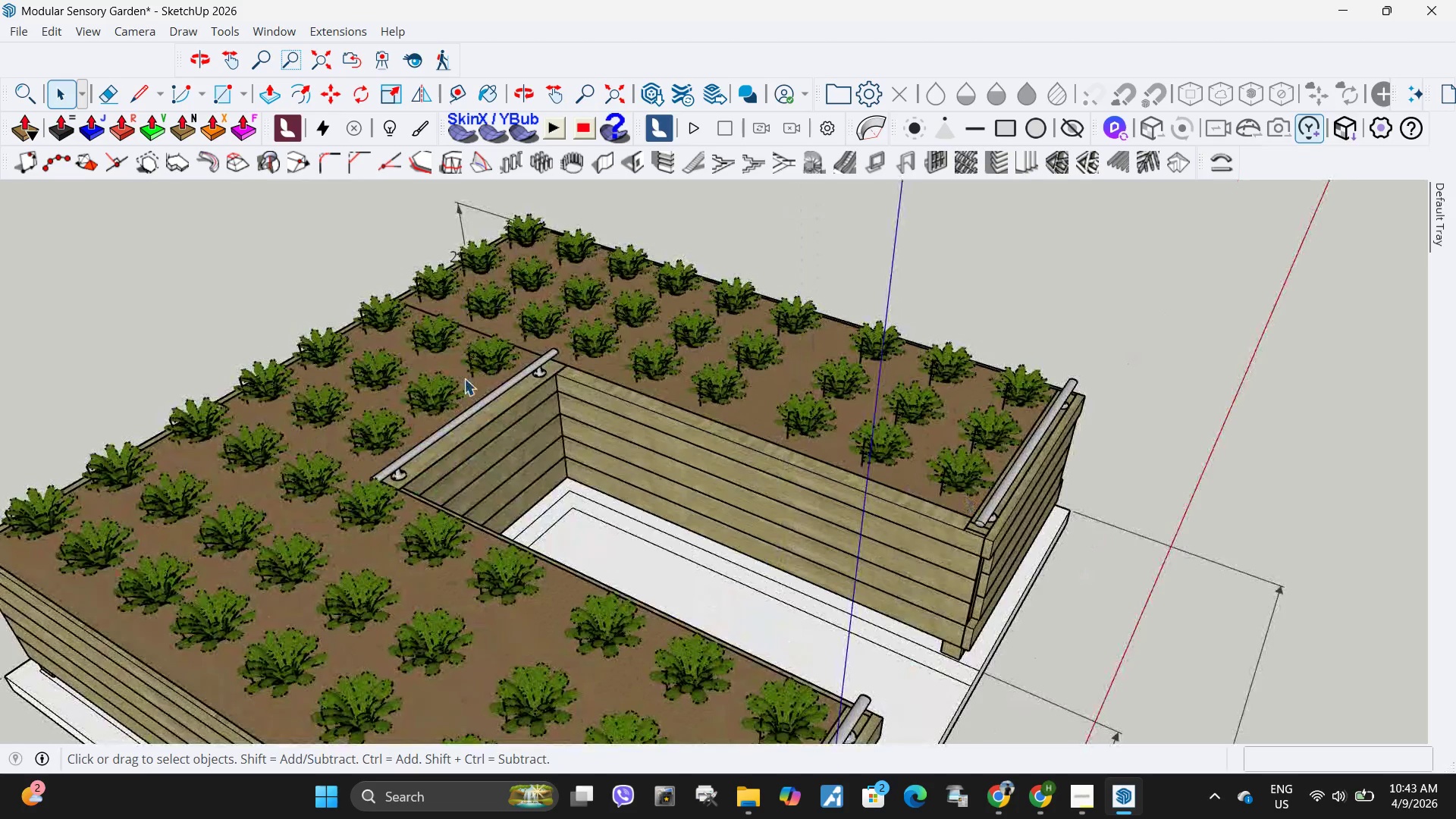 
left_click([473, 410])
 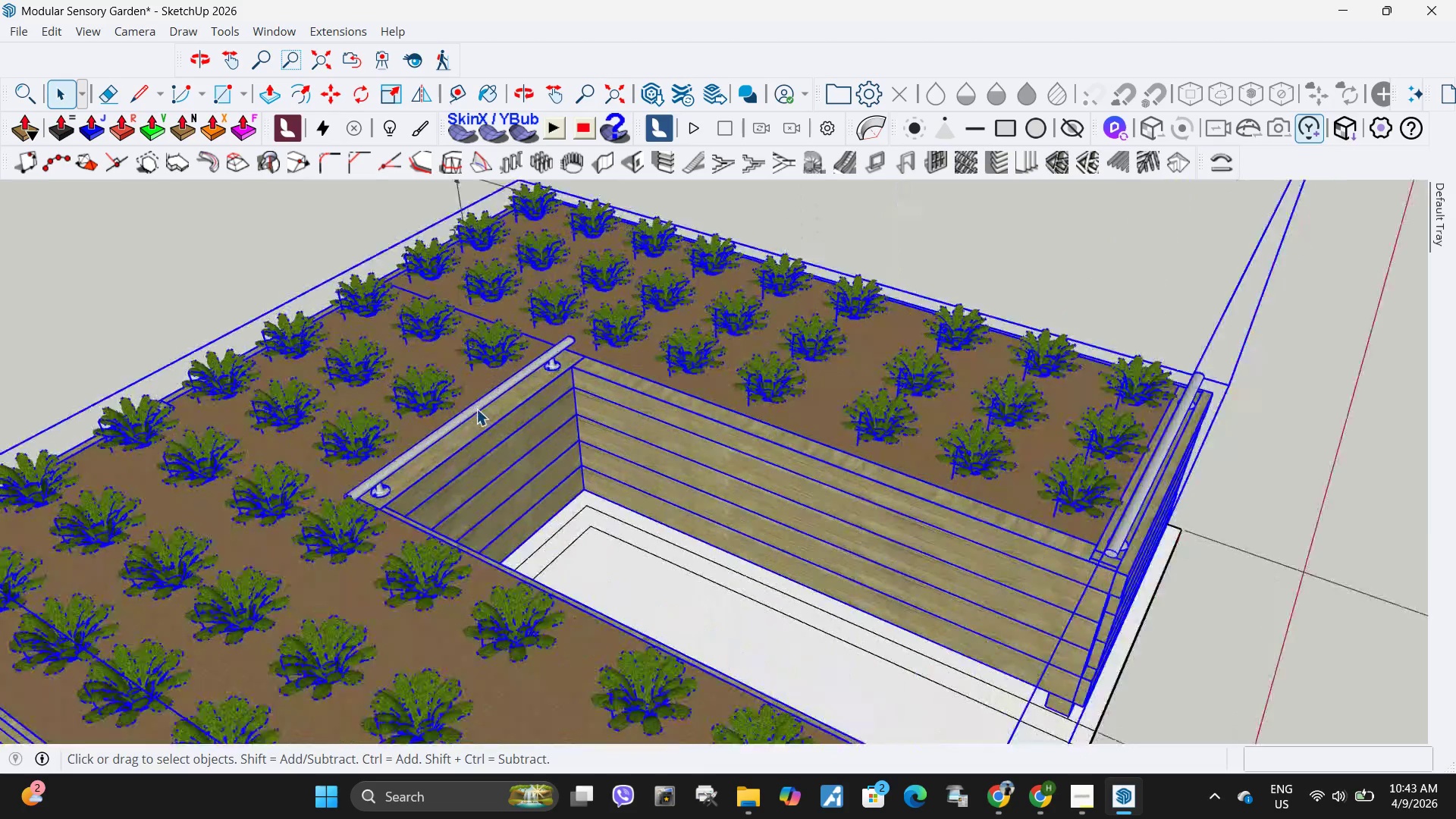 
scroll: coordinate [476, 409], scroll_direction: up, amount: 5.0
 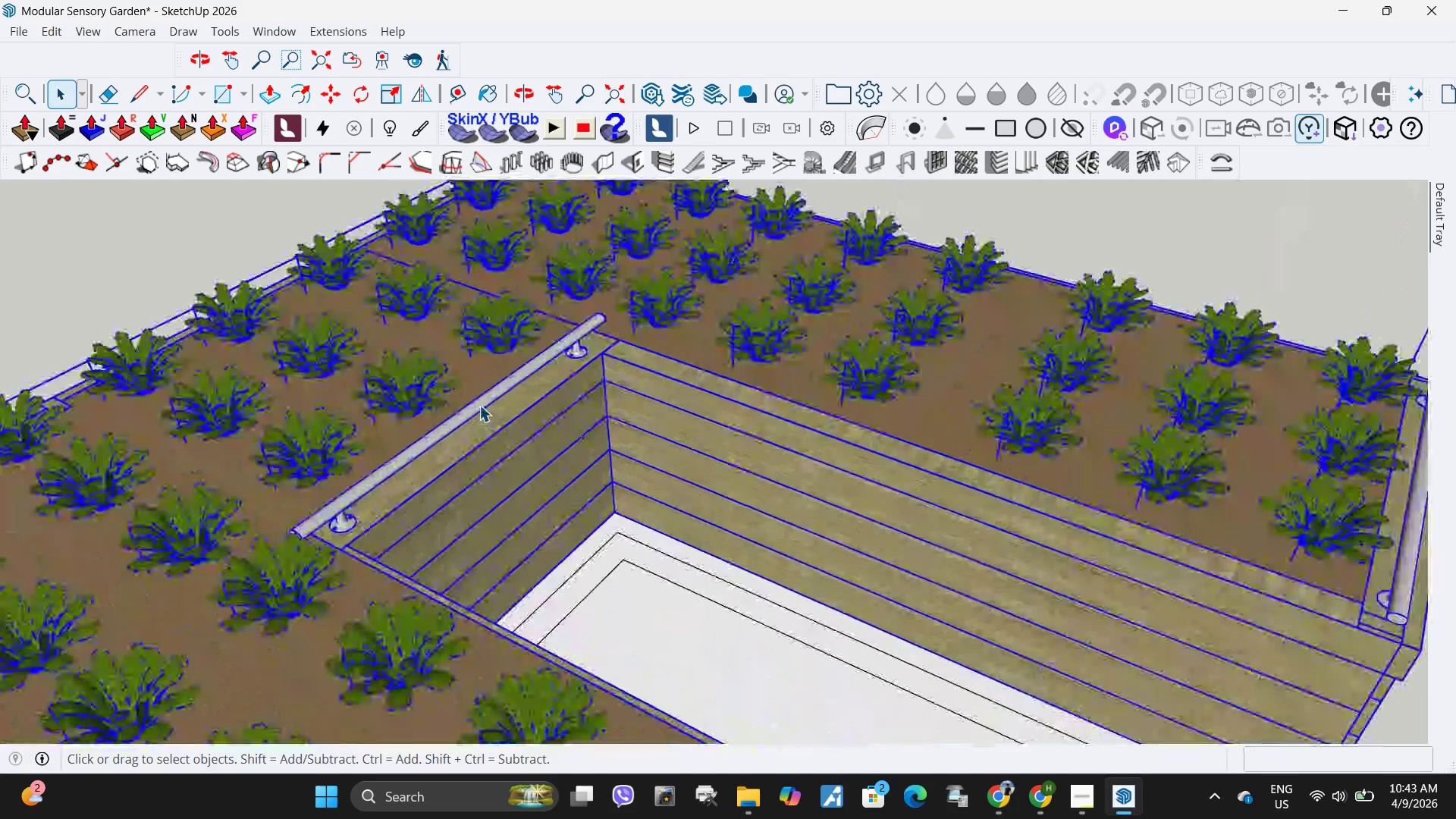 
double_click([479, 405])
 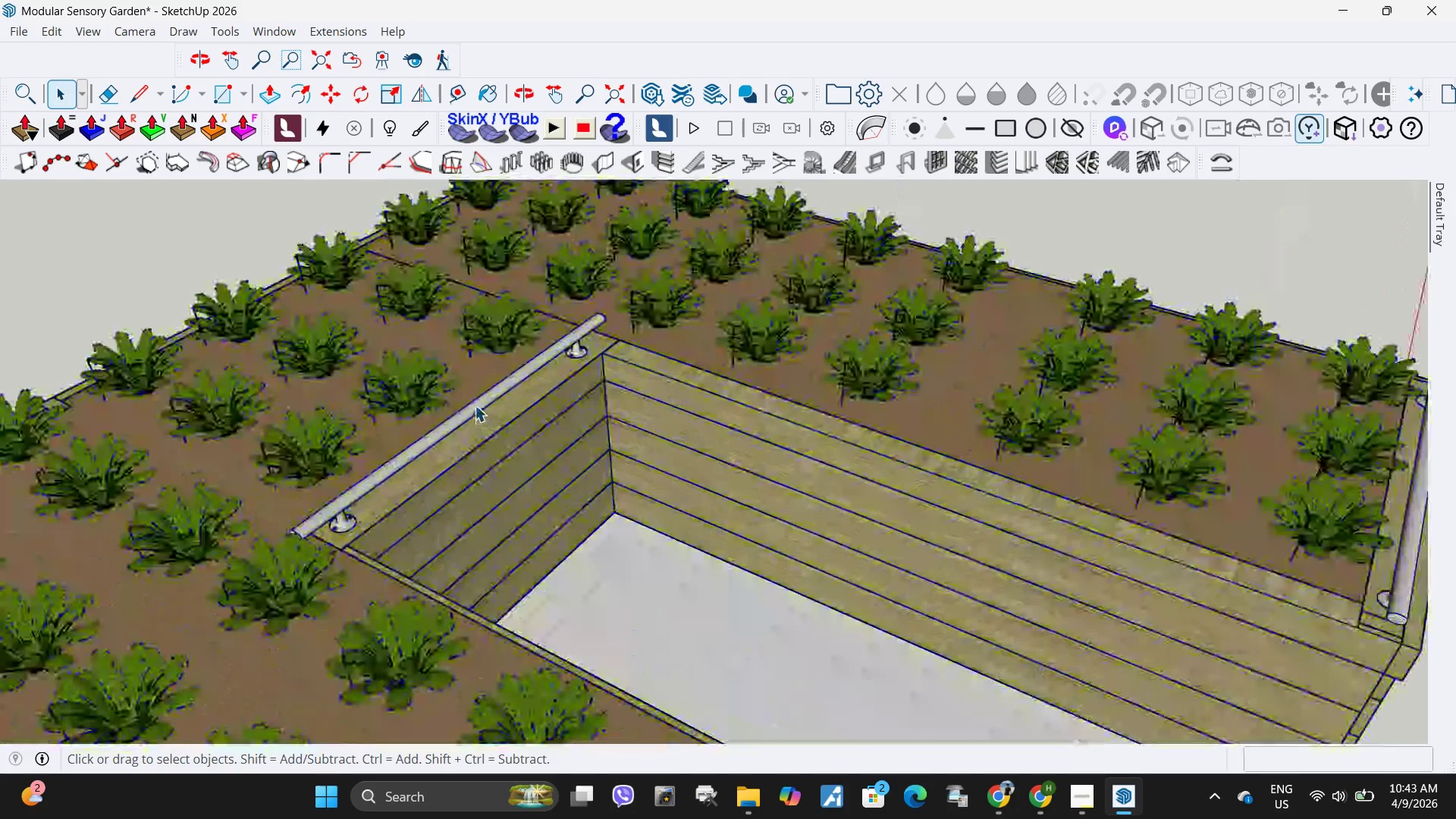 
triple_click([475, 405])
 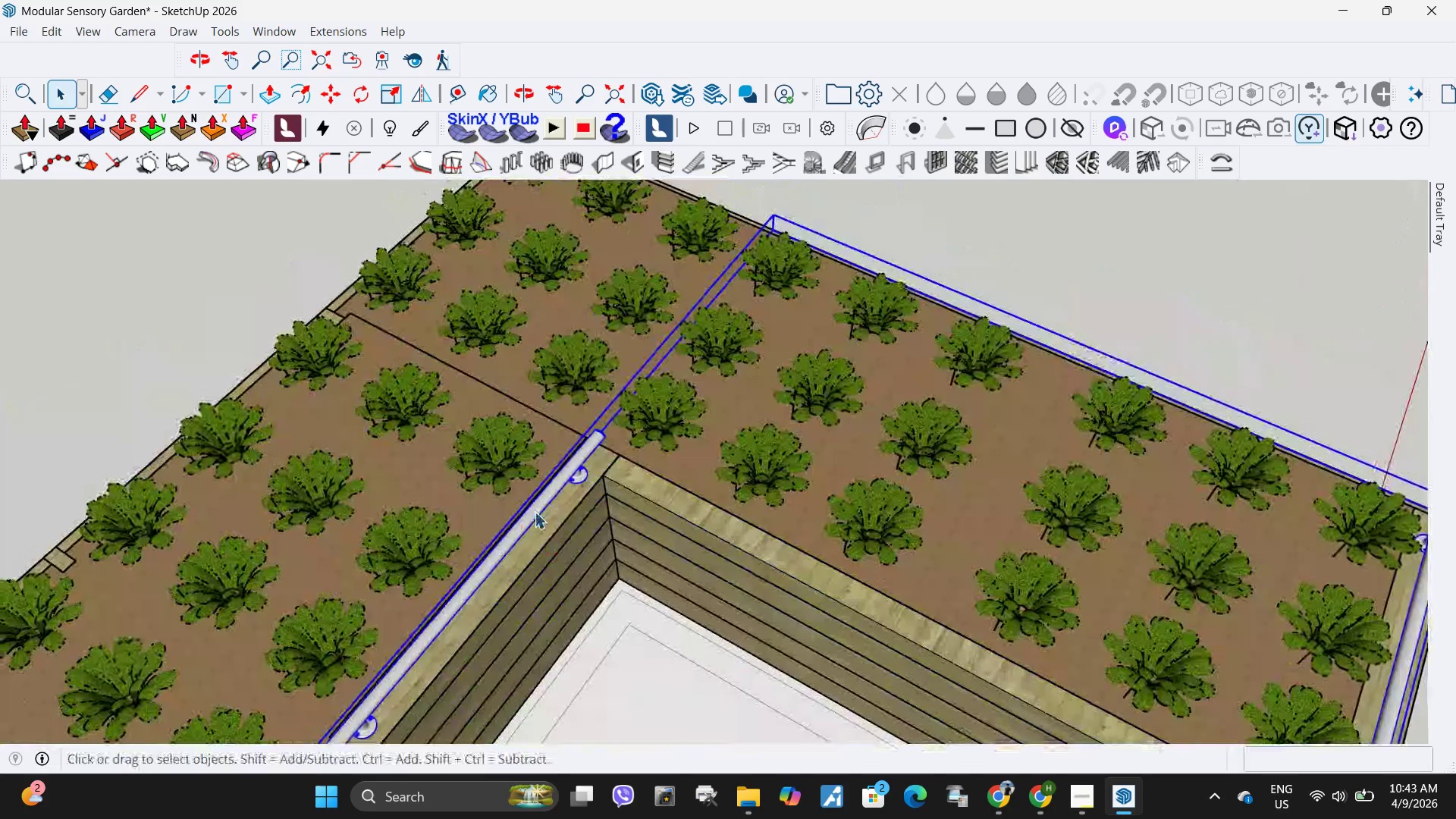 
double_click([535, 512])
 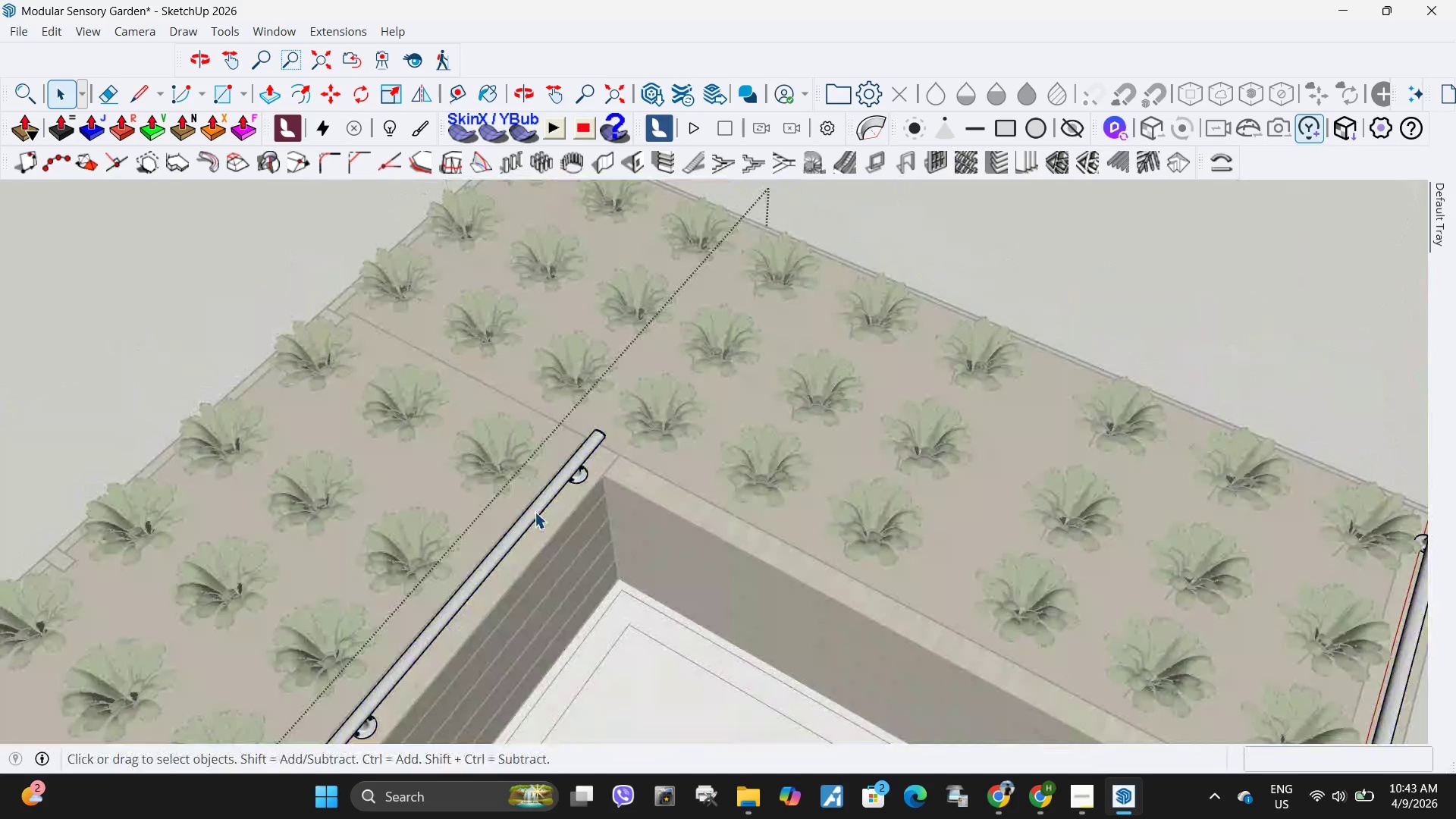 
triple_click([535, 512])
 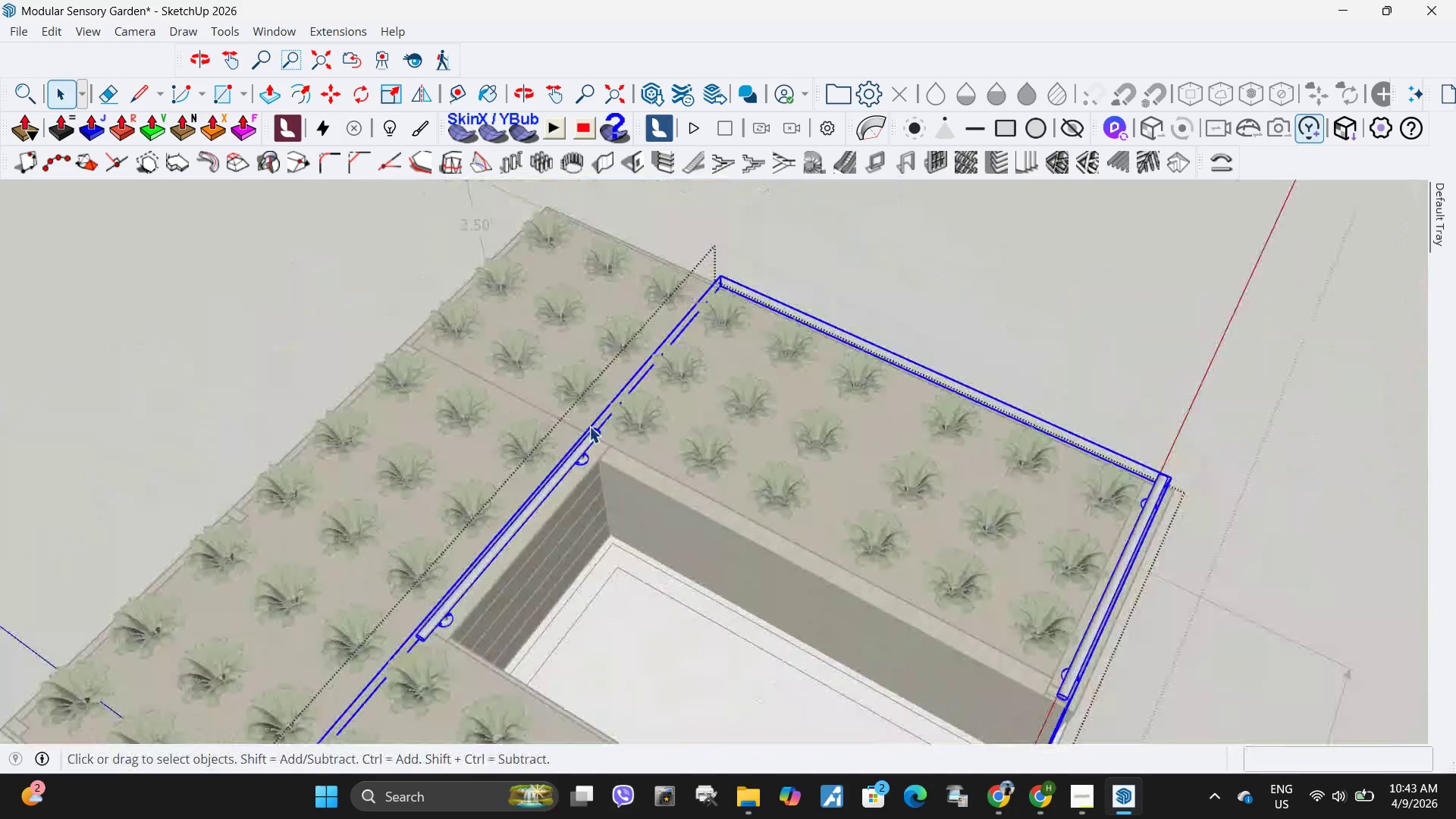 
scroll: coordinate [598, 407], scroll_direction: down, amount: 11.0
 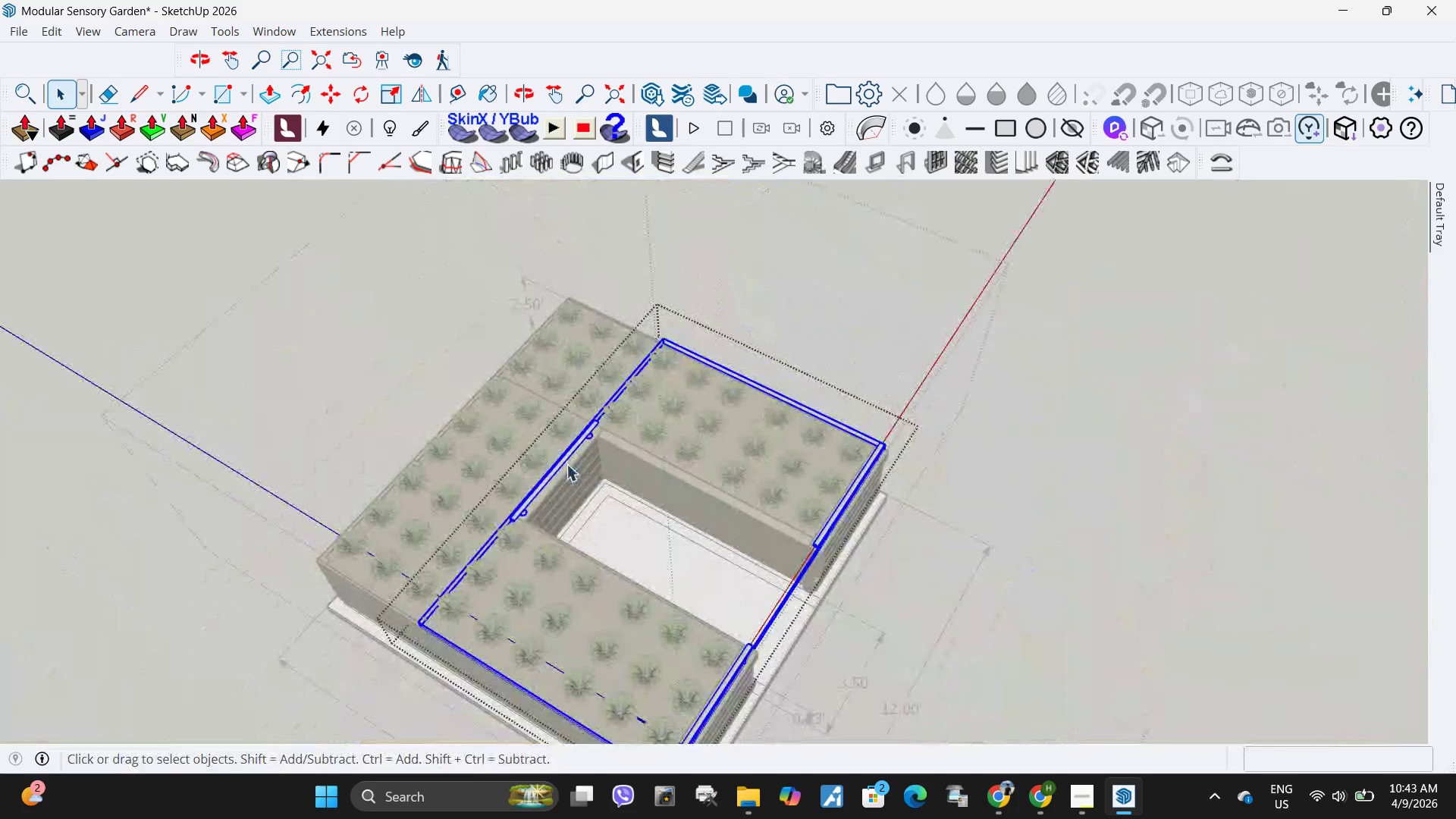 
double_click([566, 464])
 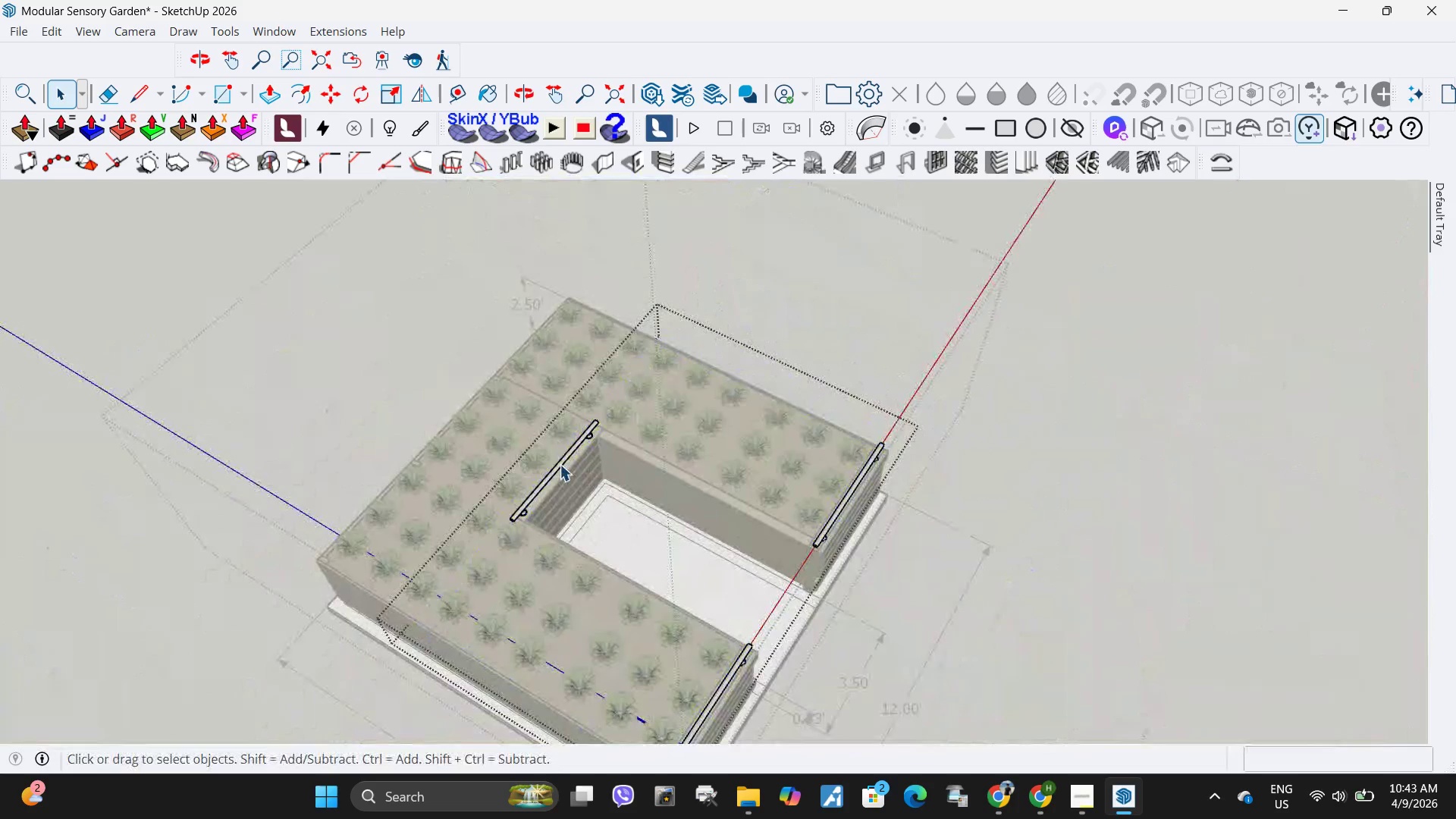 
triple_click([560, 464])
 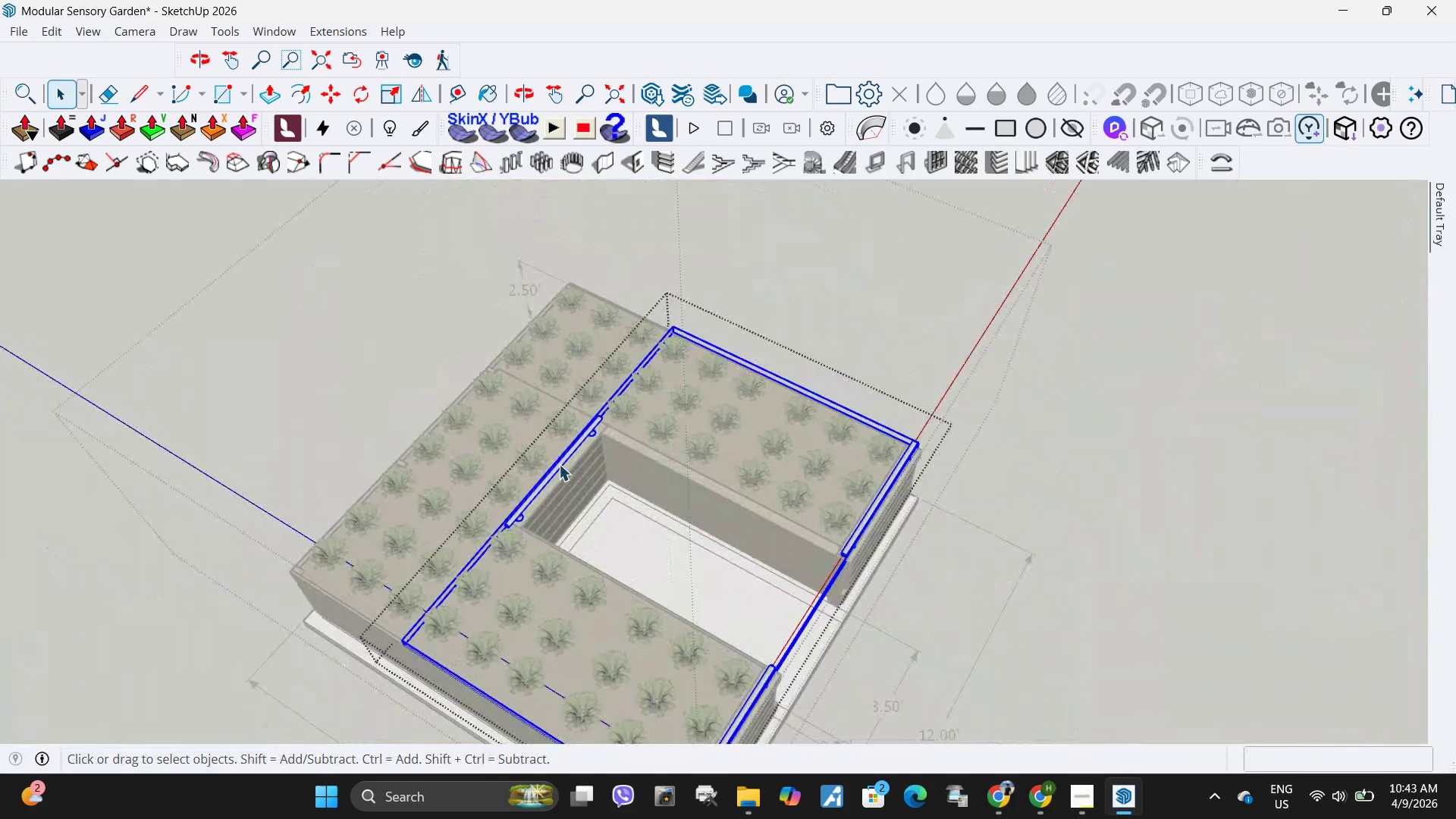 
left_click([559, 464])
 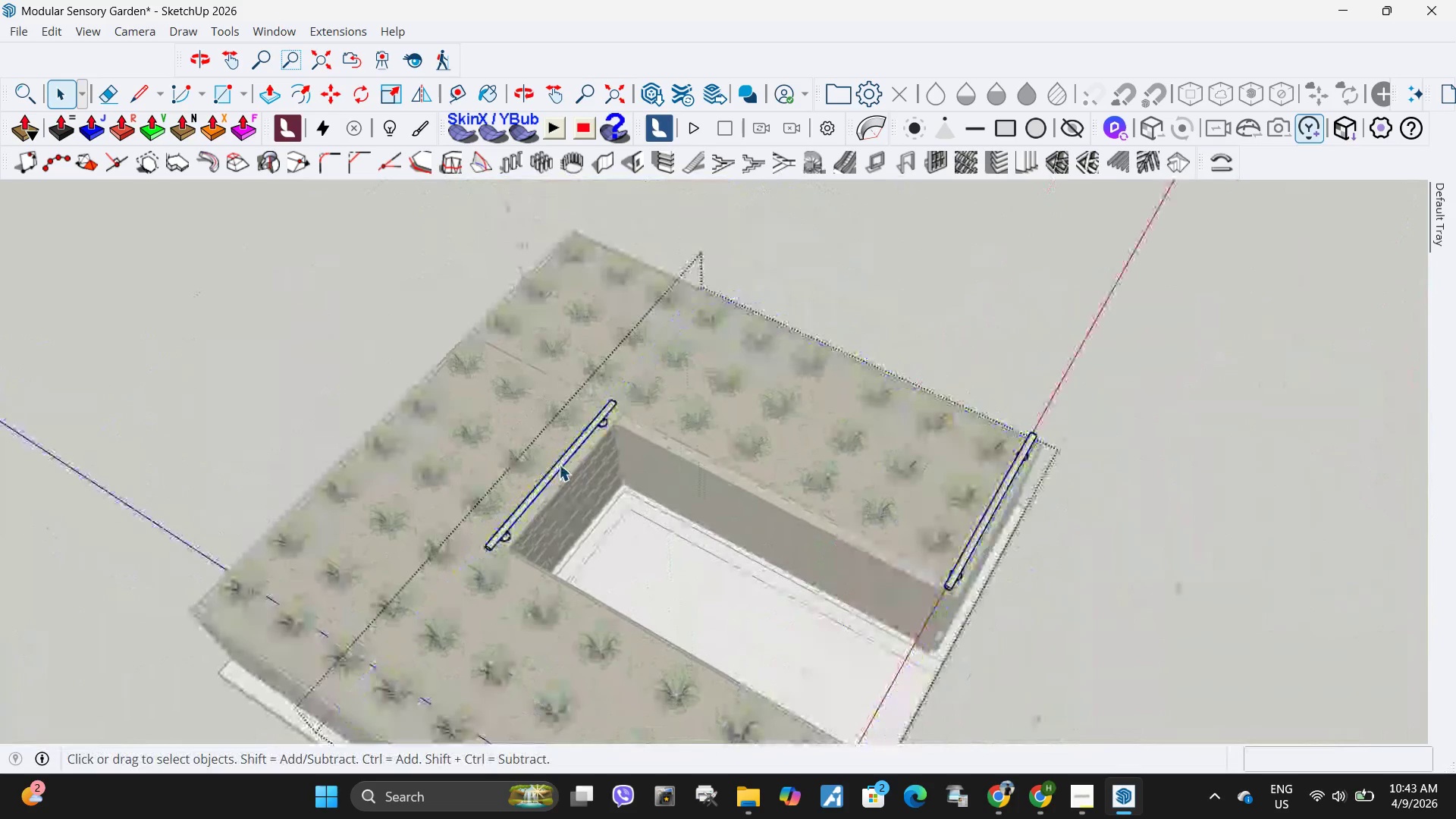 
scroll: coordinate [559, 464], scroll_direction: up, amount: 4.0
 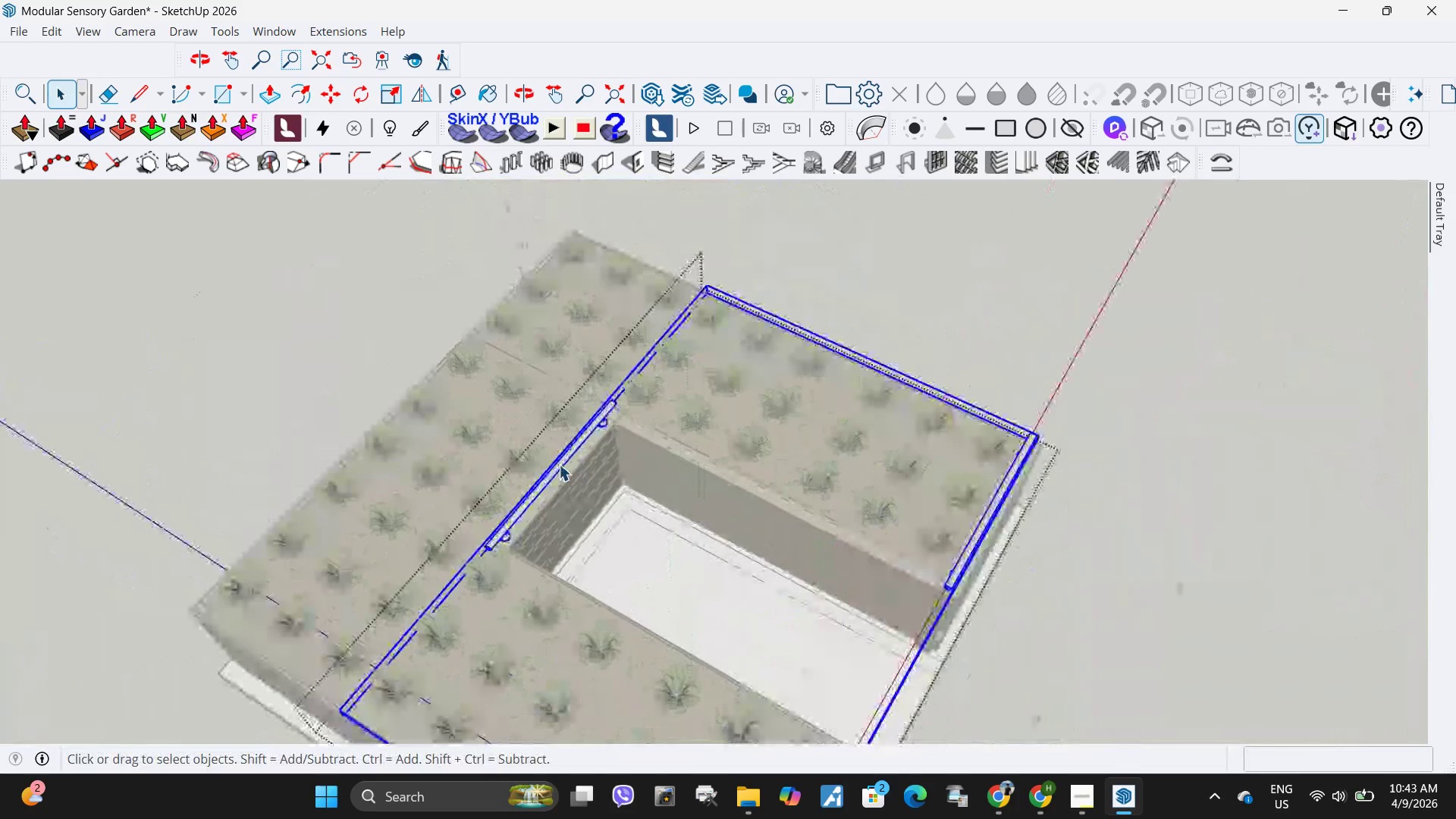 
double_click([559, 464])
 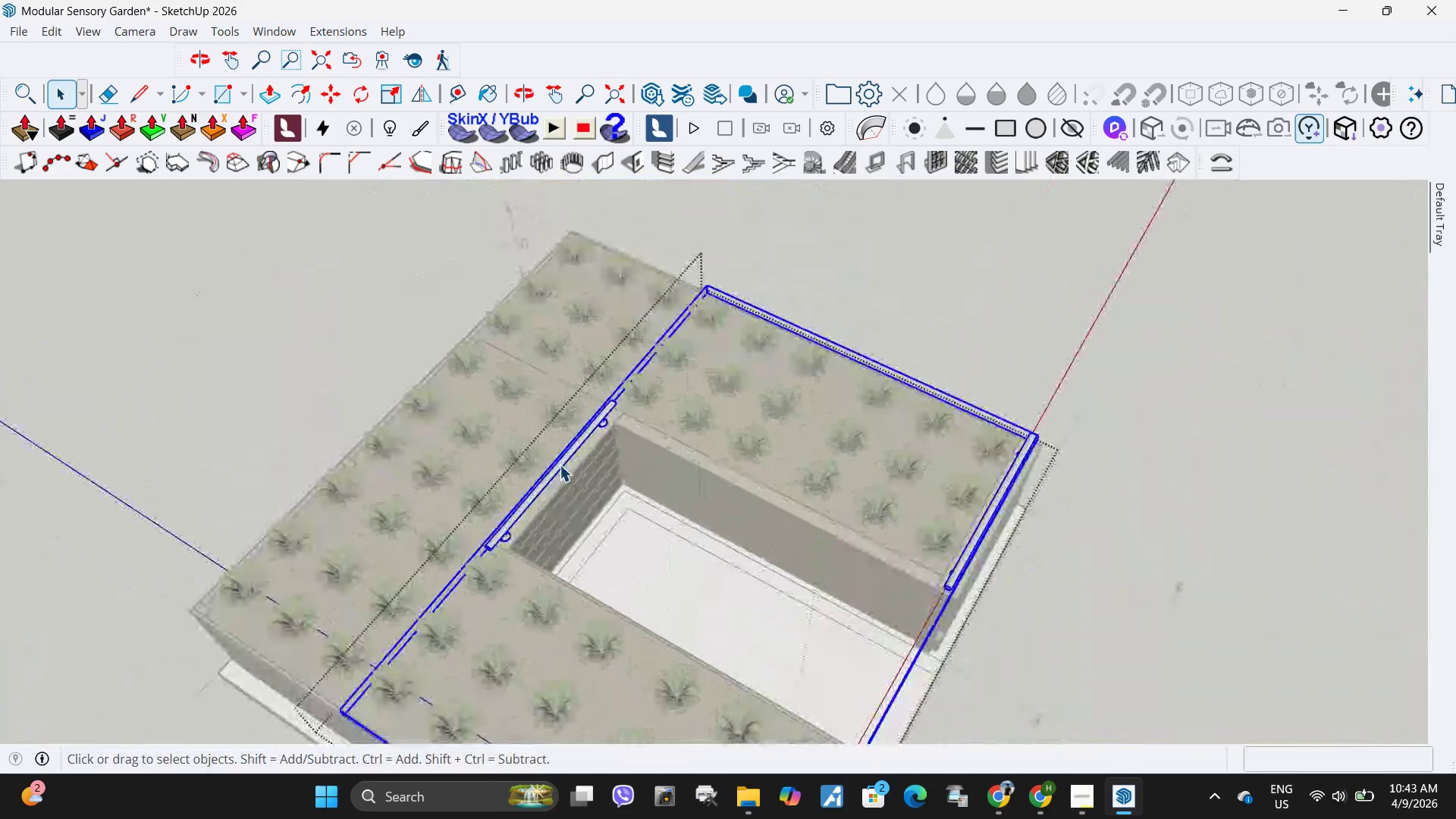 
triple_click([560, 465])
 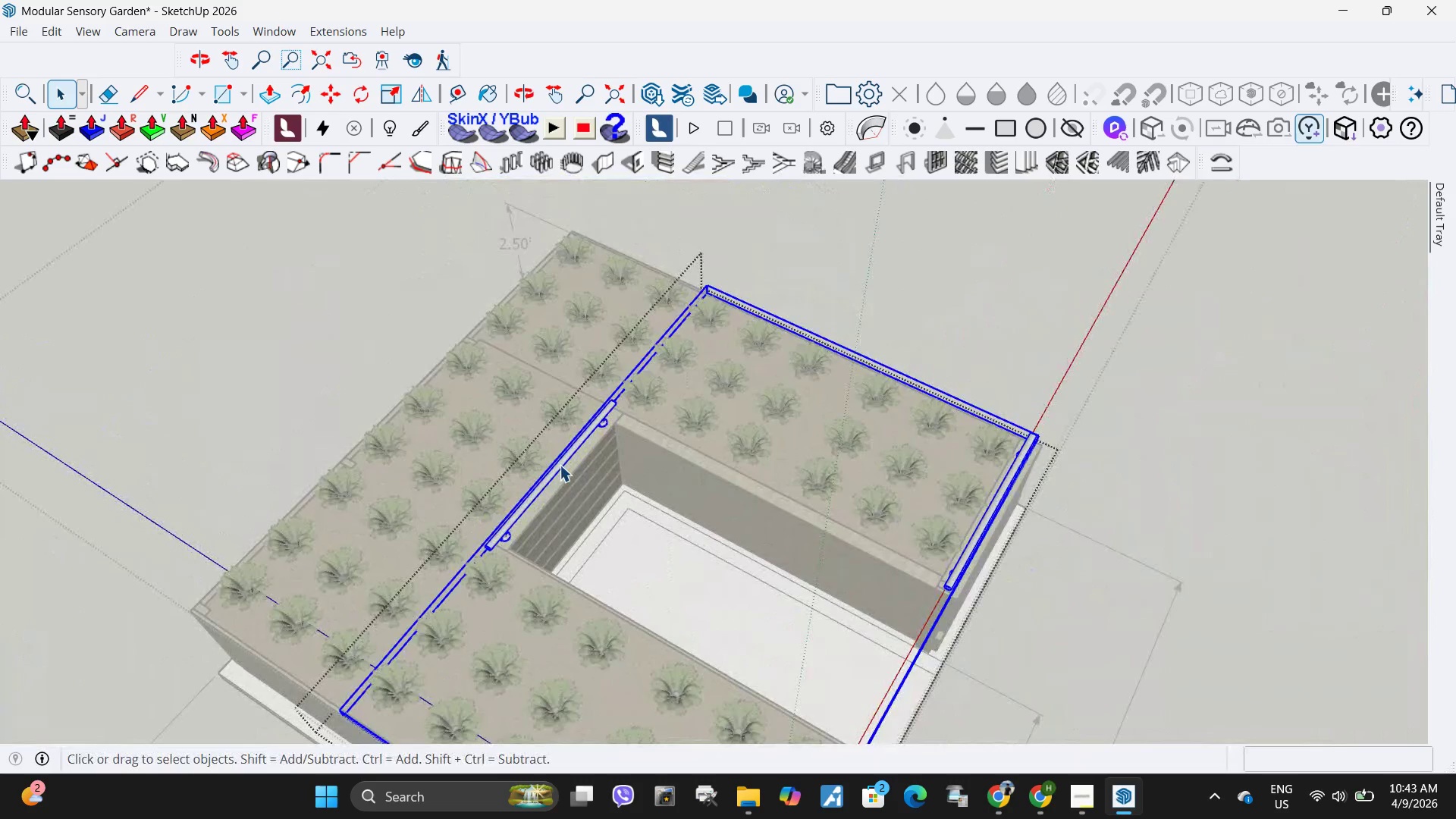 
double_click([560, 465])
 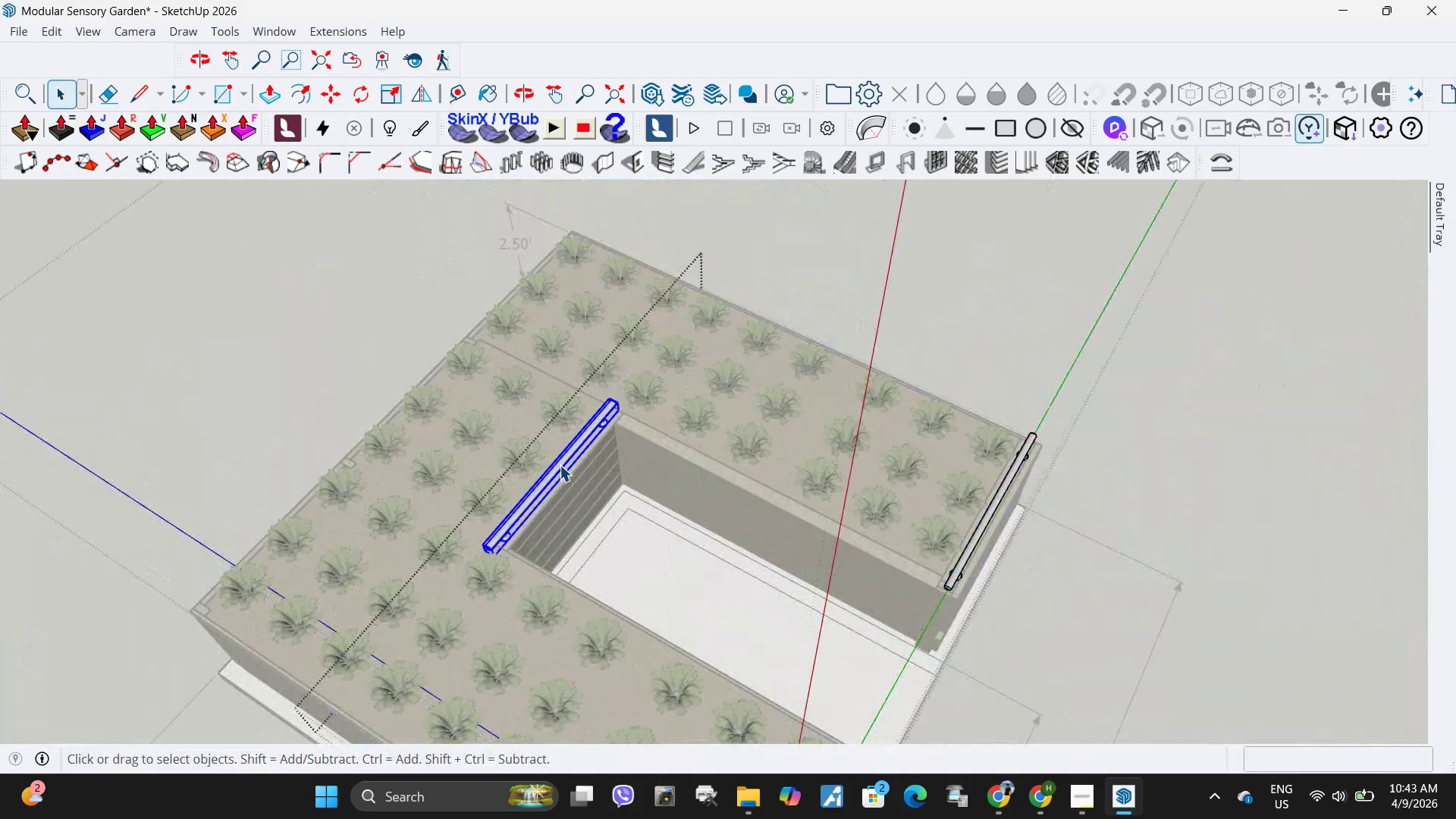 
triple_click([560, 465])
 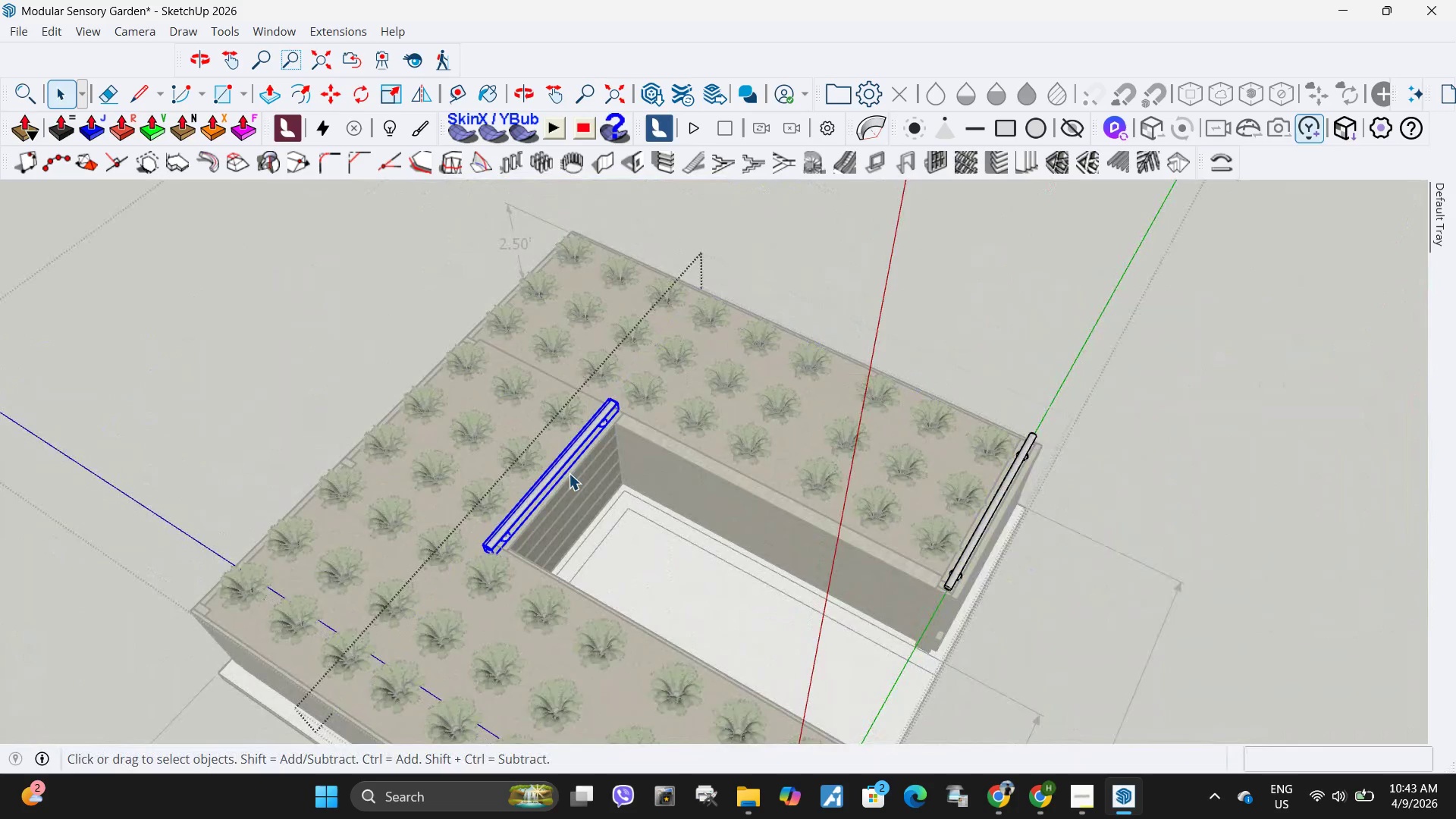 
key(M)
 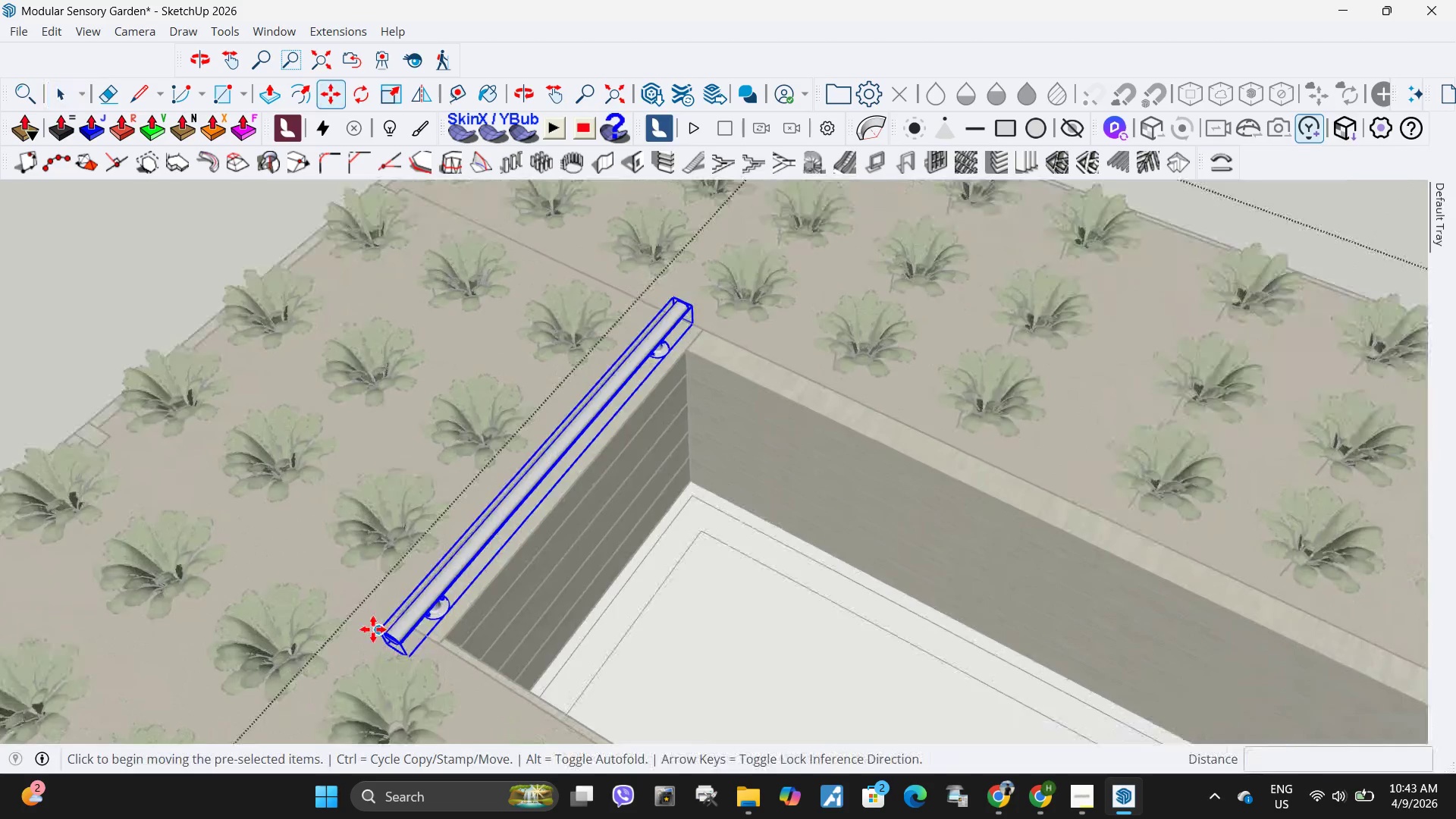 
scroll: coordinate [569, 473], scroll_direction: up, amount: 7.0
 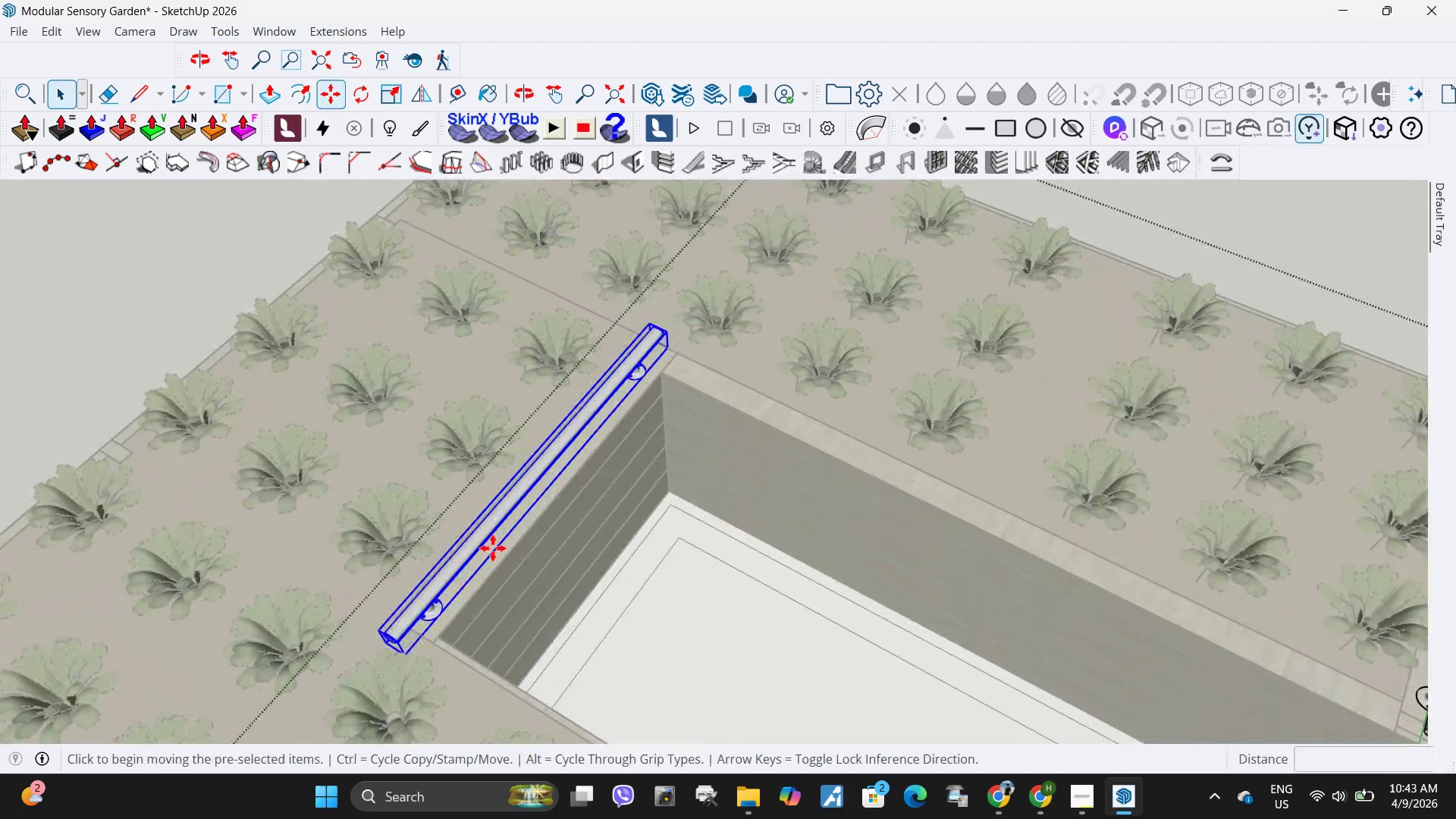 
key(Control+ControlLeft)
 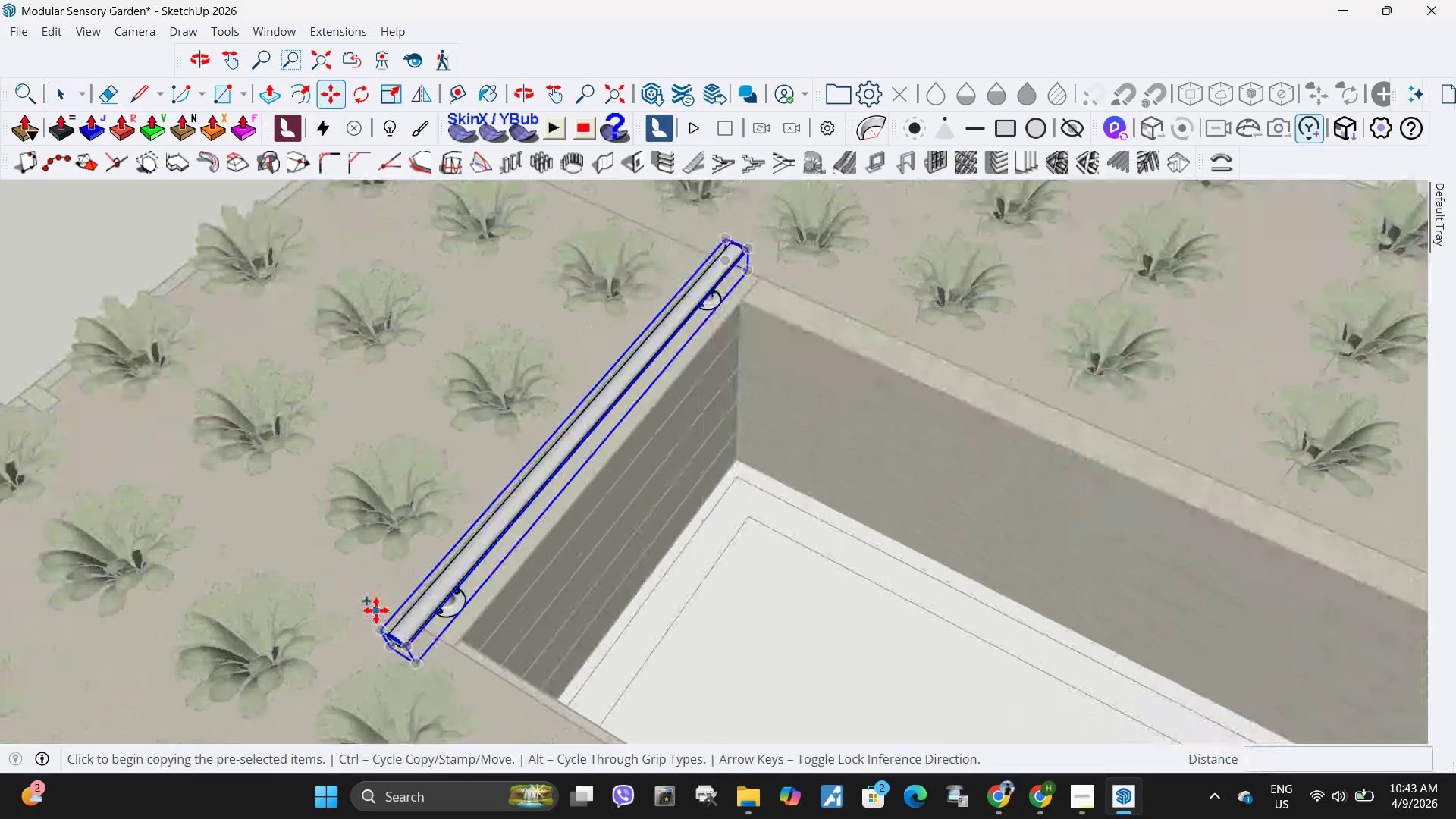 
scroll: coordinate [373, 629], scroll_direction: up, amount: 3.0
 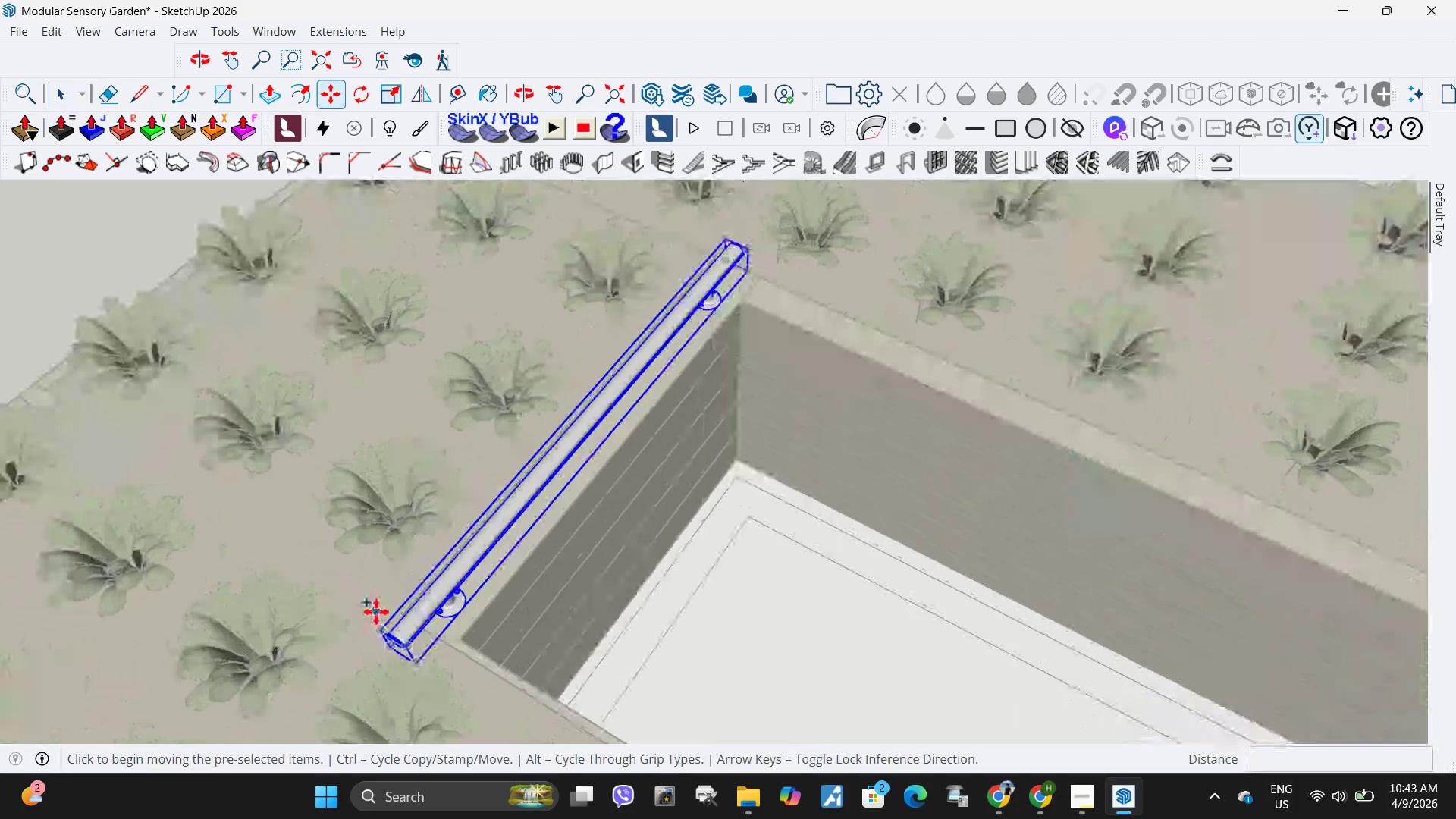 
left_click([376, 612])
 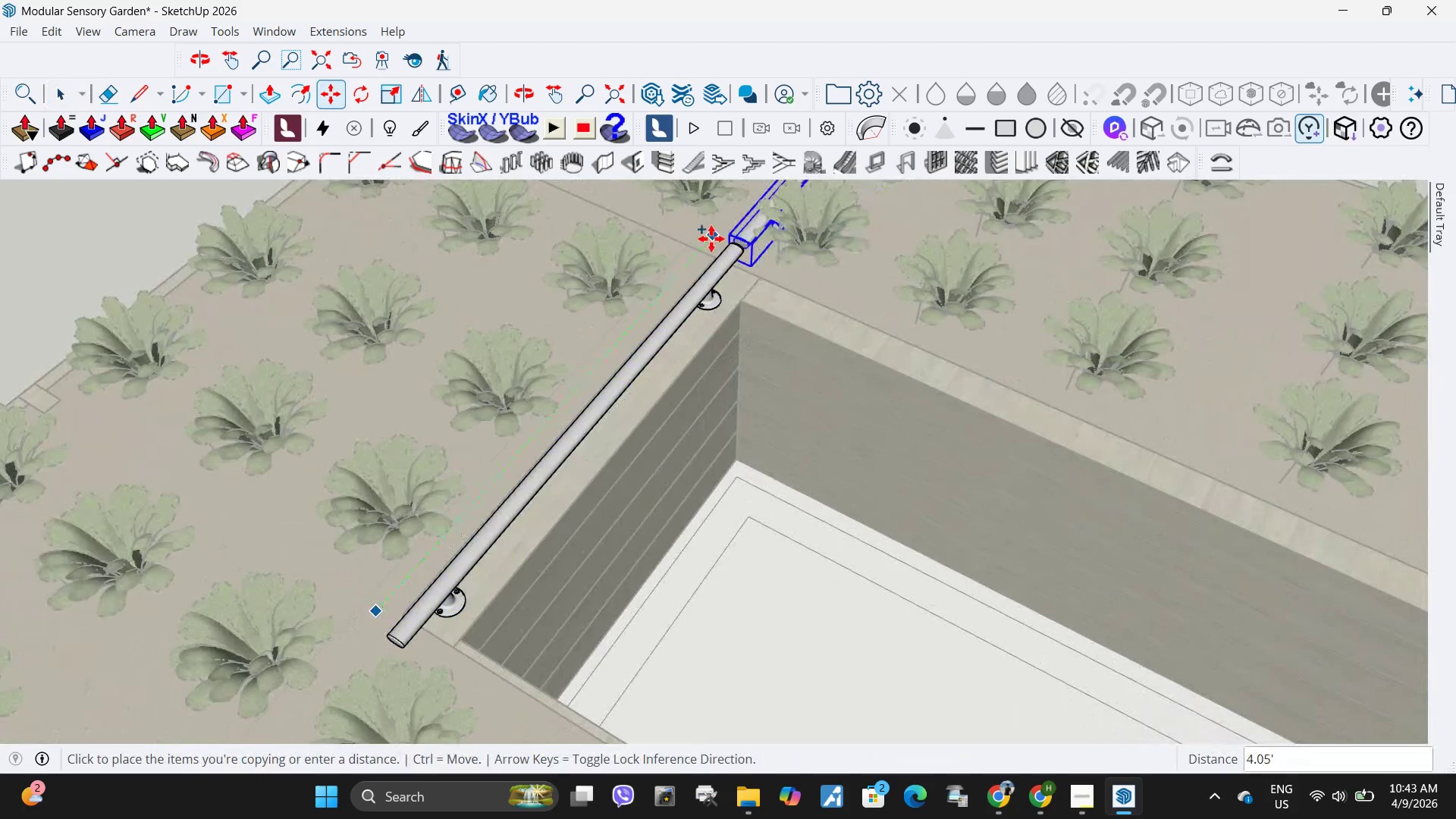 
left_click([711, 241])
 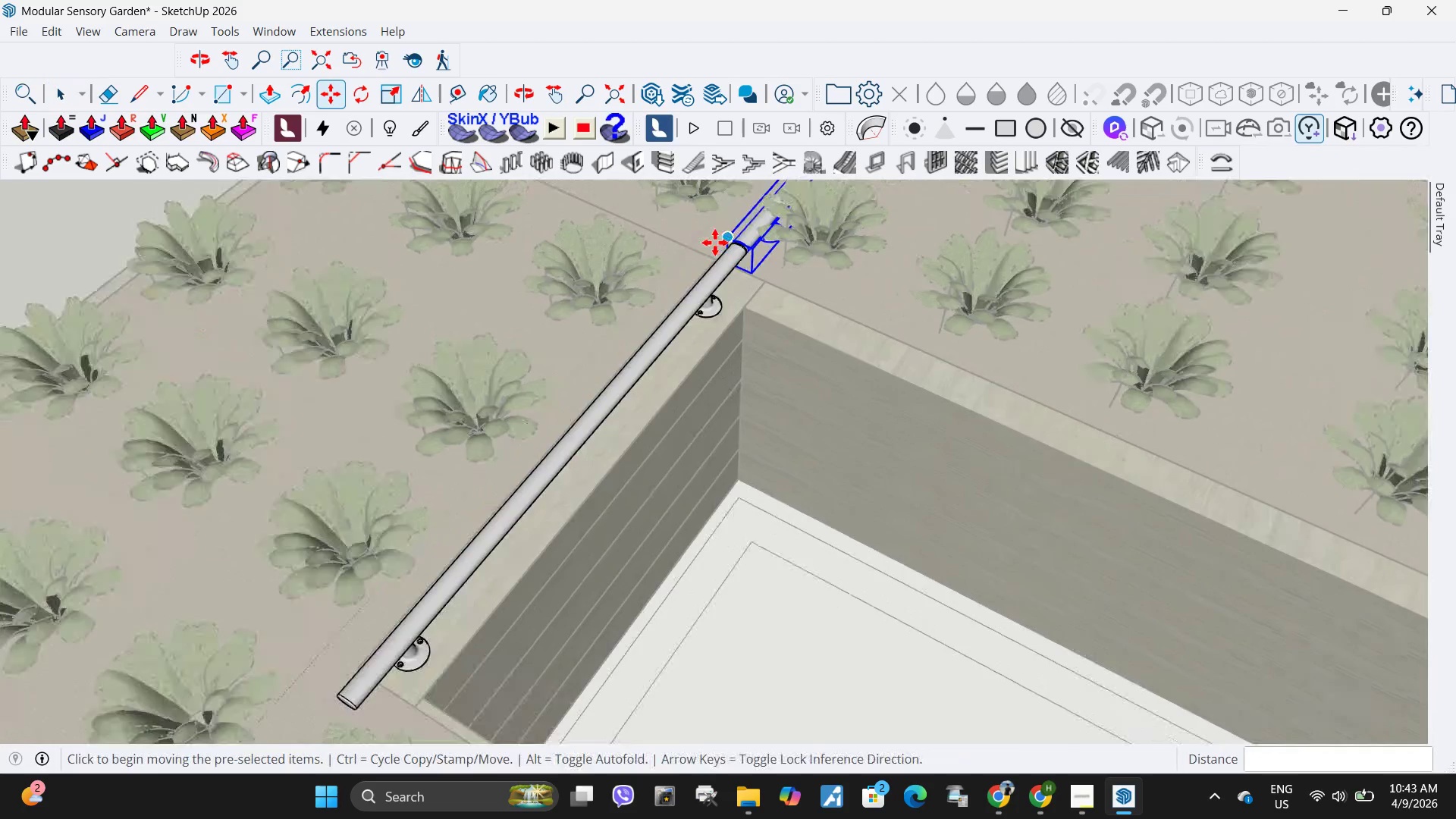 
key(Q)
 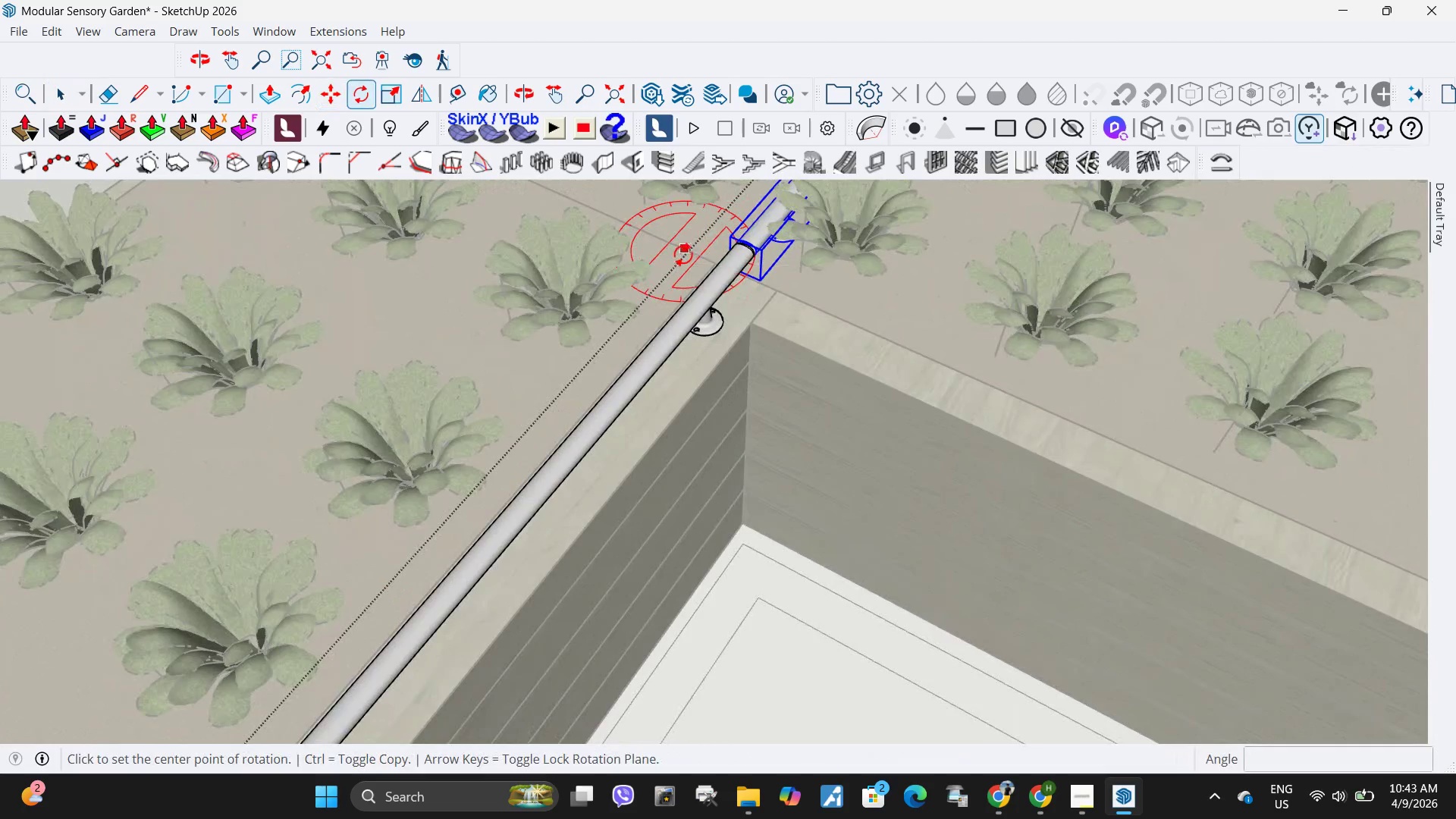 
scroll: coordinate [715, 243], scroll_direction: up, amount: 3.0
 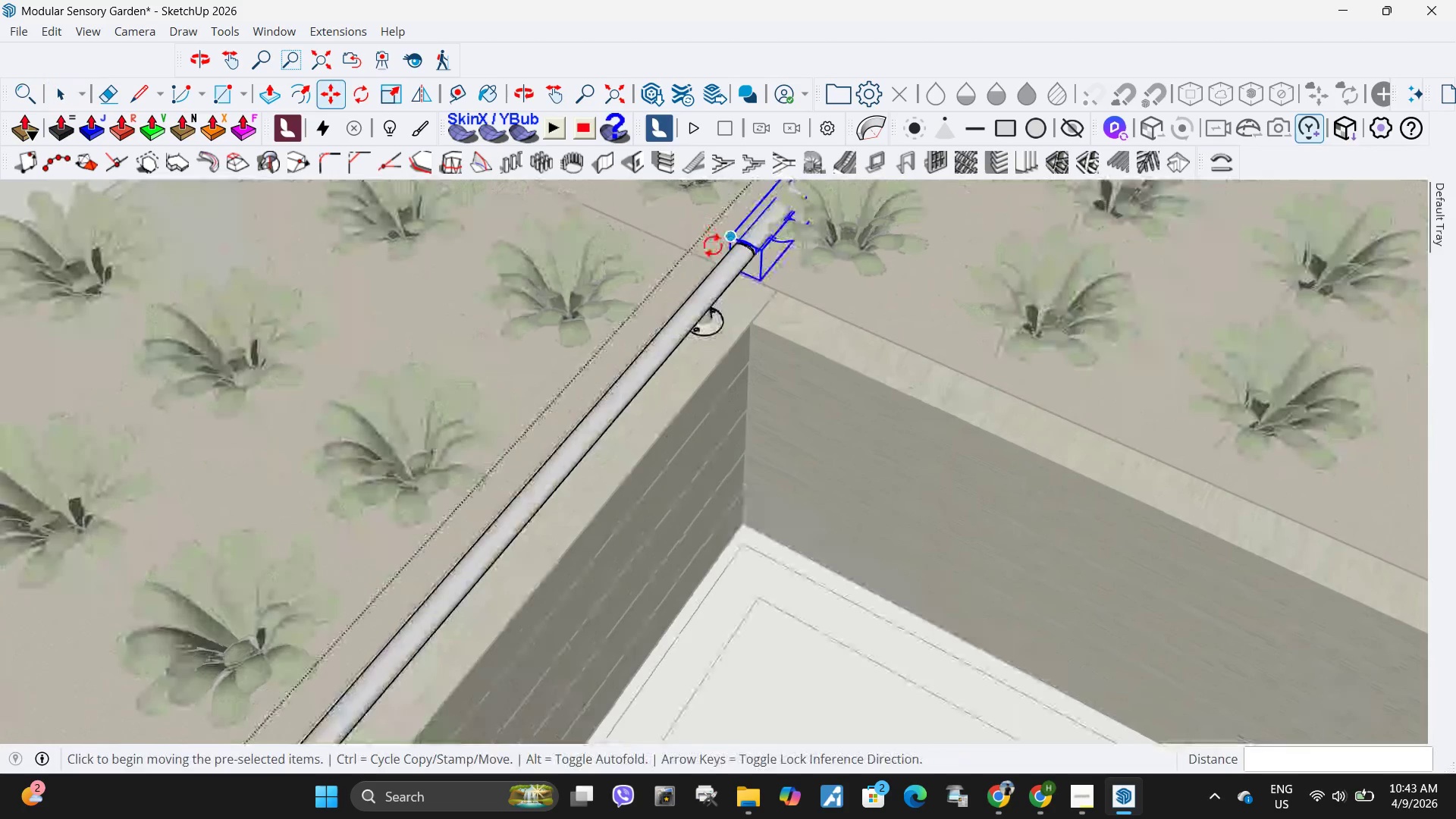 
left_click([682, 256])
 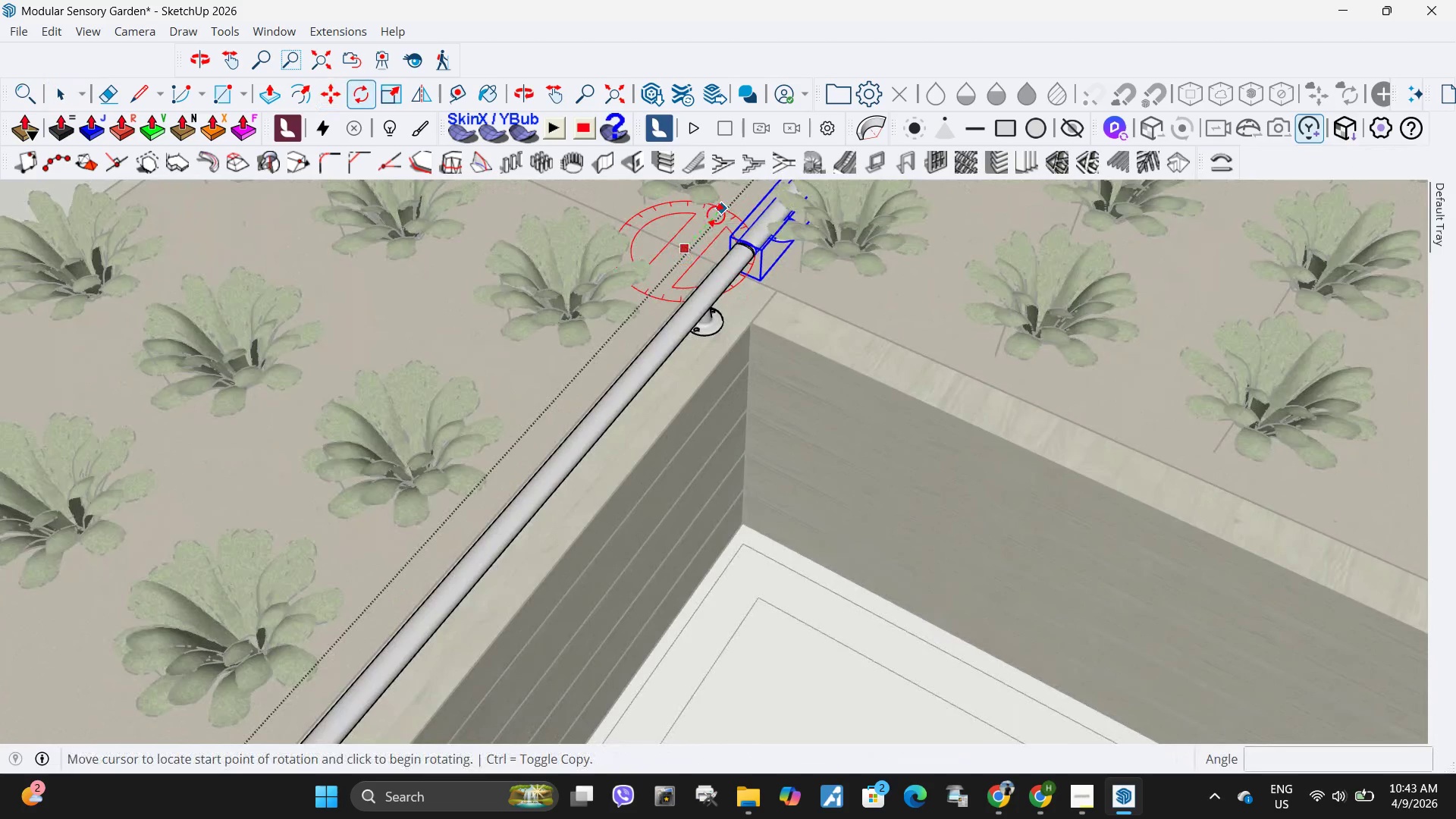 
left_click([716, 215])
 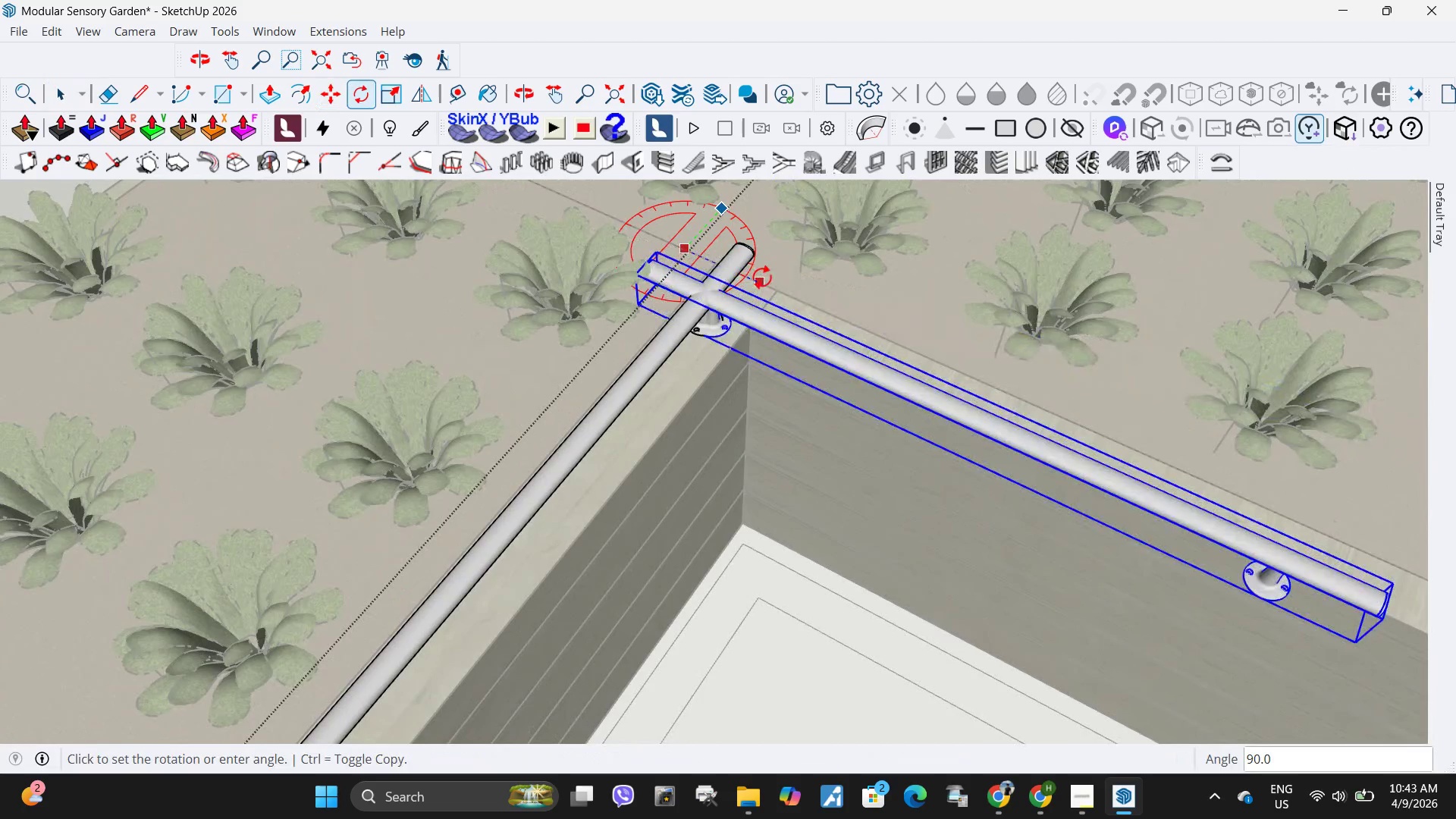 
left_click([762, 277])
 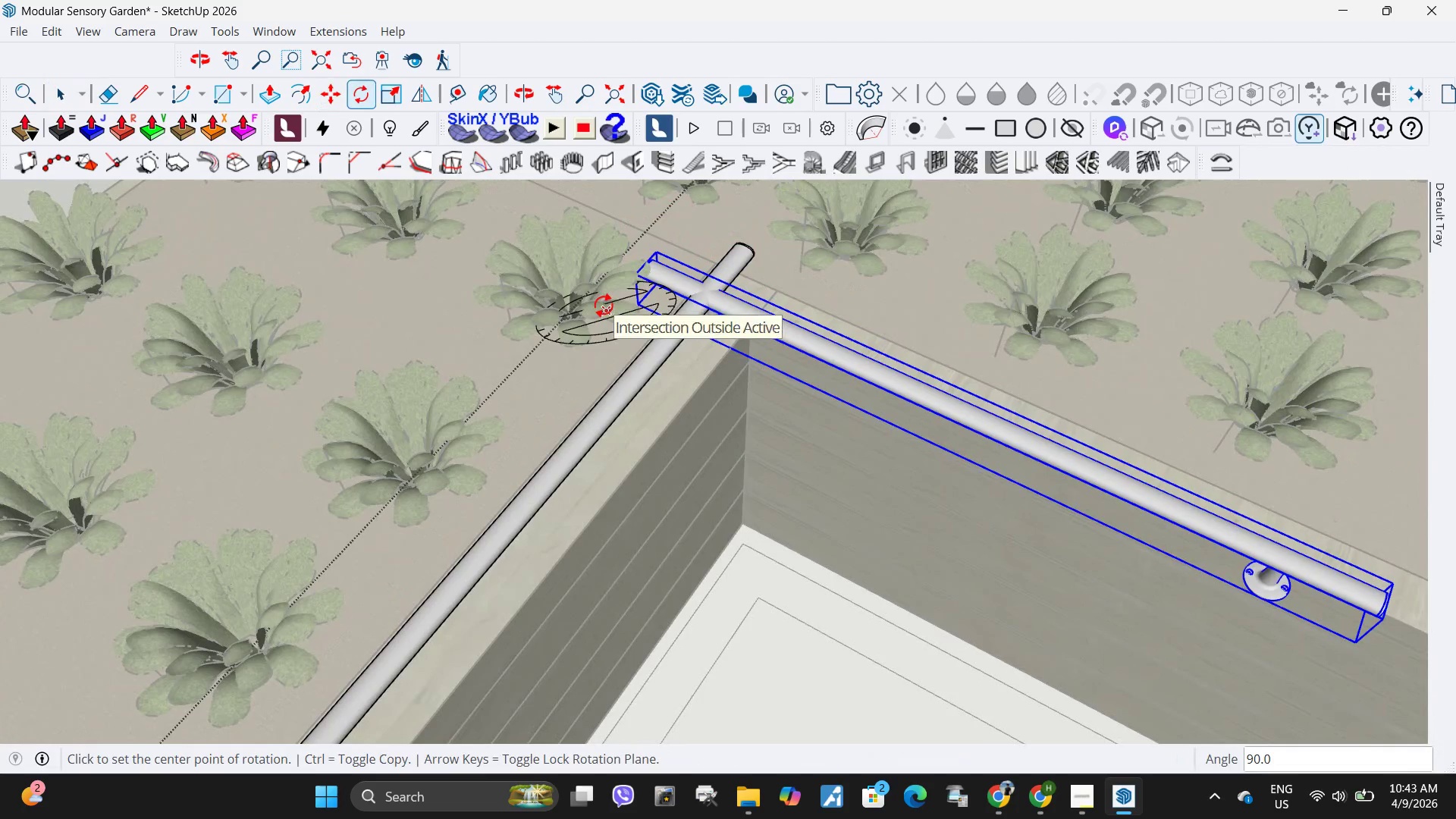 
scroll: coordinate [589, 305], scroll_direction: down, amount: 4.0
 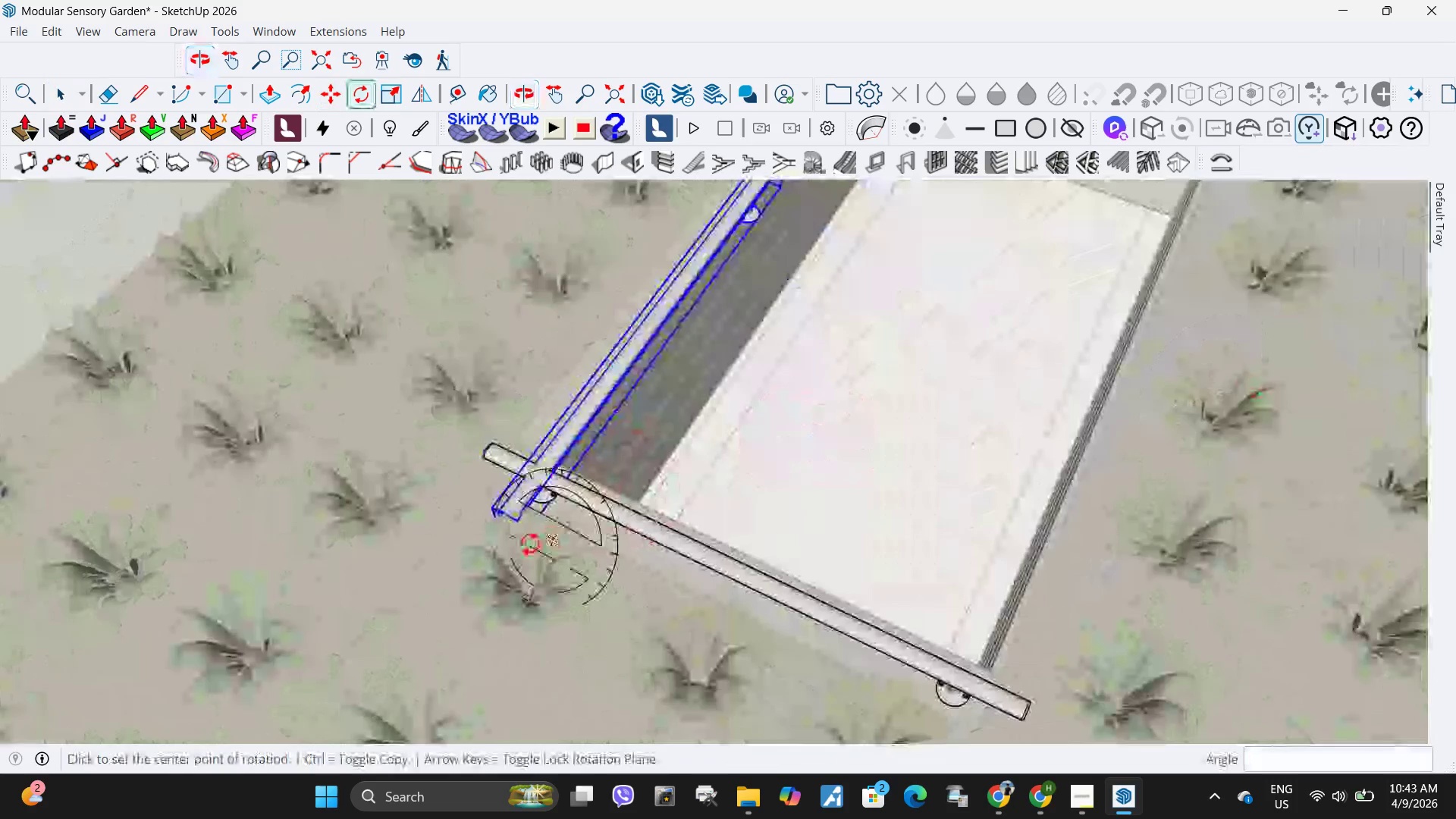 
scroll: coordinate [442, 533], scroll_direction: up, amount: 4.0
 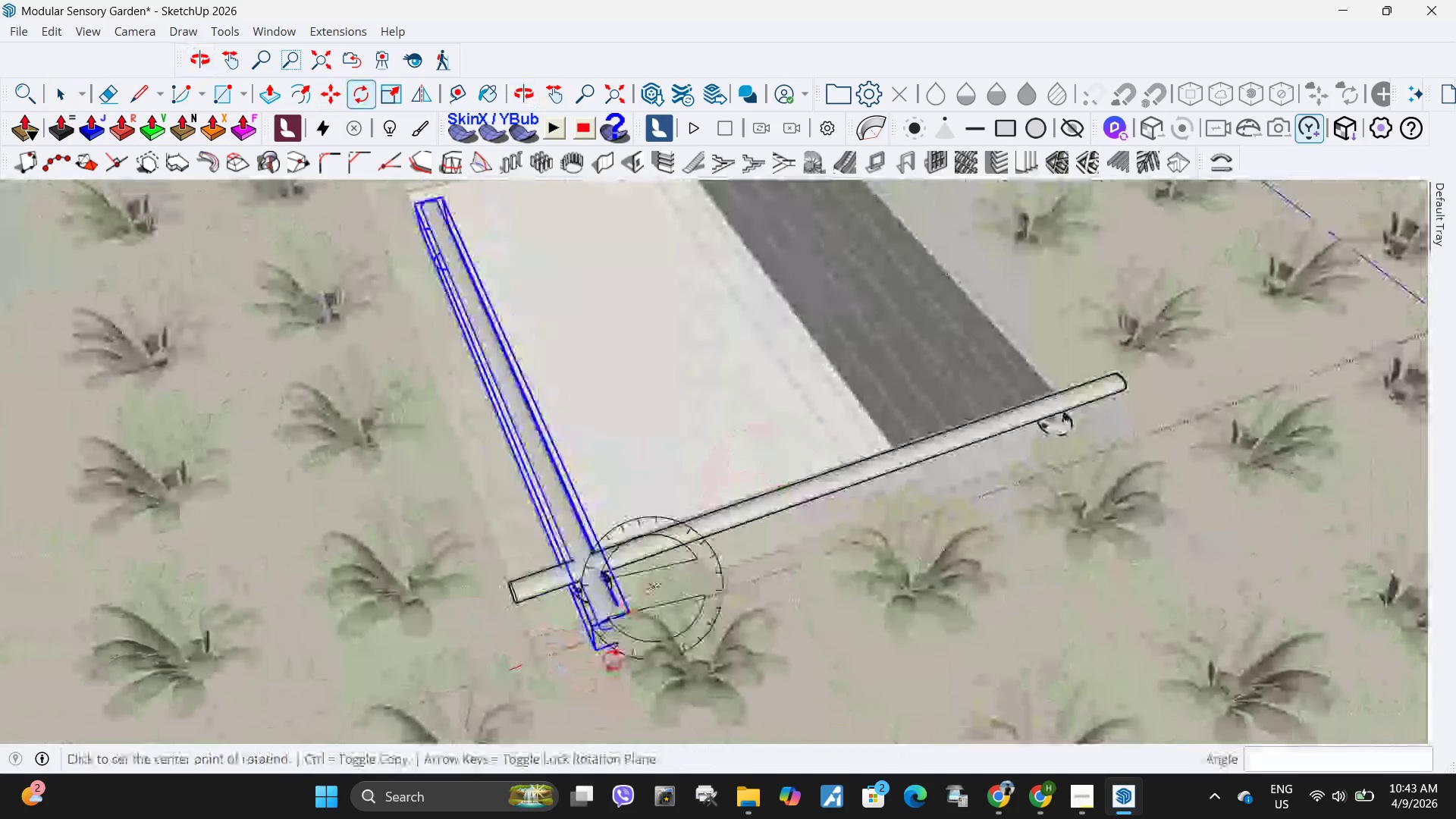 
key(M)
 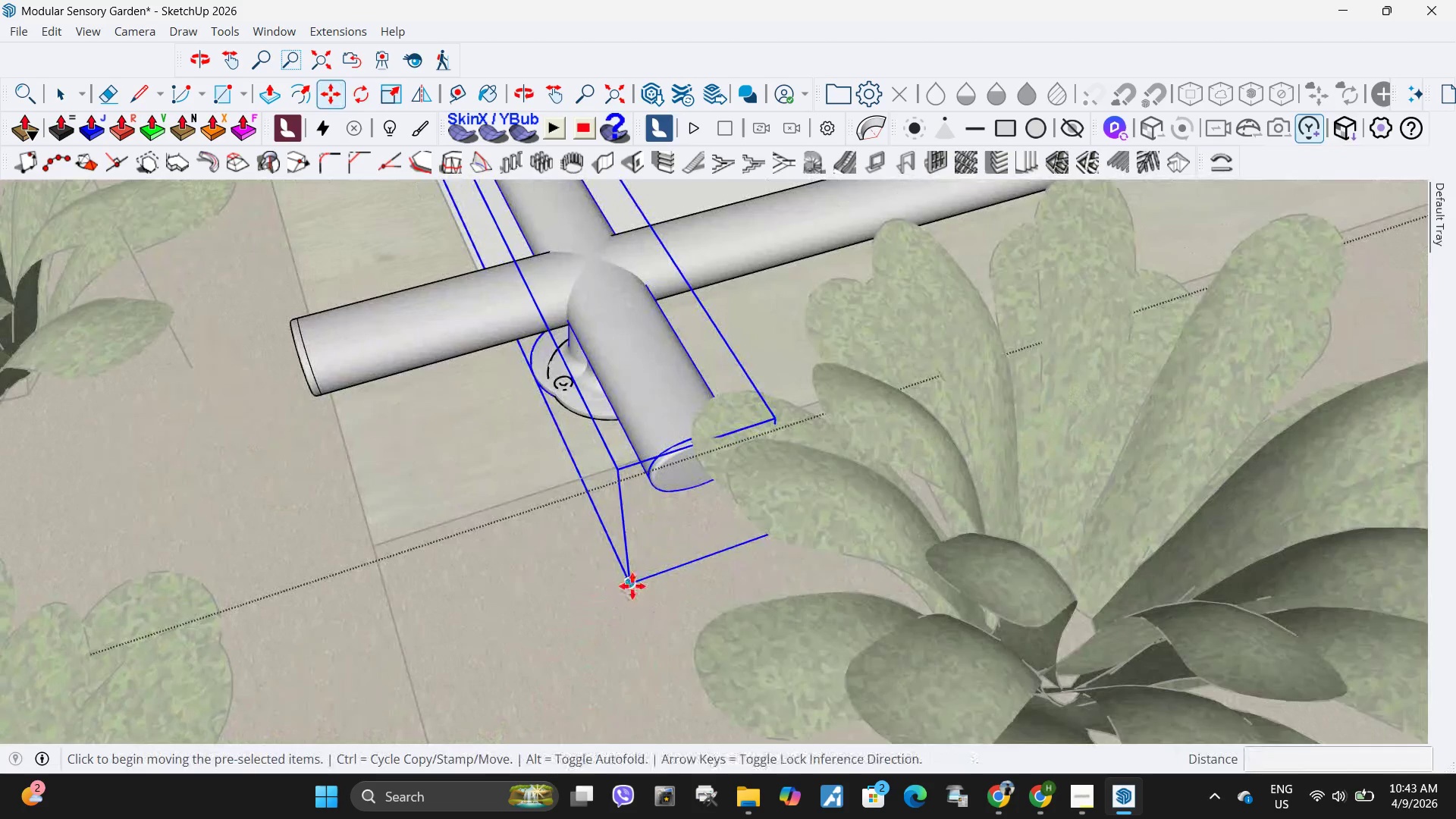 
scroll: coordinate [570, 680], scroll_direction: up, amount: 15.0
 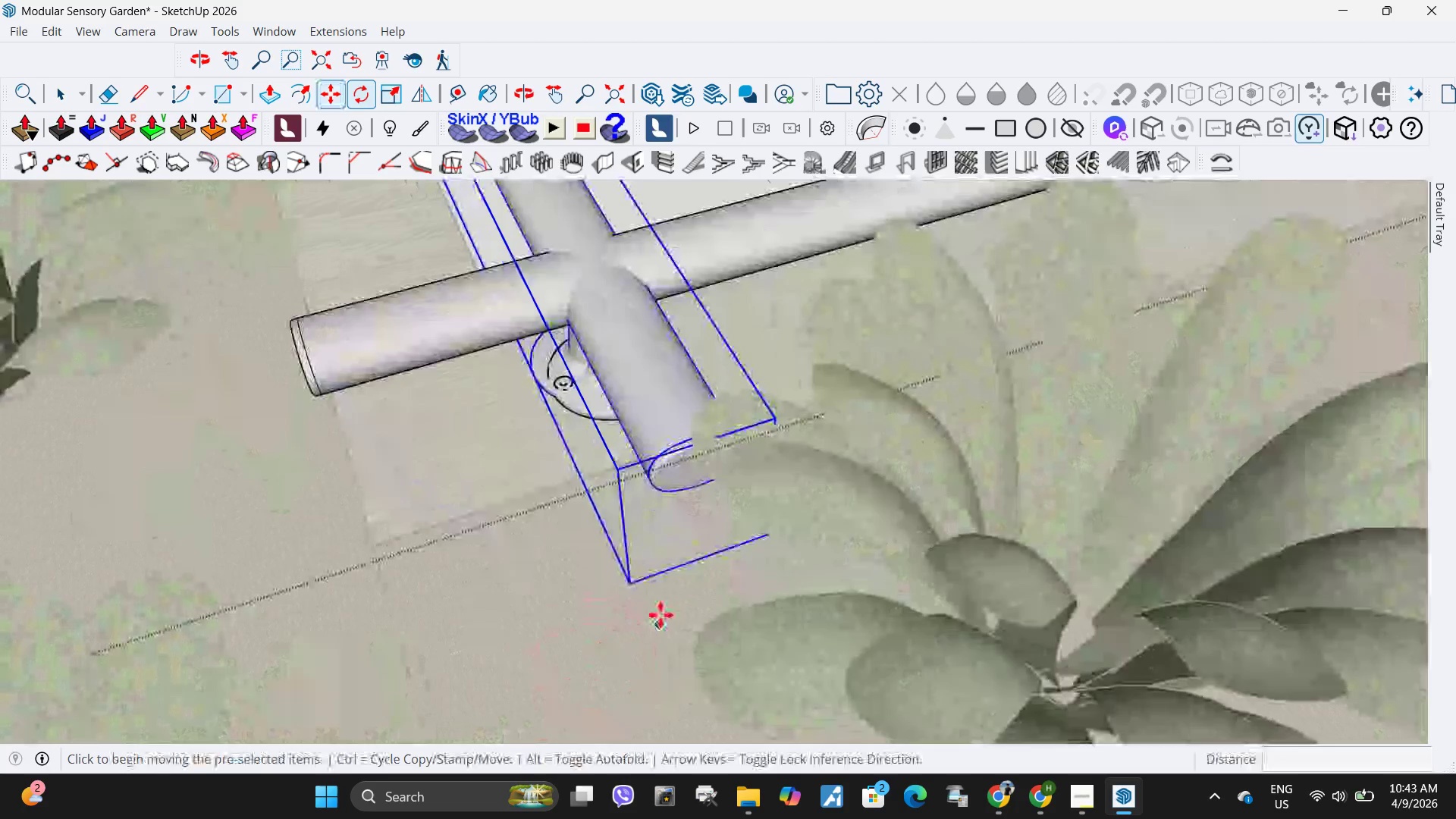 
left_click([632, 586])
 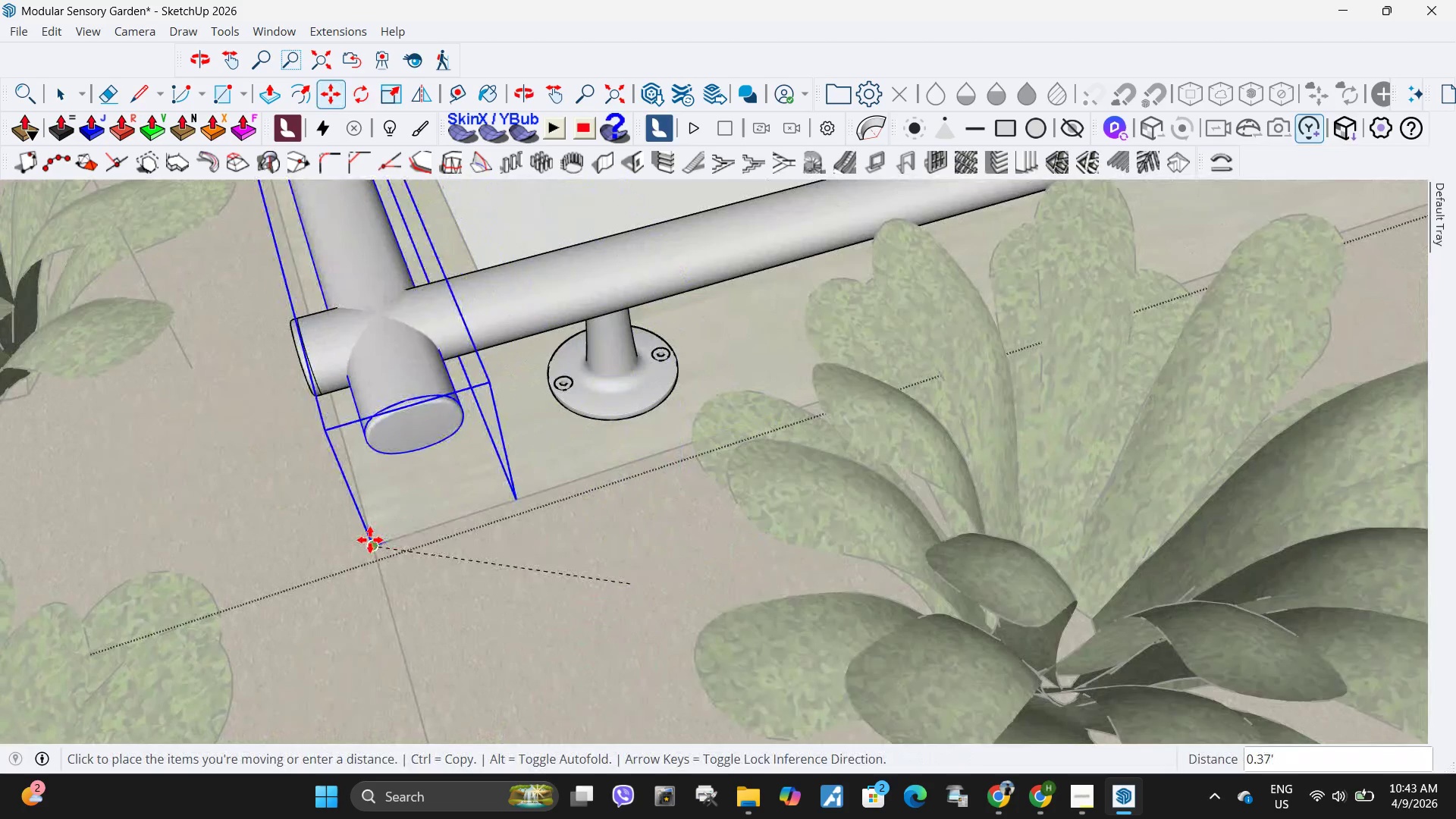 
left_click([370, 540])
 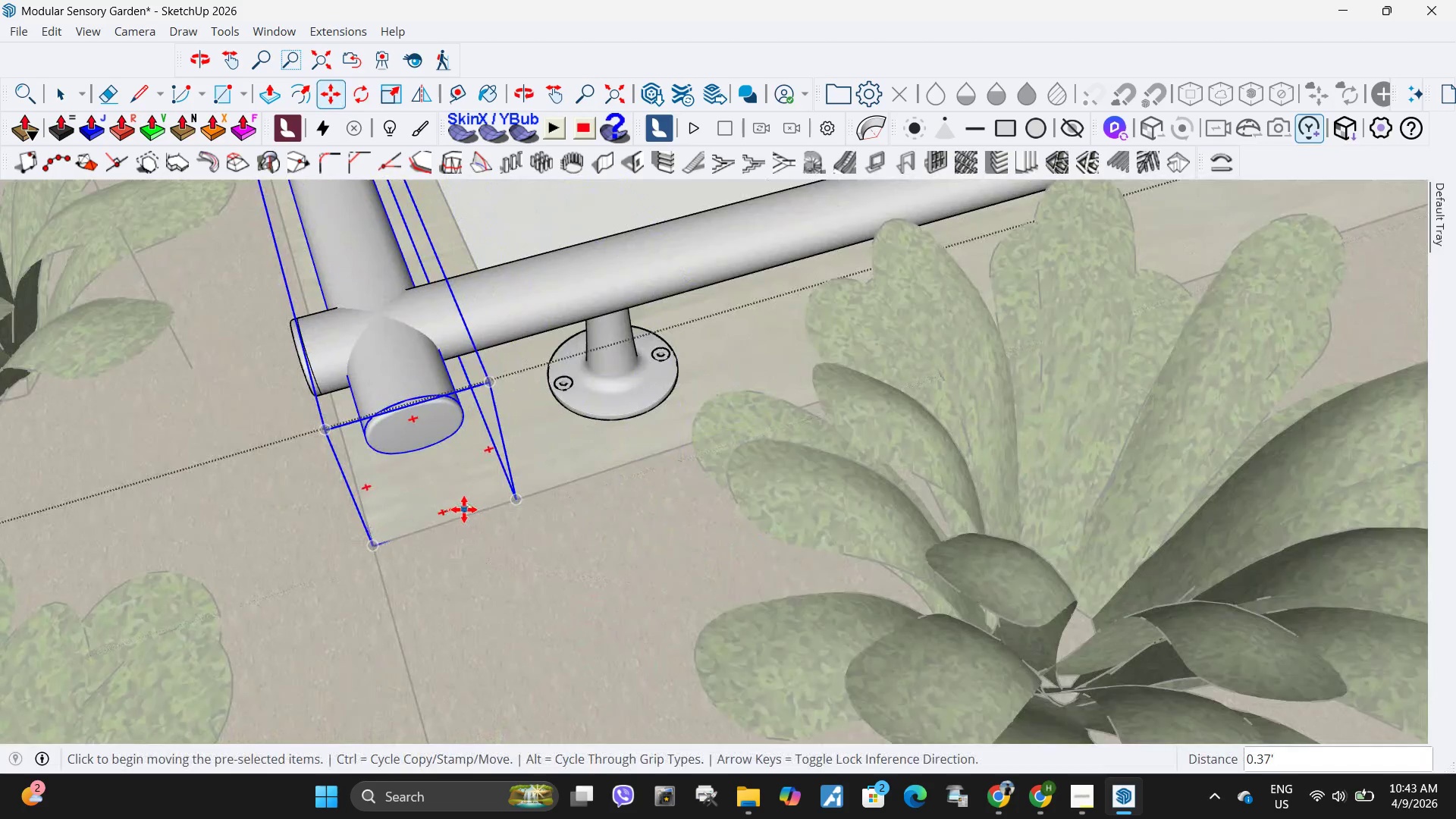 
scroll: coordinate [703, 392], scroll_direction: down, amount: 14.0
 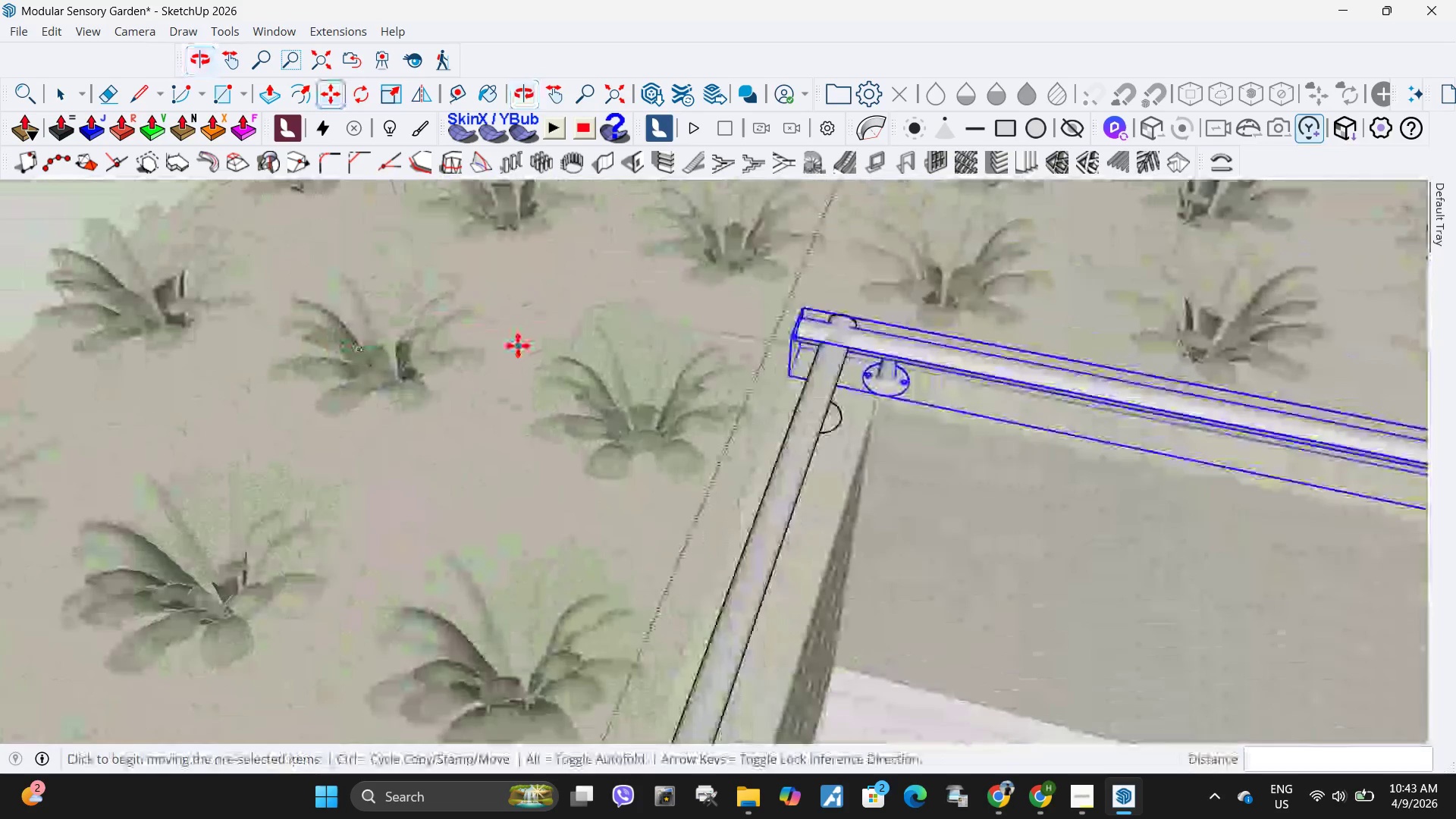 
scroll: coordinate [788, 378], scroll_direction: up, amount: 13.0
 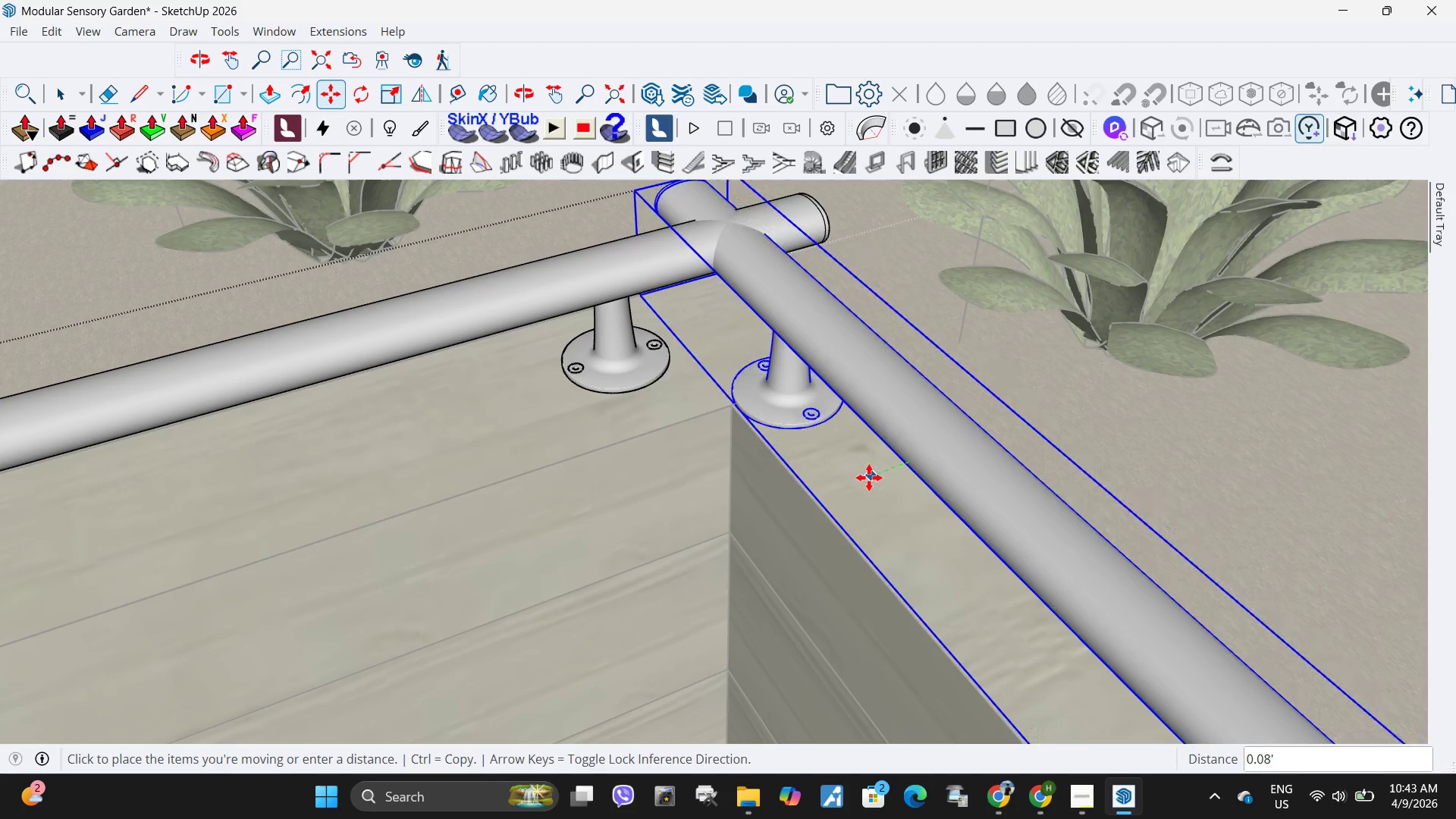 
double_click([868, 487])
 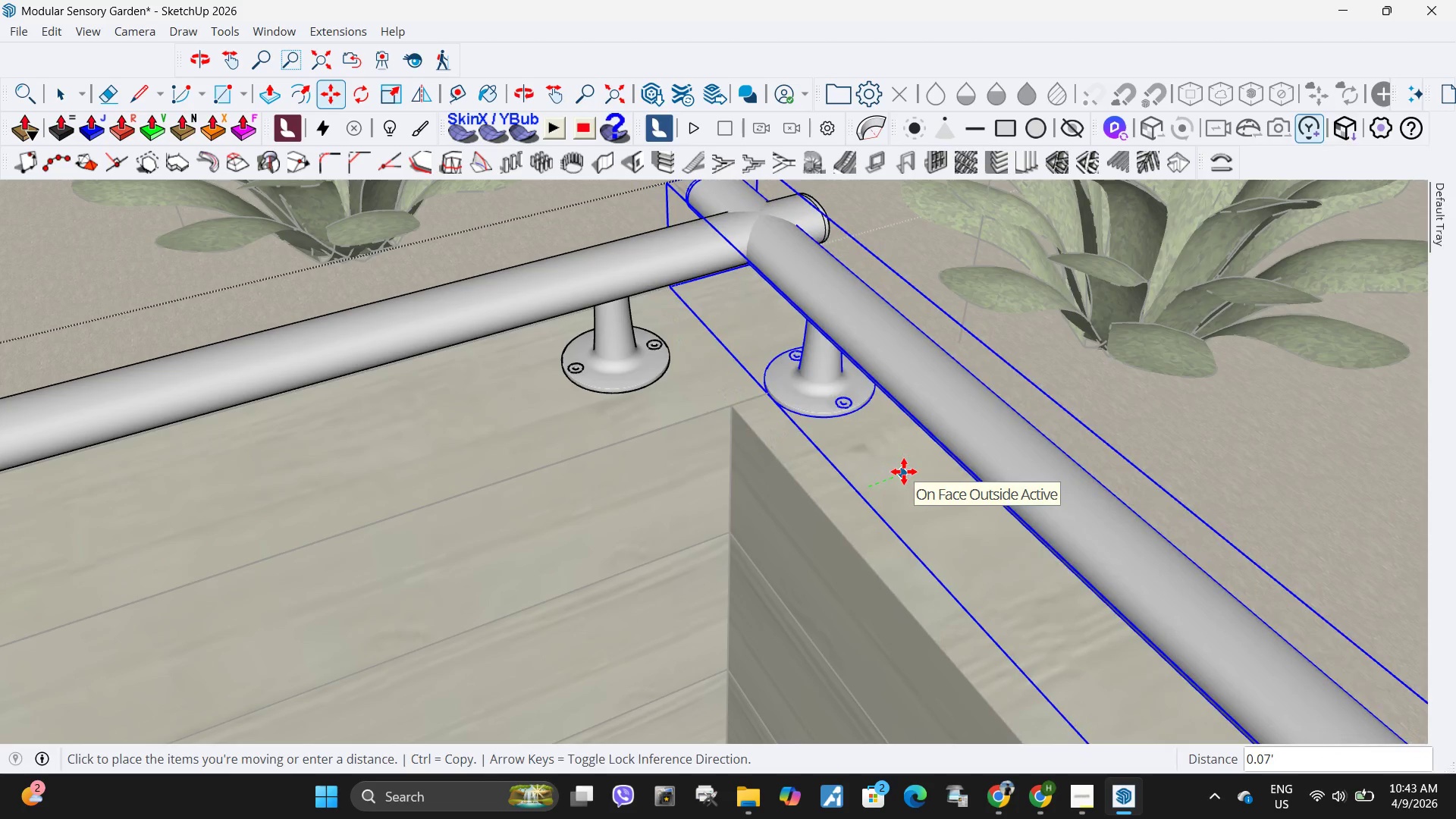 
key(4)
 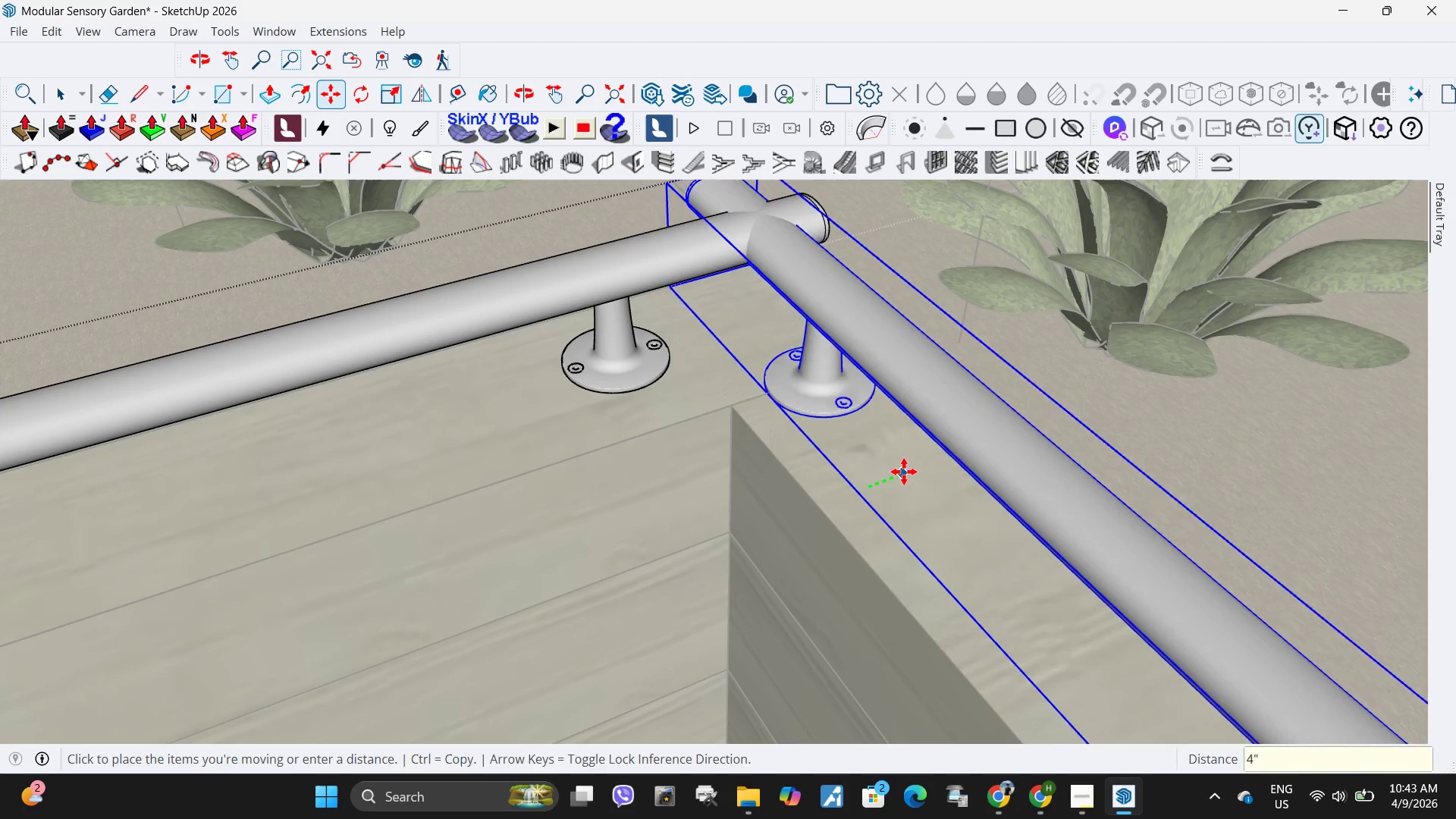 
key(Shift+ShiftRight)
 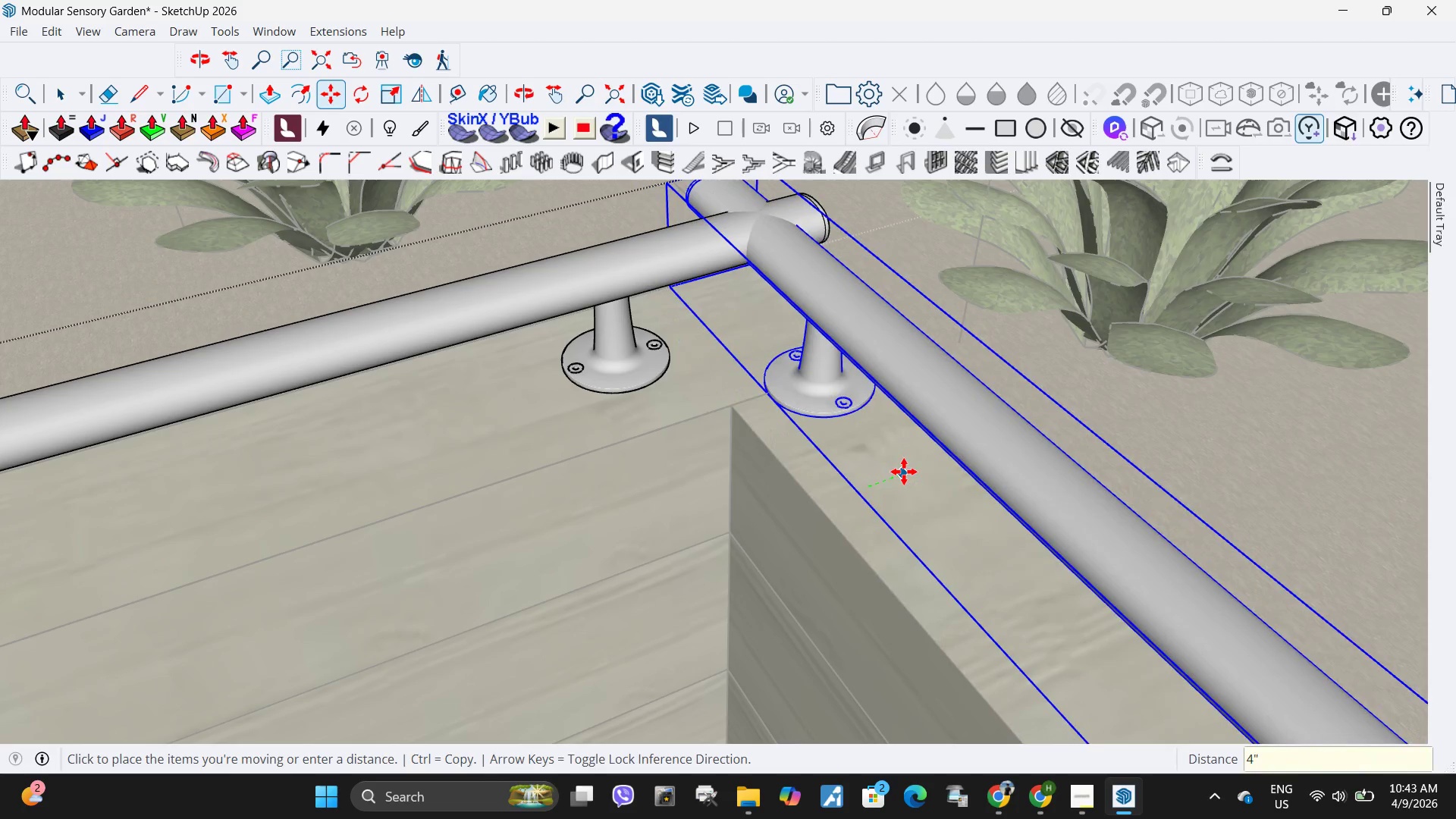 
key(Shift+Quote)
 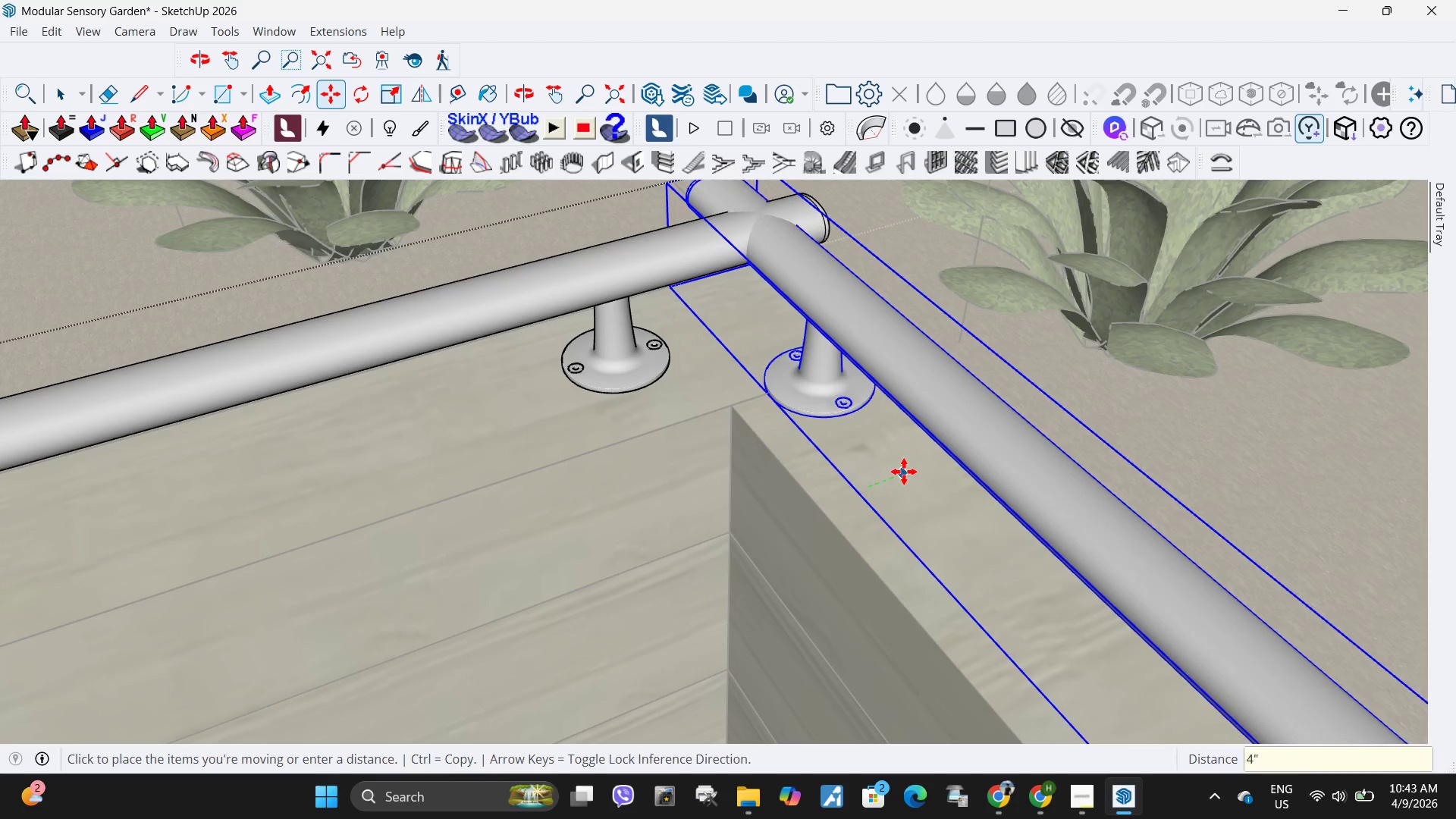 
key(Enter)
 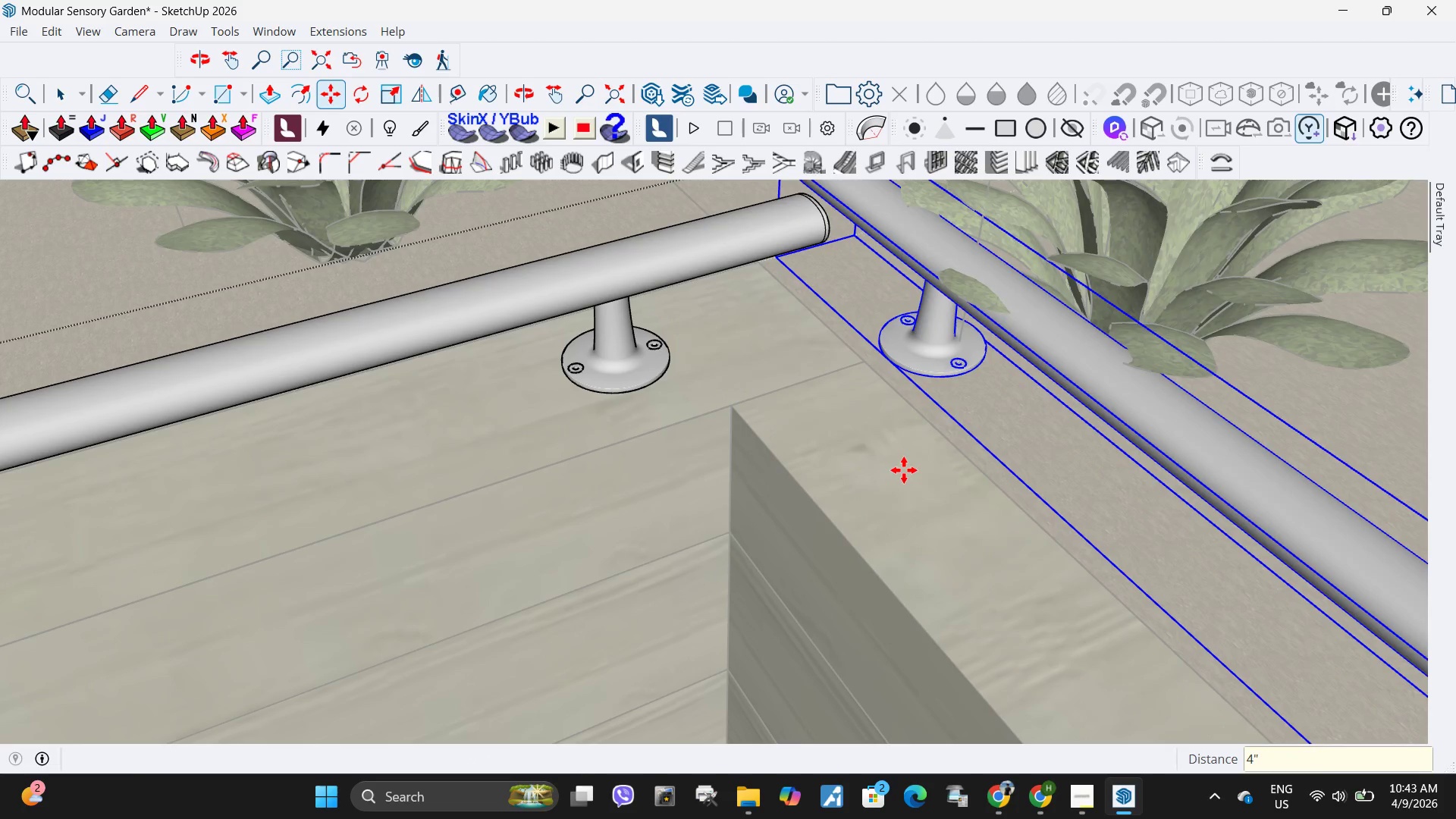 
scroll: coordinate [648, 461], scroll_direction: down, amount: 14.0
 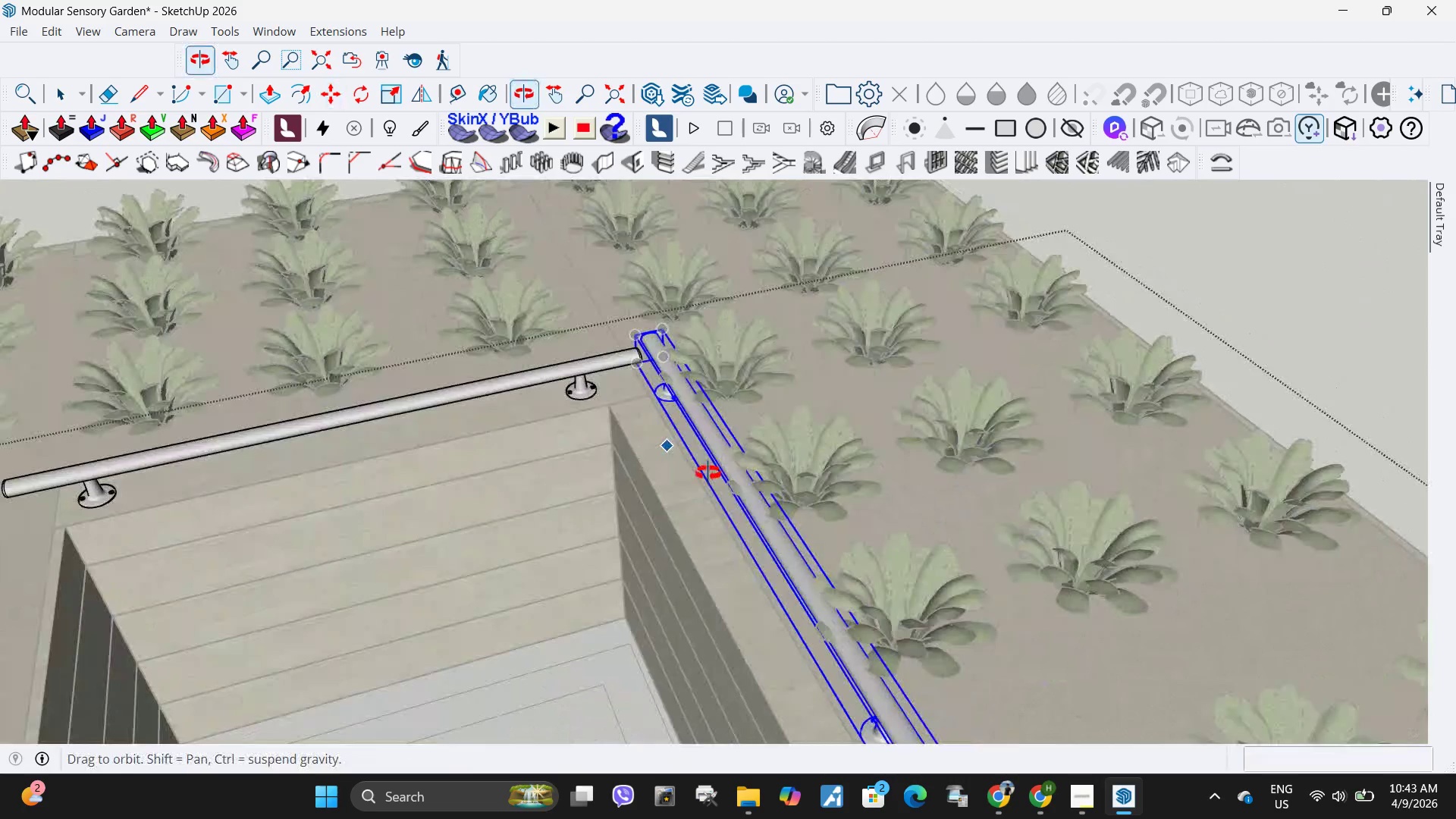 
scroll: coordinate [639, 391], scroll_direction: up, amount: 9.0
 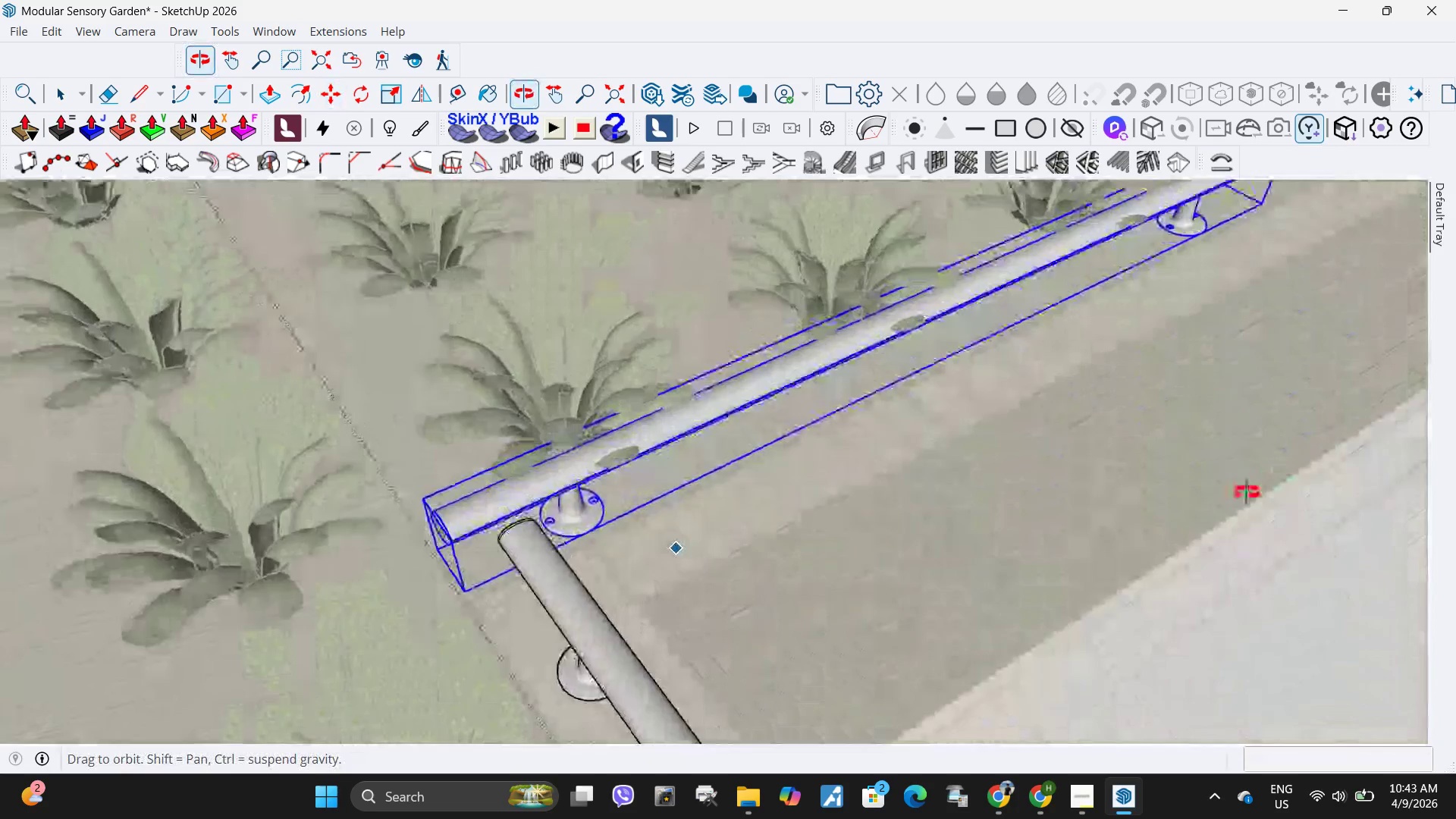 
scroll: coordinate [557, 397], scroll_direction: down, amount: 24.0
 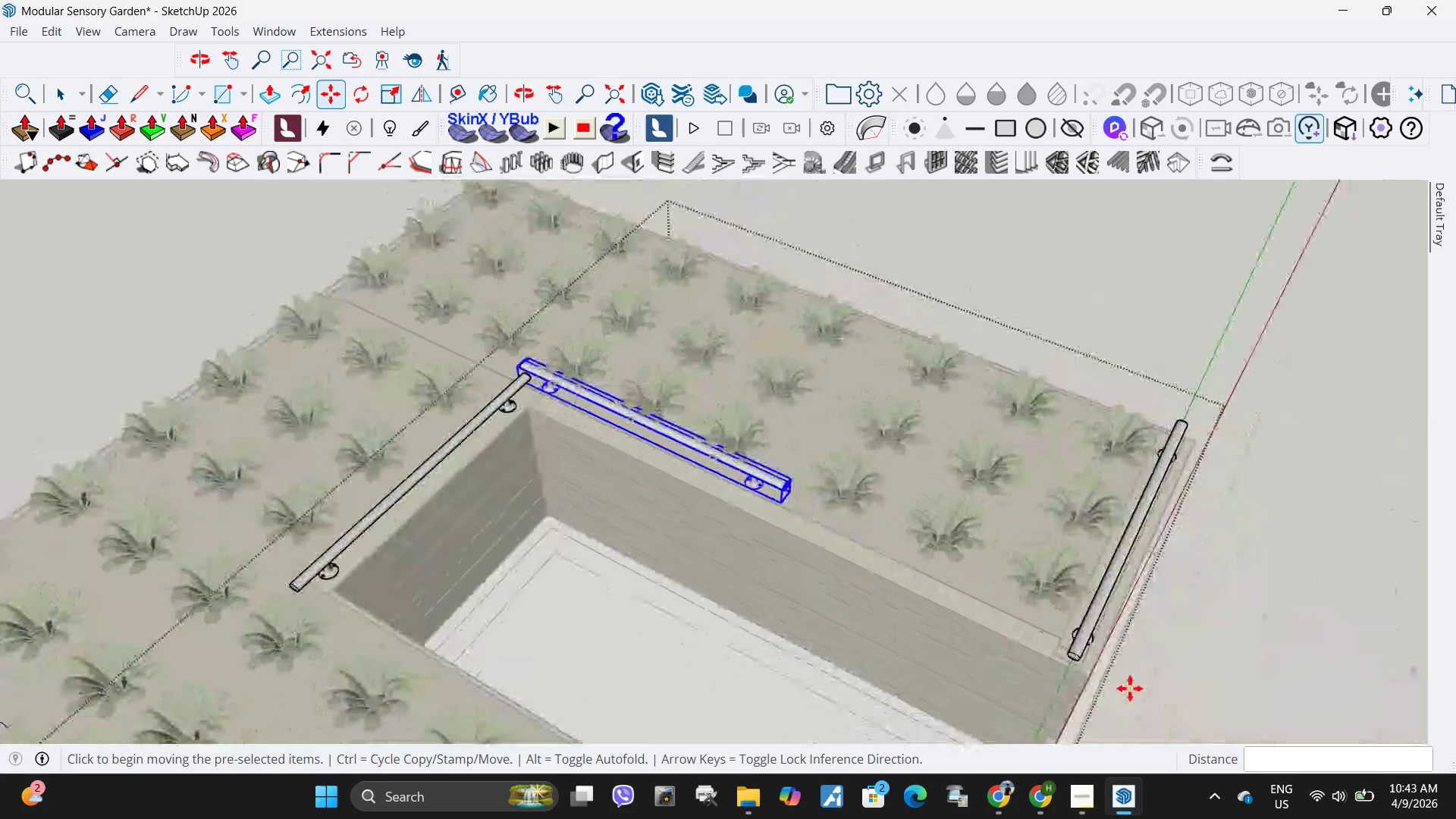 
scroll: coordinate [1178, 635], scroll_direction: up, amount: 3.0
 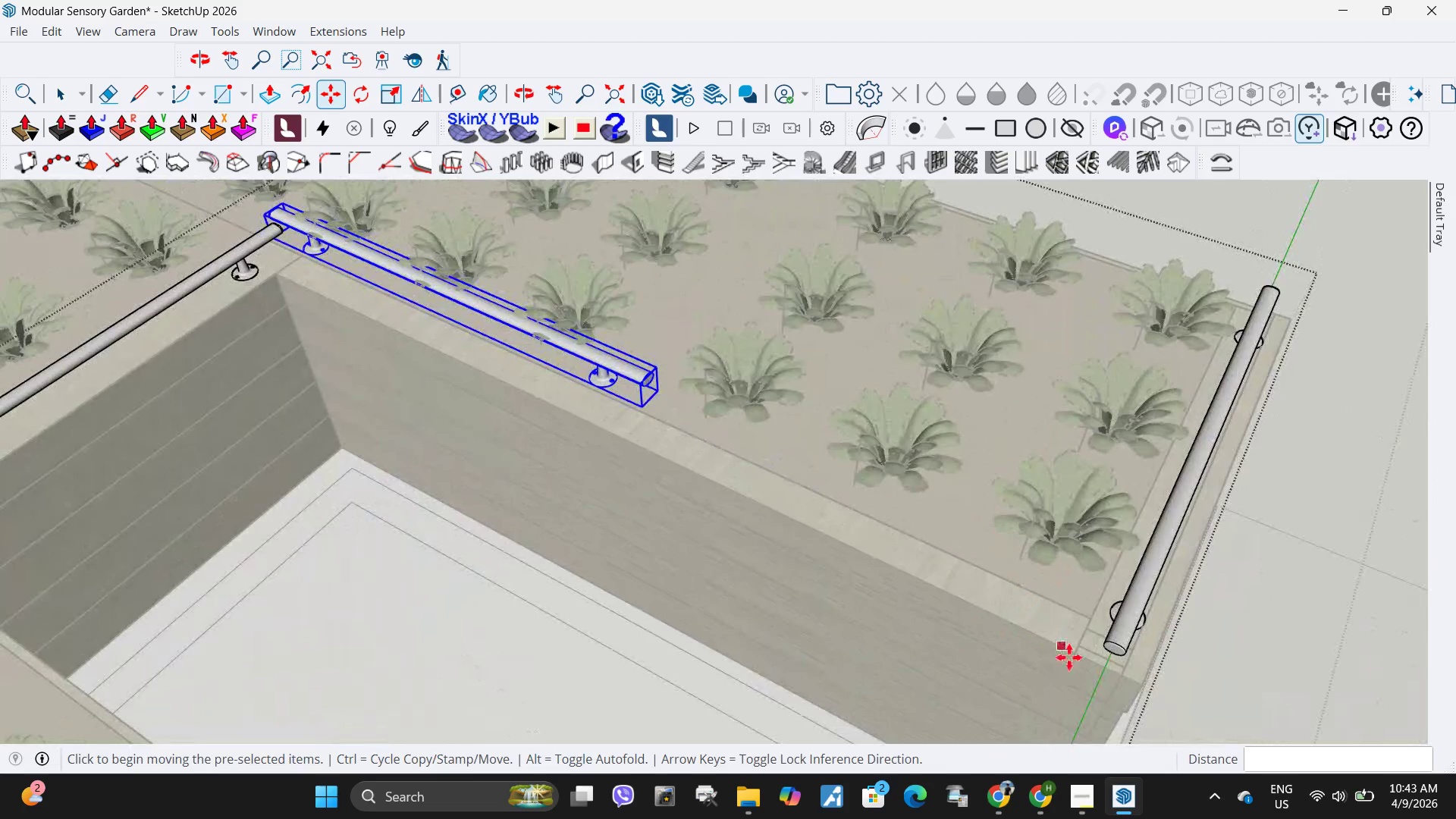 
key(L)
 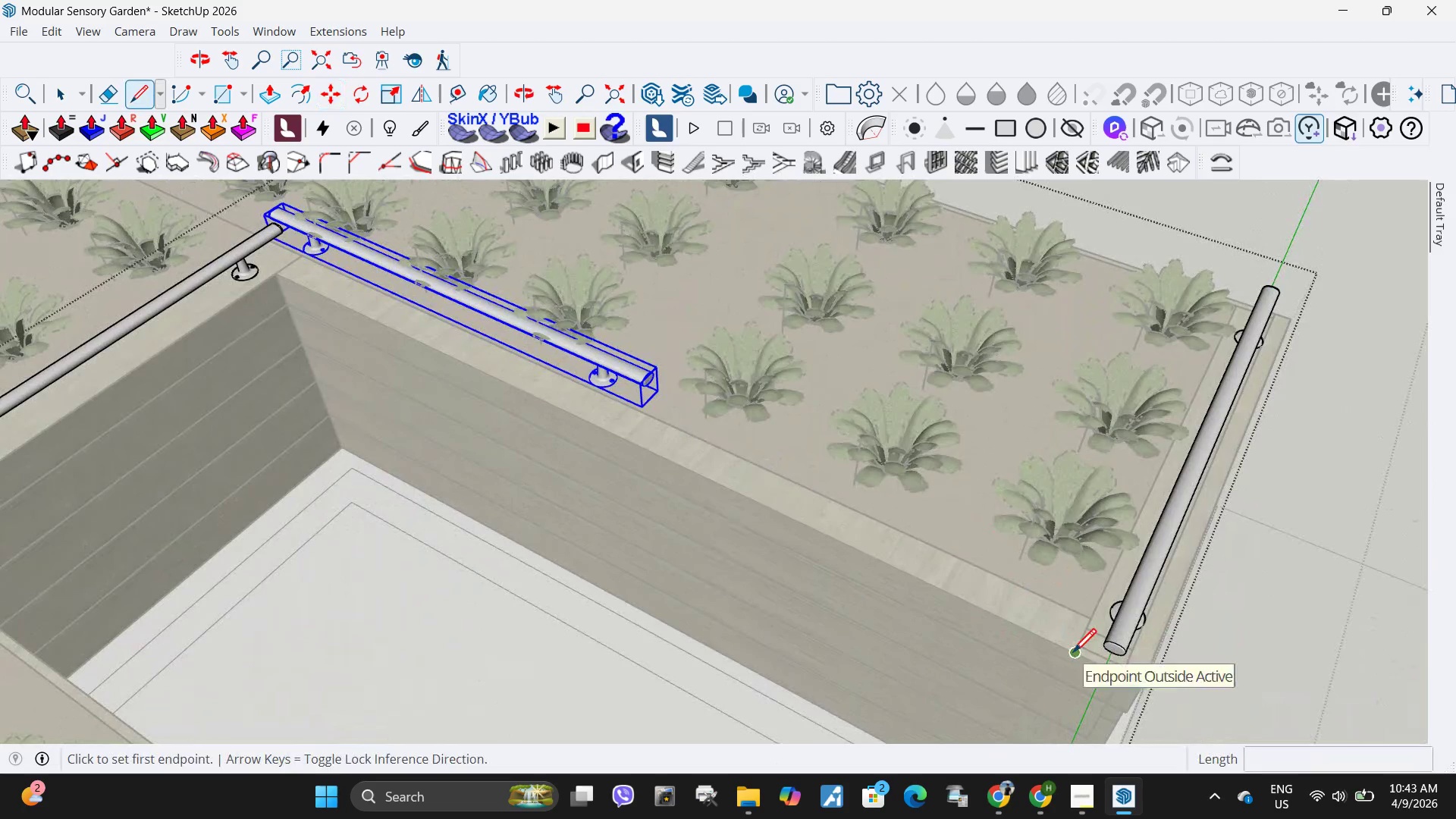 
left_click([1073, 654])
 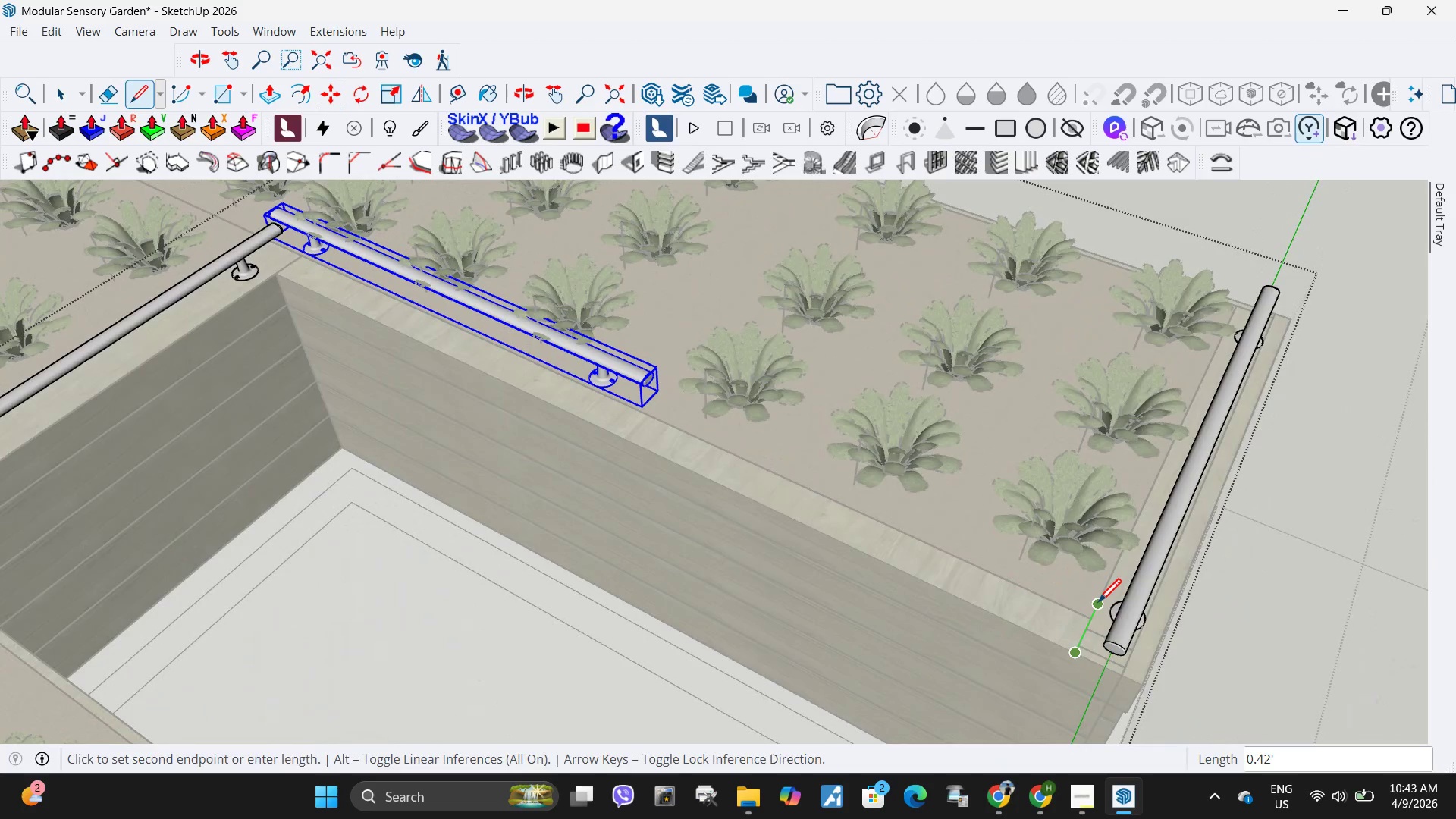 
key(Space)
 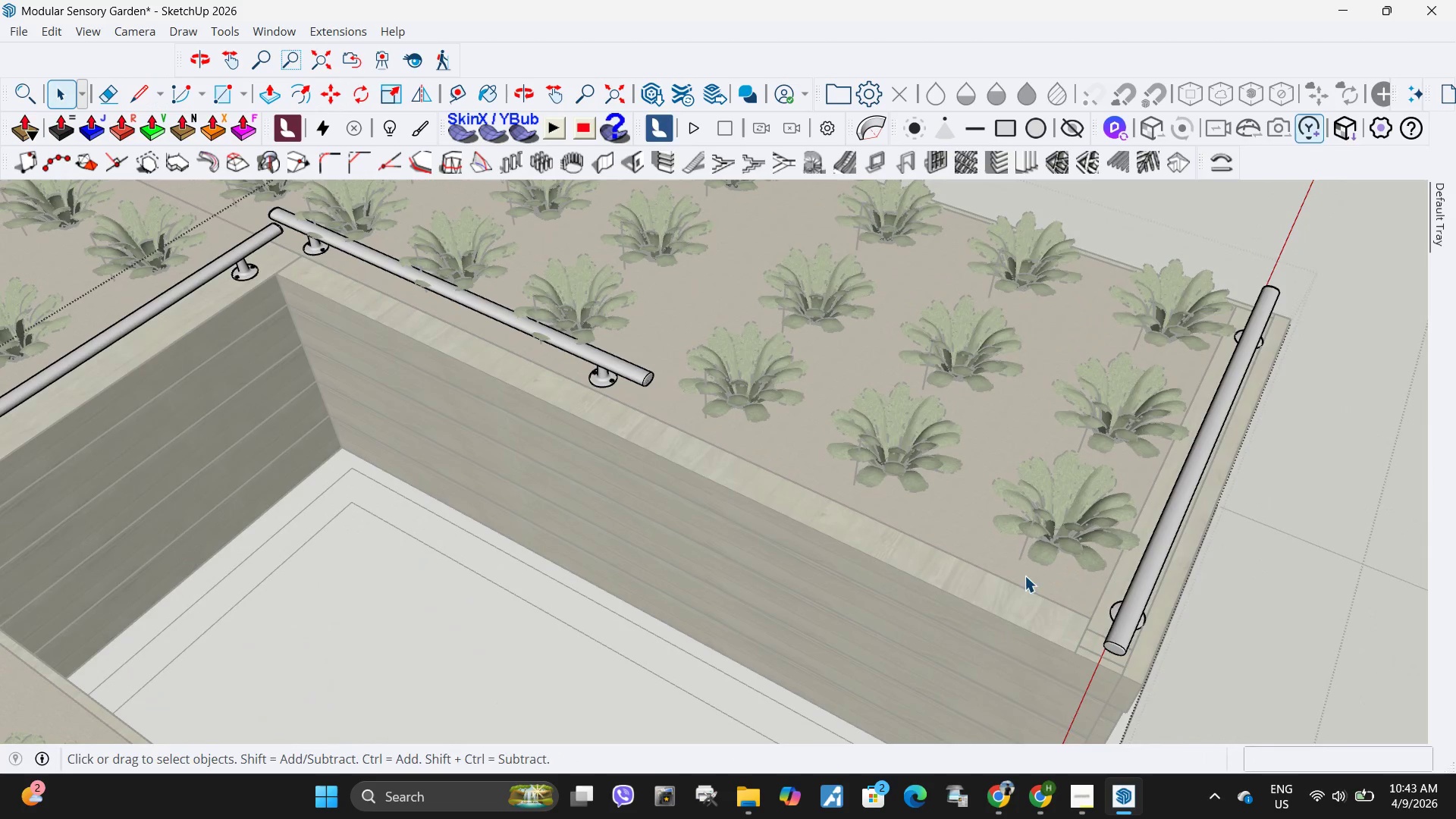 
key(Escape)
 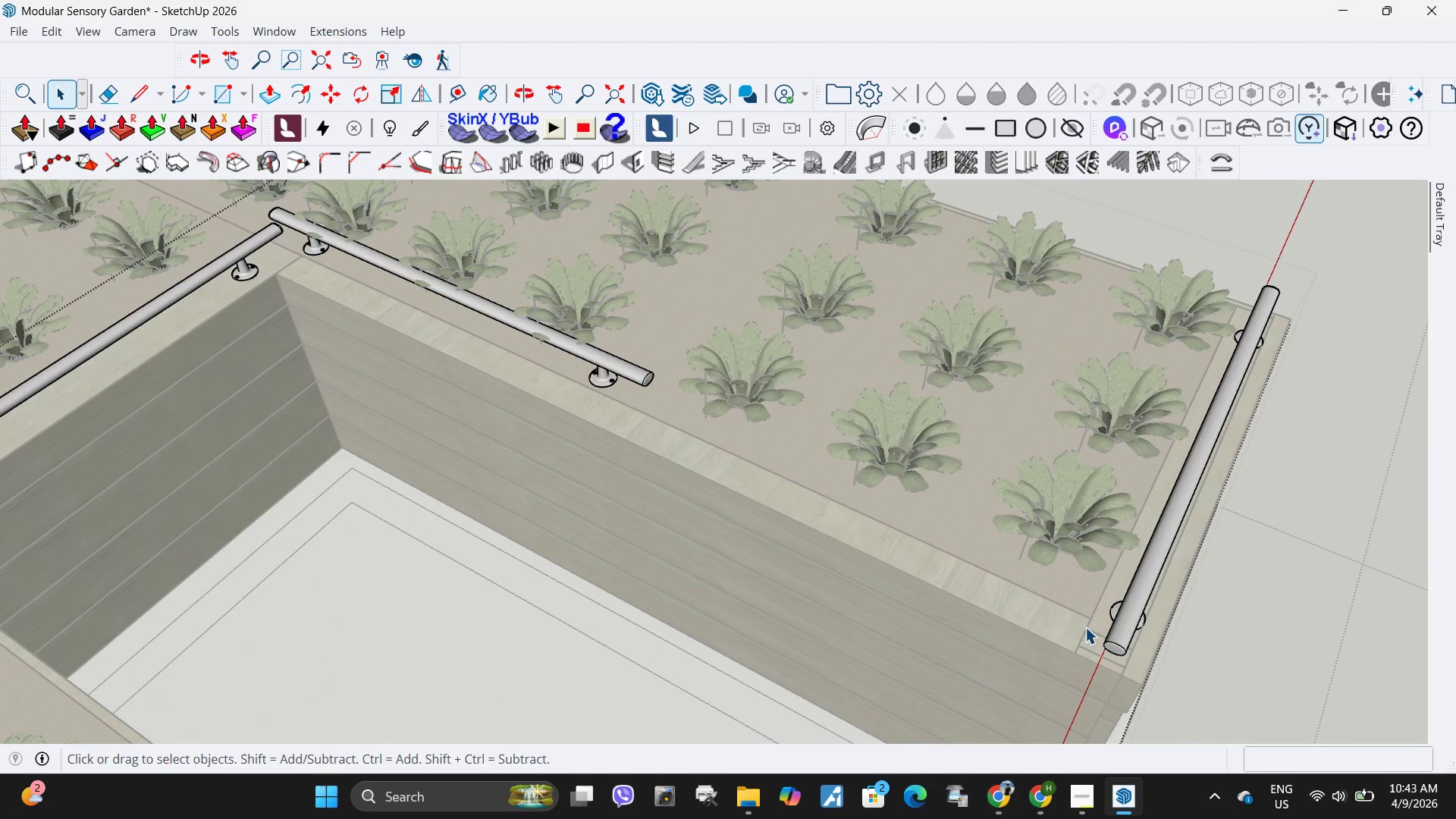 
key(L)
 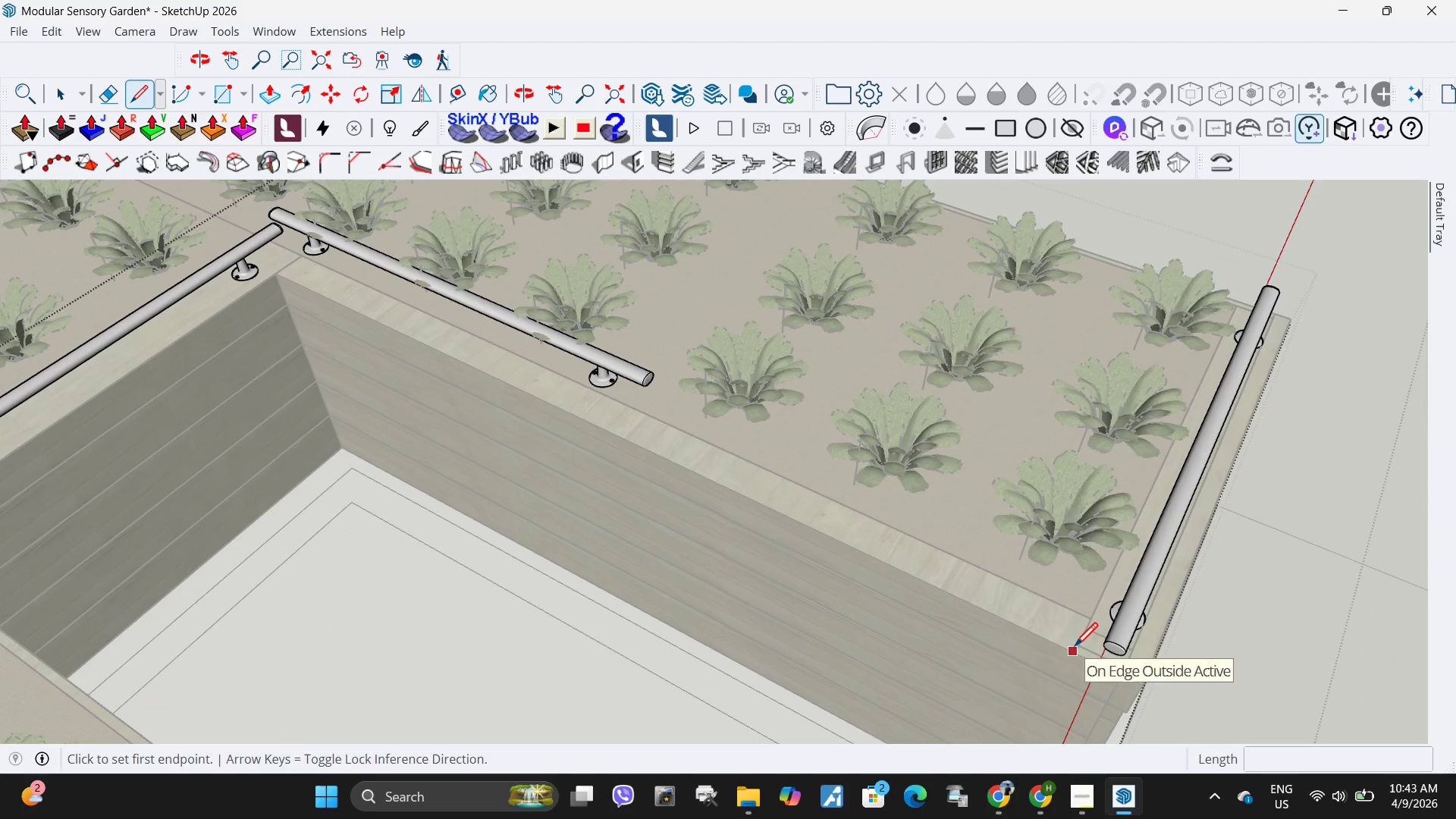 
left_click([1075, 648])
 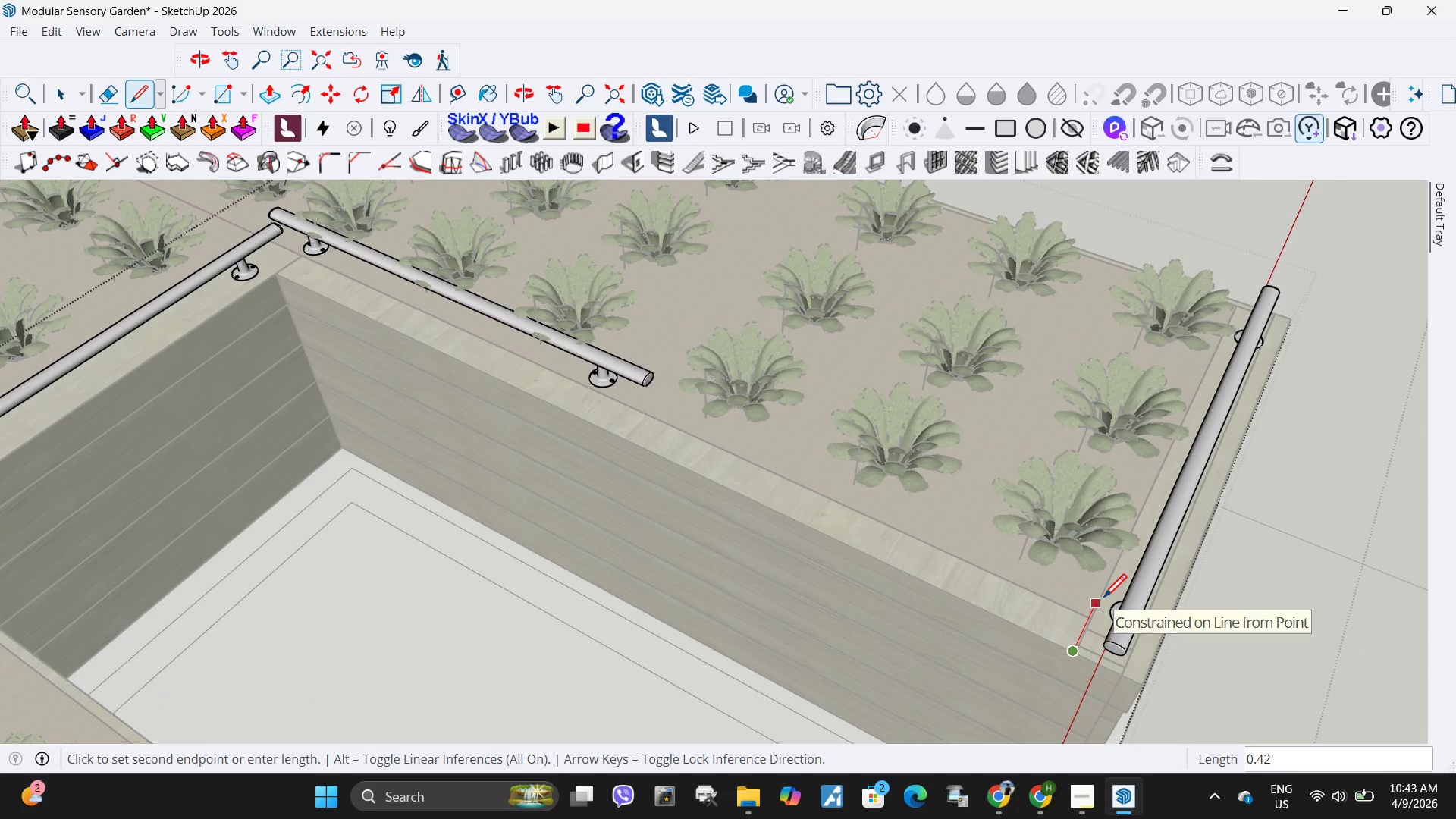 
key(Space)
 